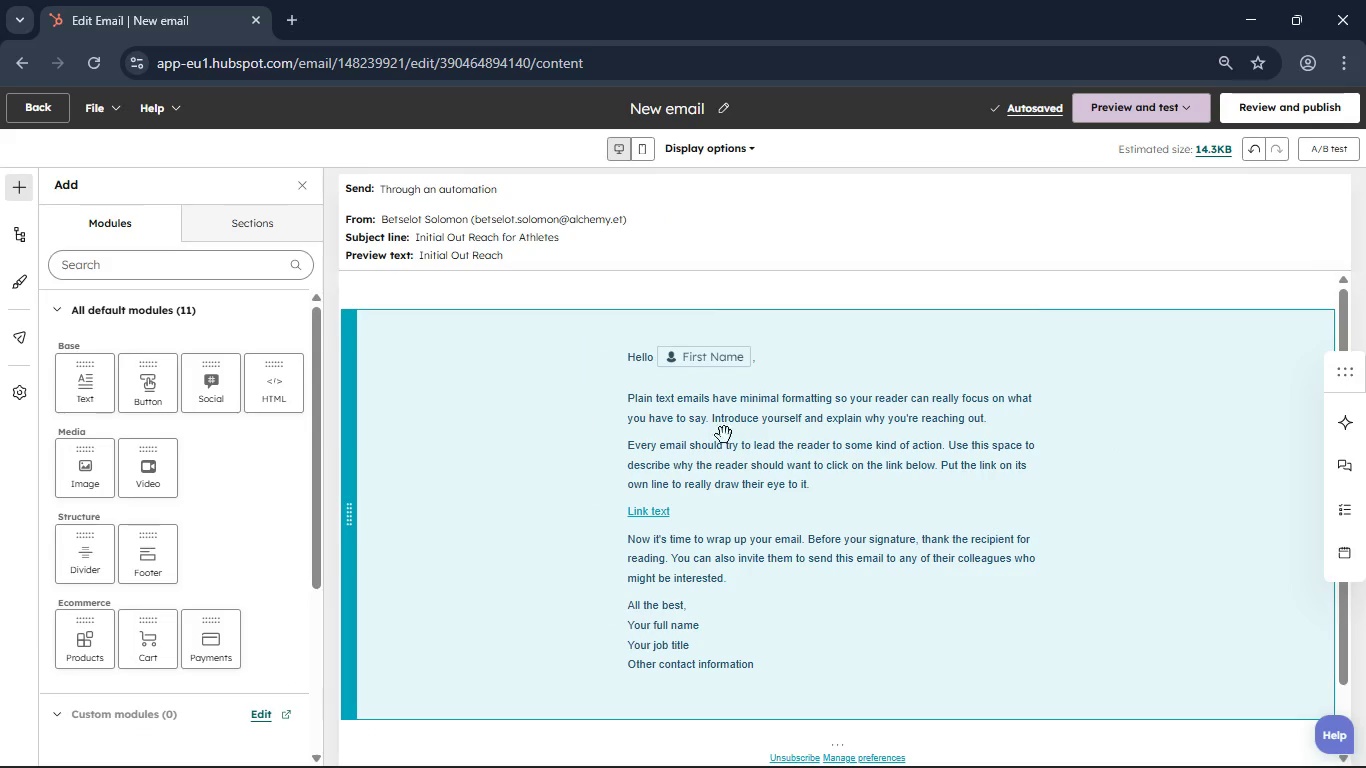 
left_click([739, 435])
 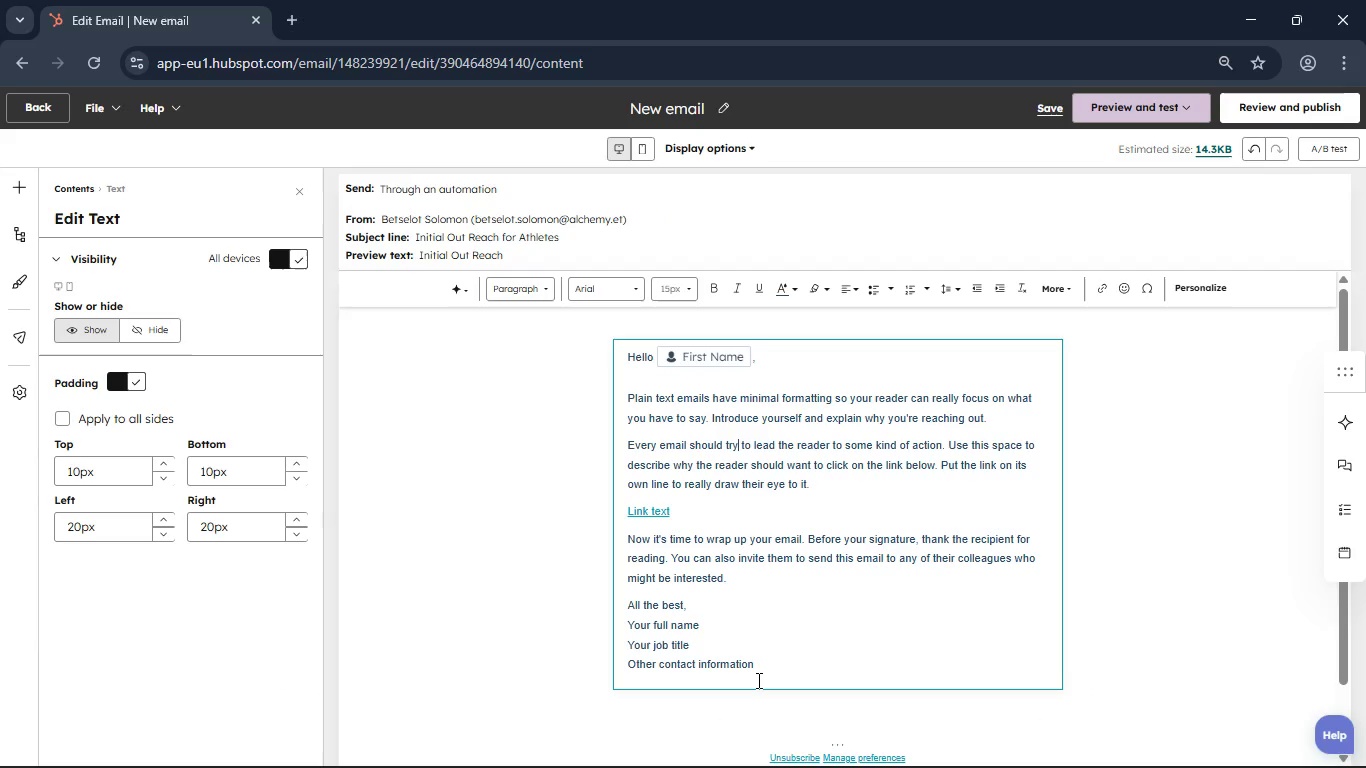 
left_click_drag(start_coordinate=[758, 665], to_coordinate=[623, 403])
 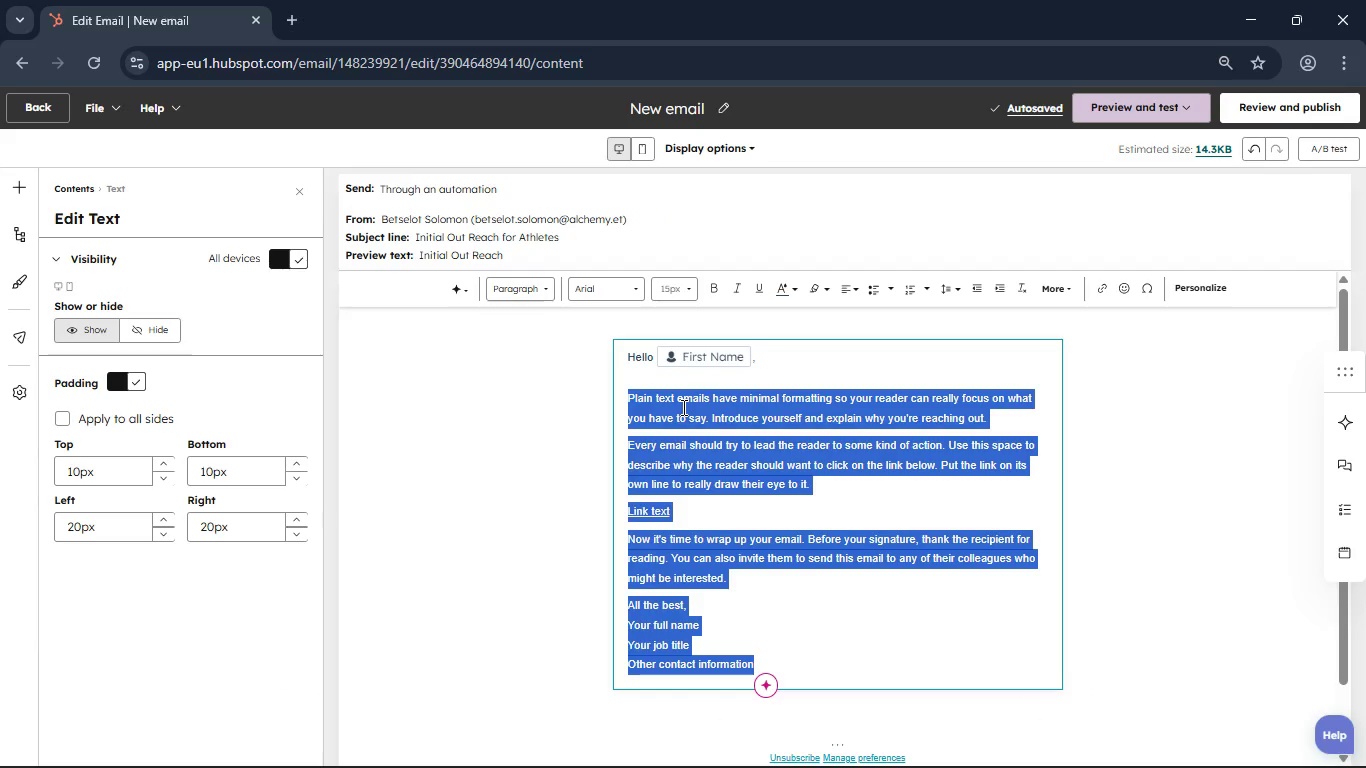 
key(Backspace)
 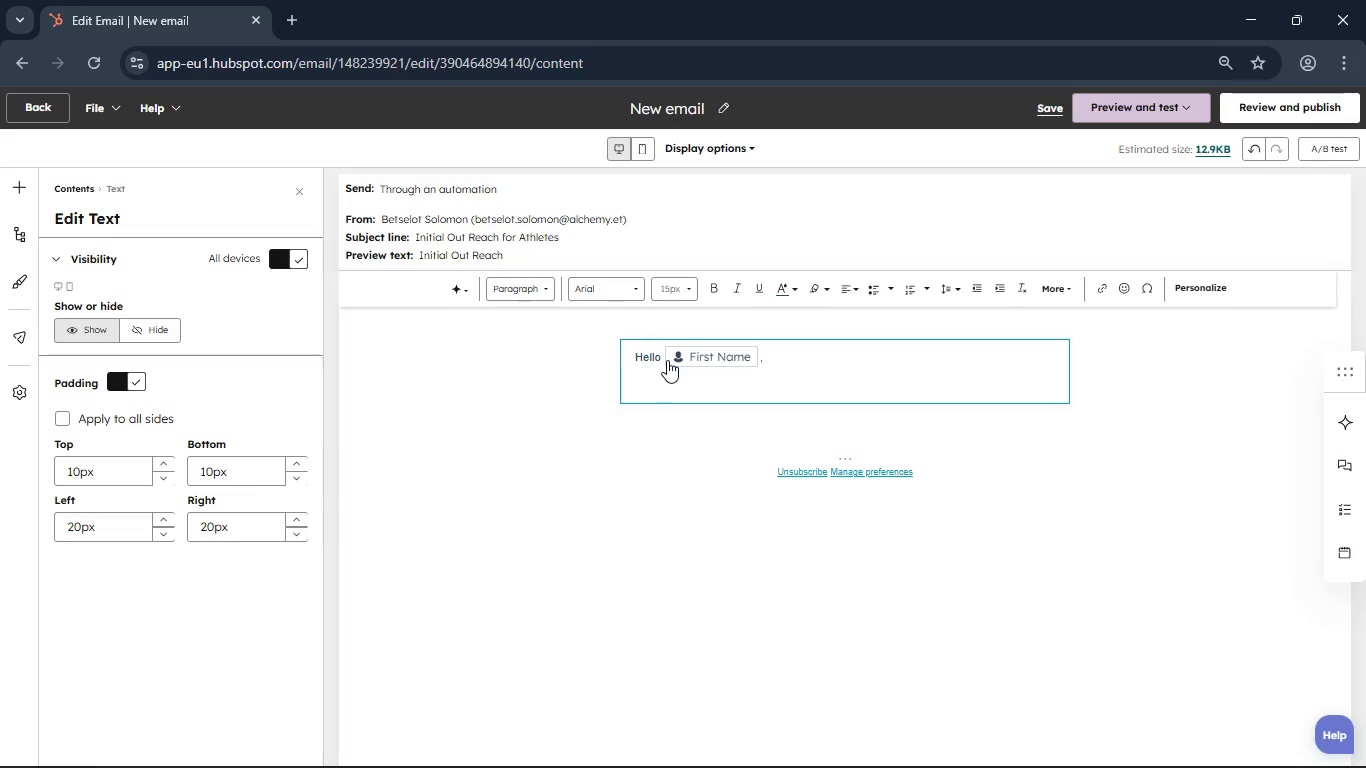 
left_click_drag(start_coordinate=[663, 358], to_coordinate=[636, 356])
 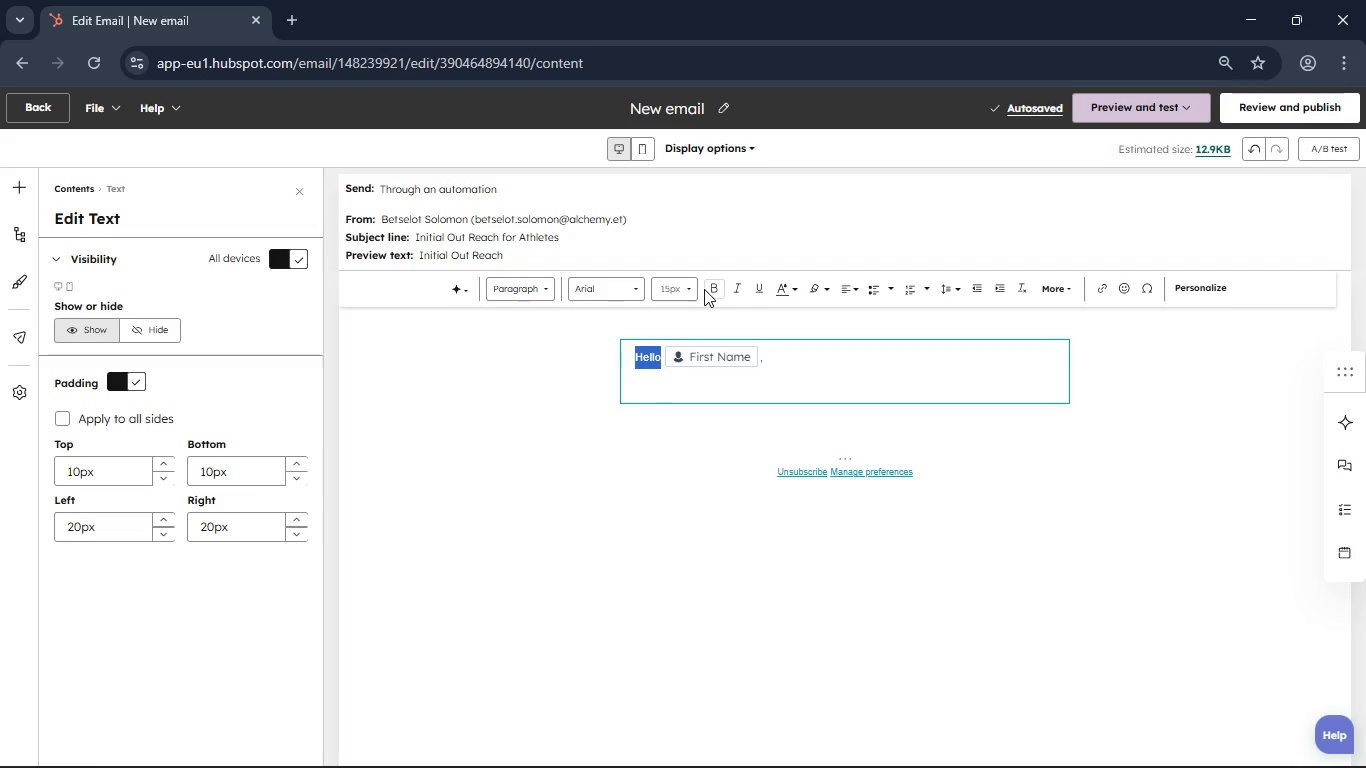 
left_click([706, 288])
 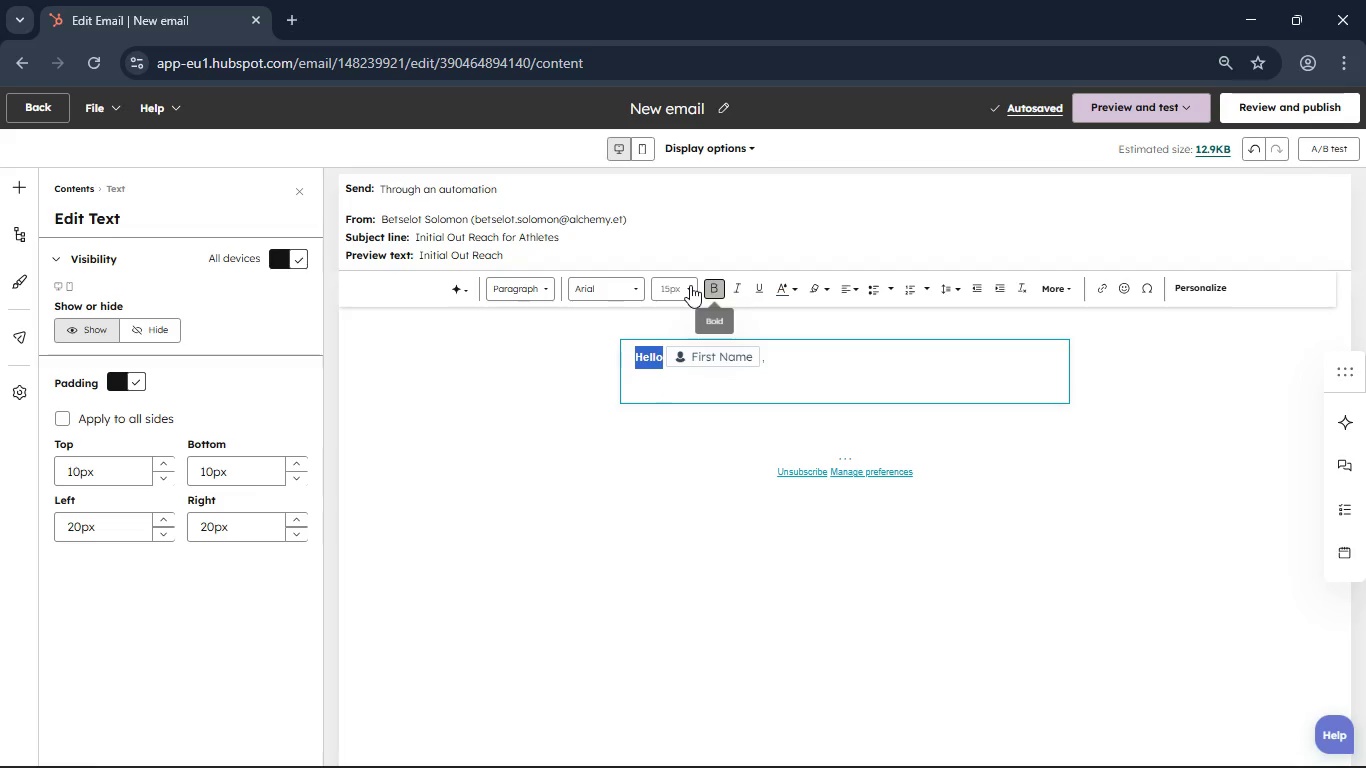 
left_click([690, 285])
 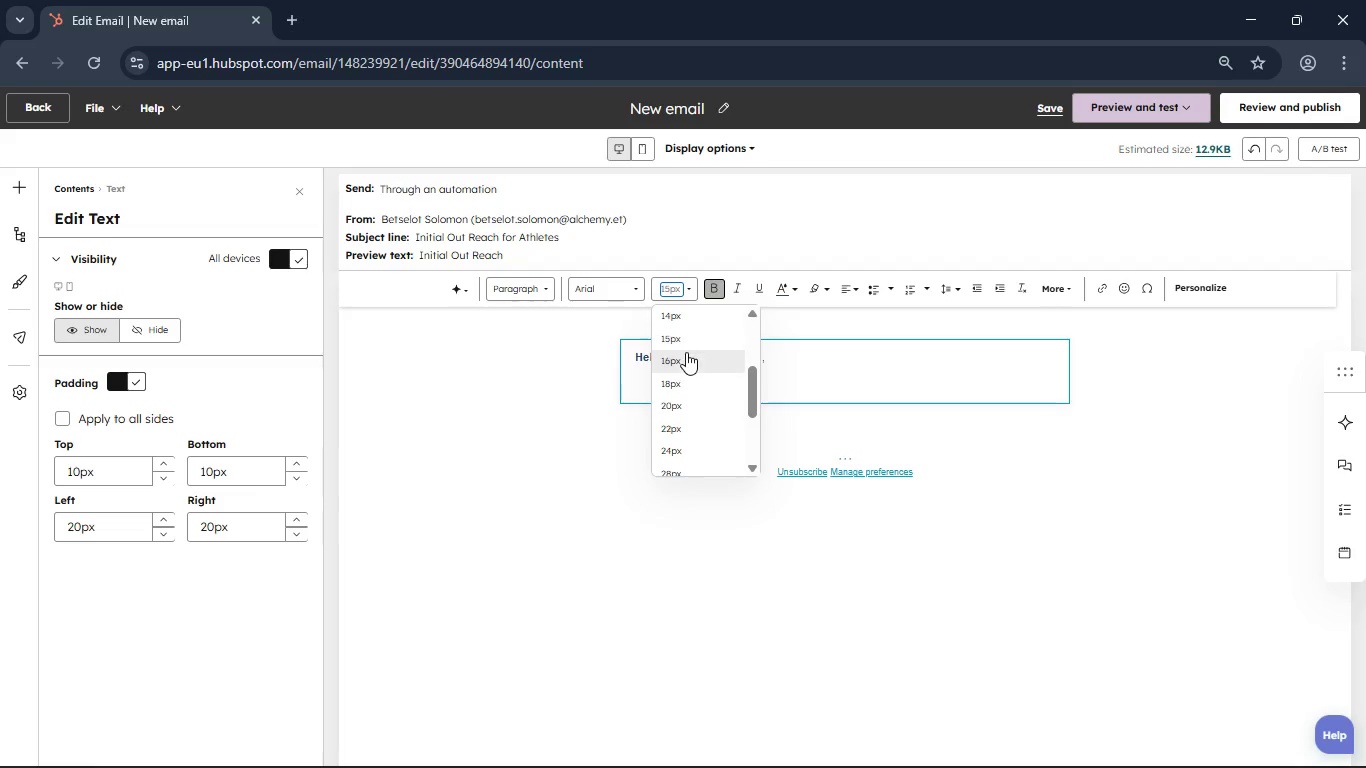 
left_click([686, 352])
 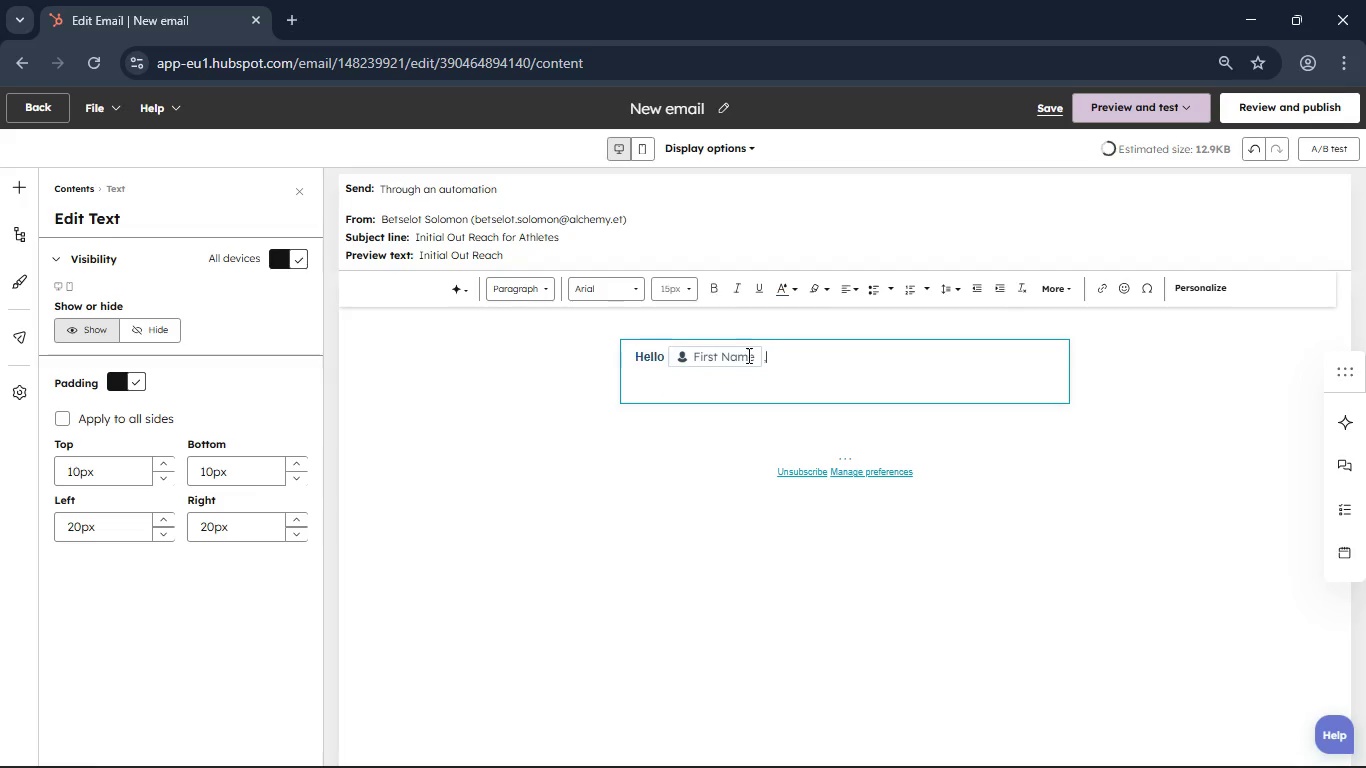 
double_click([736, 356])
 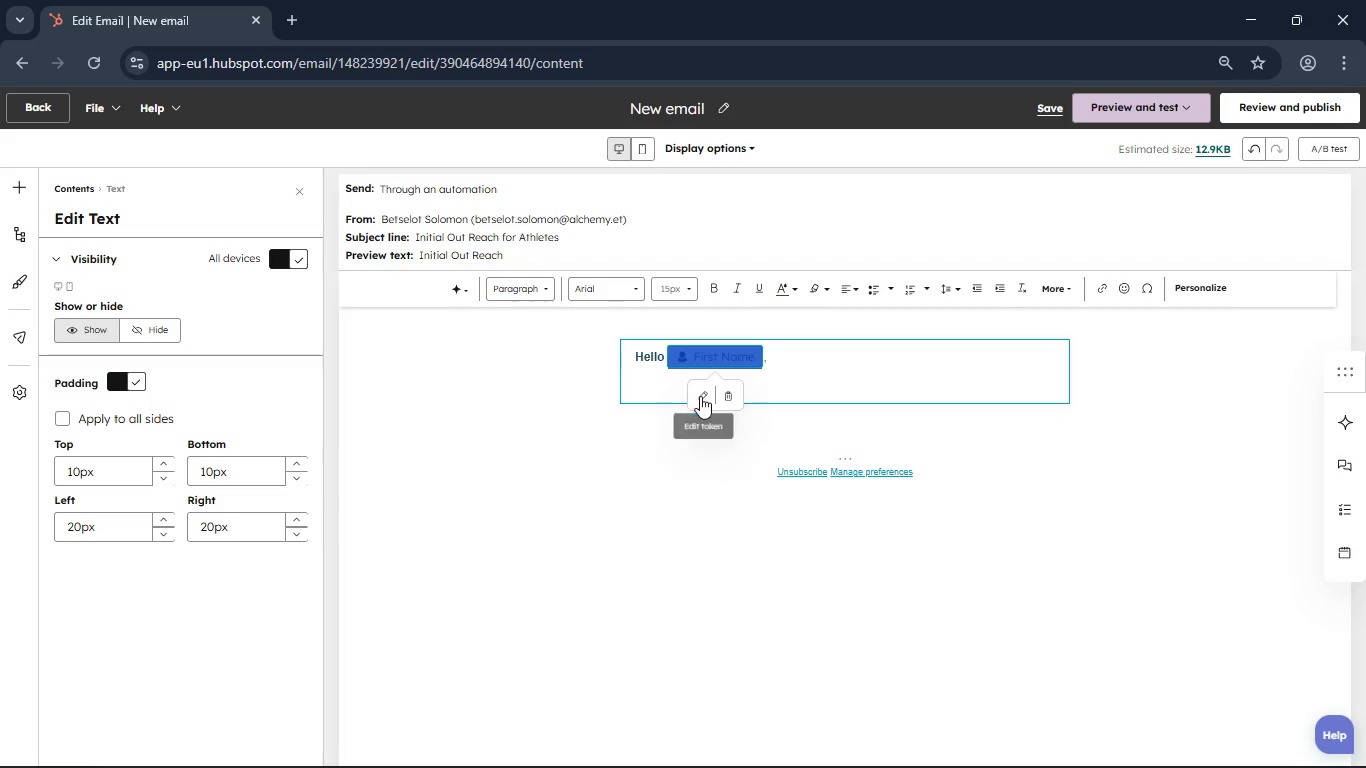 
left_click([704, 396])
 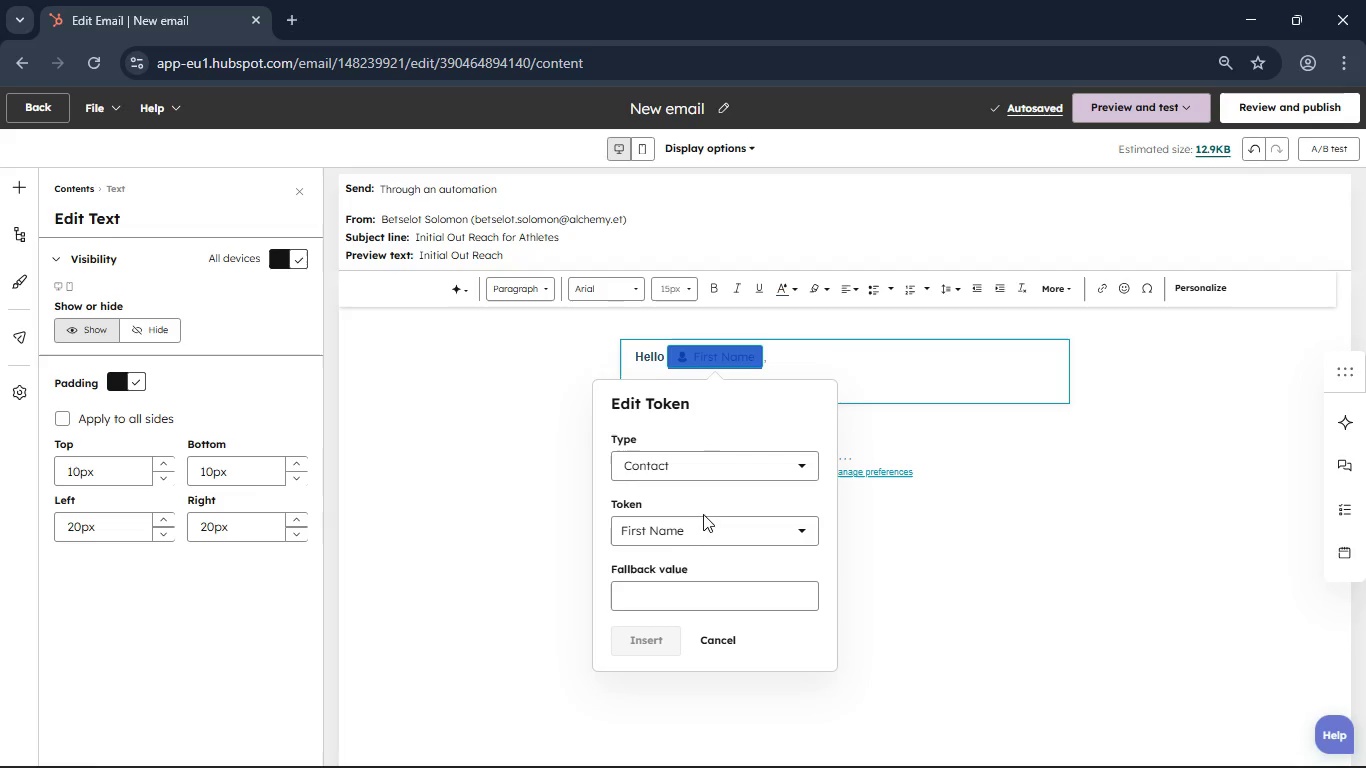 
left_click([693, 536])
 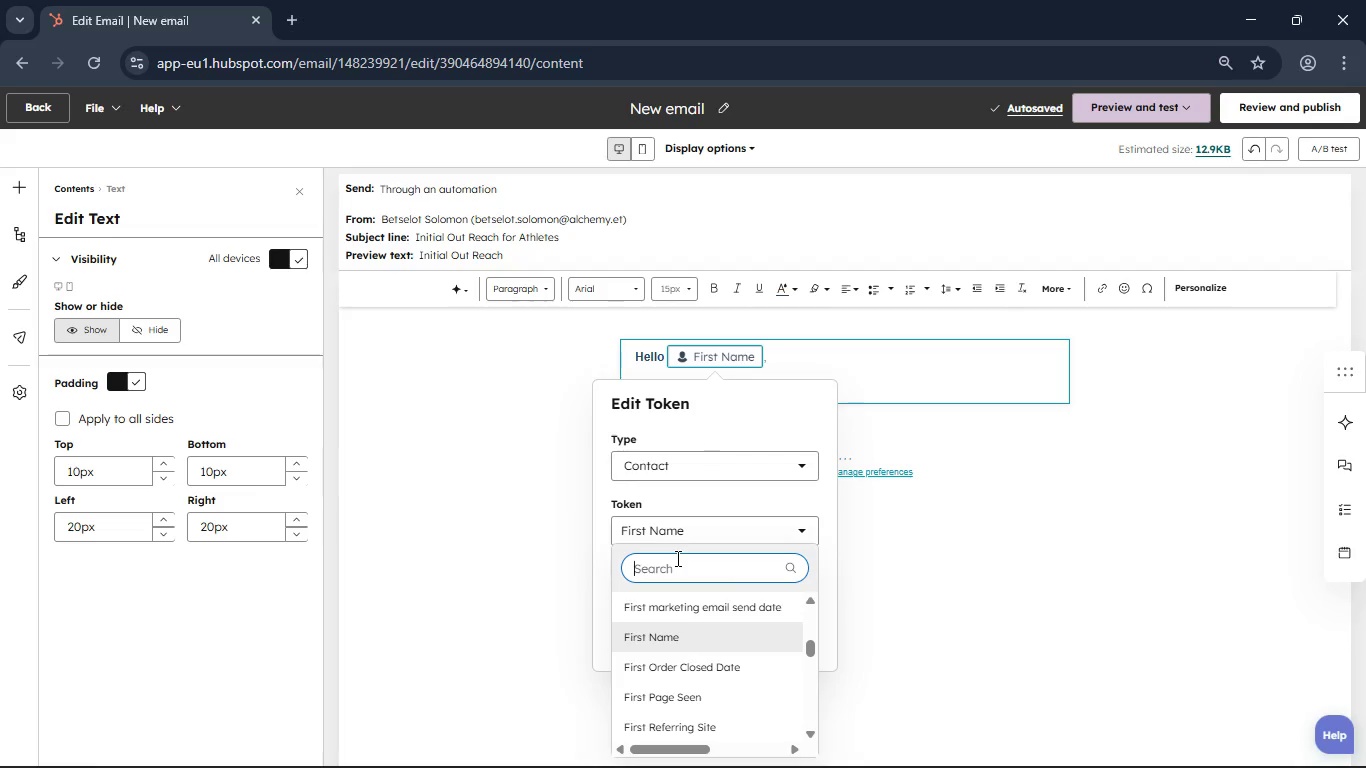 
type(contacts)
key(Backspace)
type( firs)
key(Backspace)
key(Backspace)
key(Backspace)
key(Backspace)
type(na)
 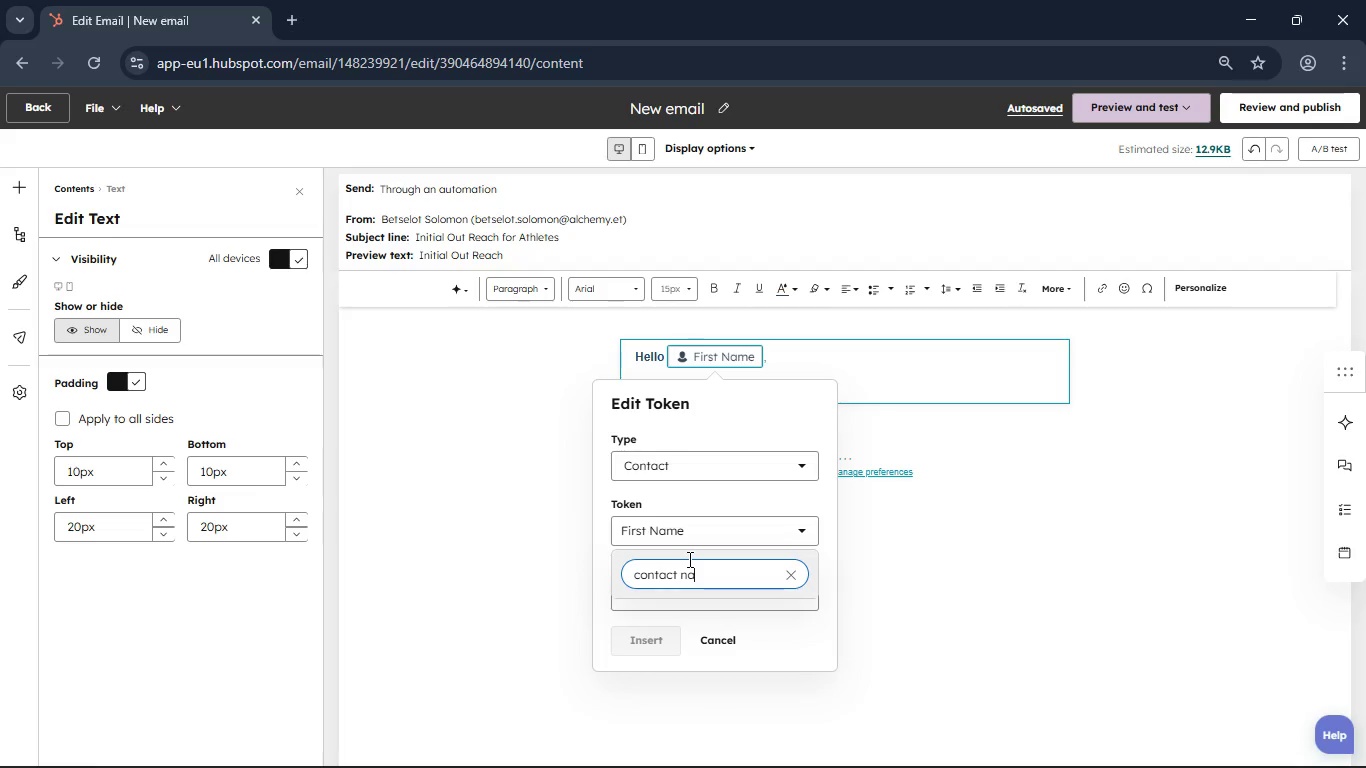 
hold_key(key=Backspace, duration=1.23)
 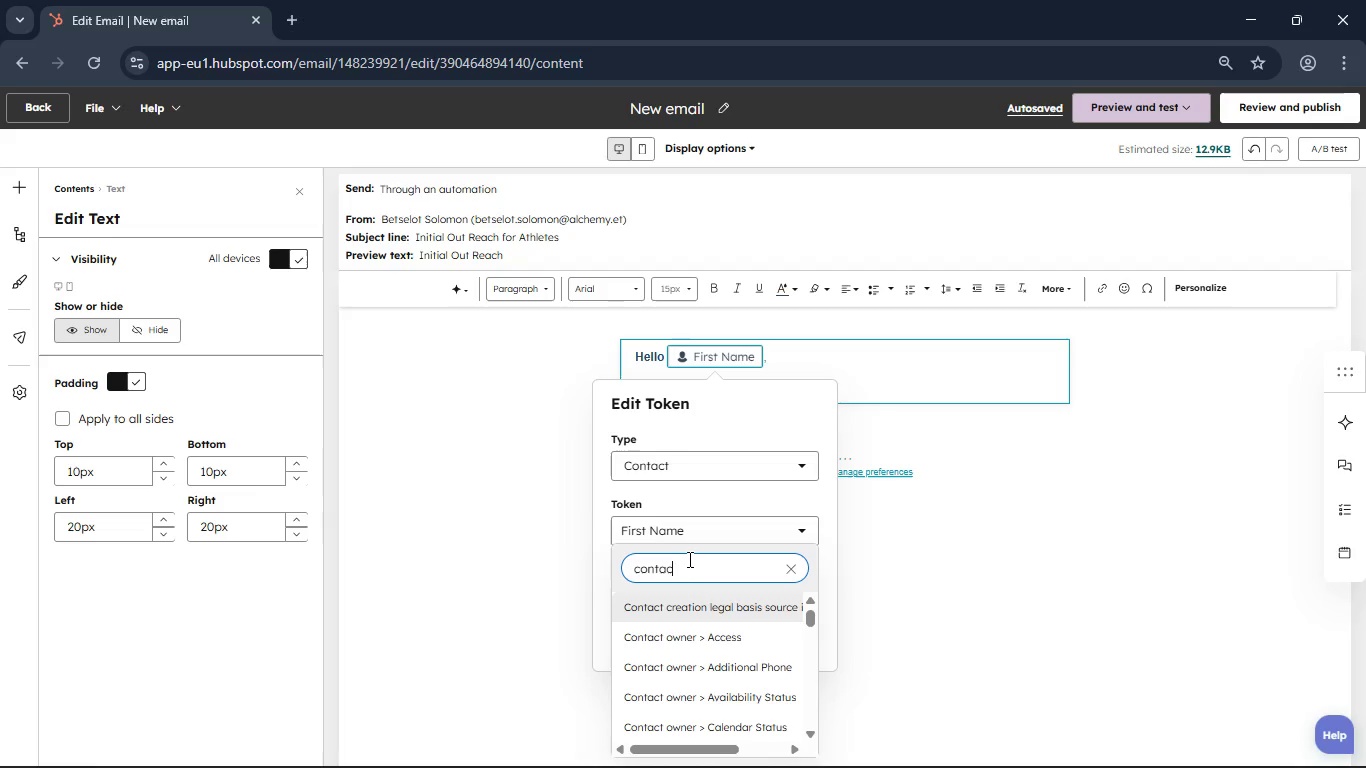 
key(Backspace)
key(Backspace)
key(Backspace)
key(Backspace)
key(Backspace)
key(Backspace)
type(name)
 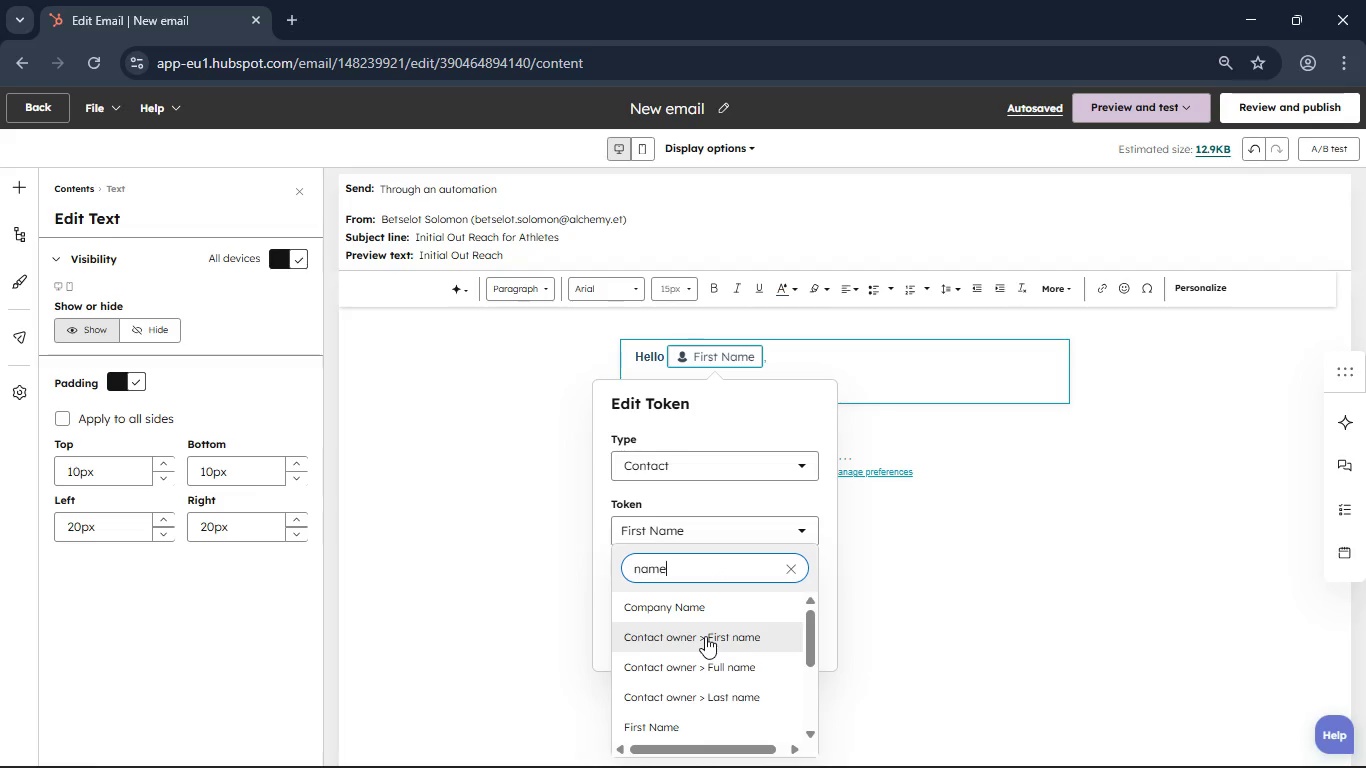 
left_click([705, 636])
 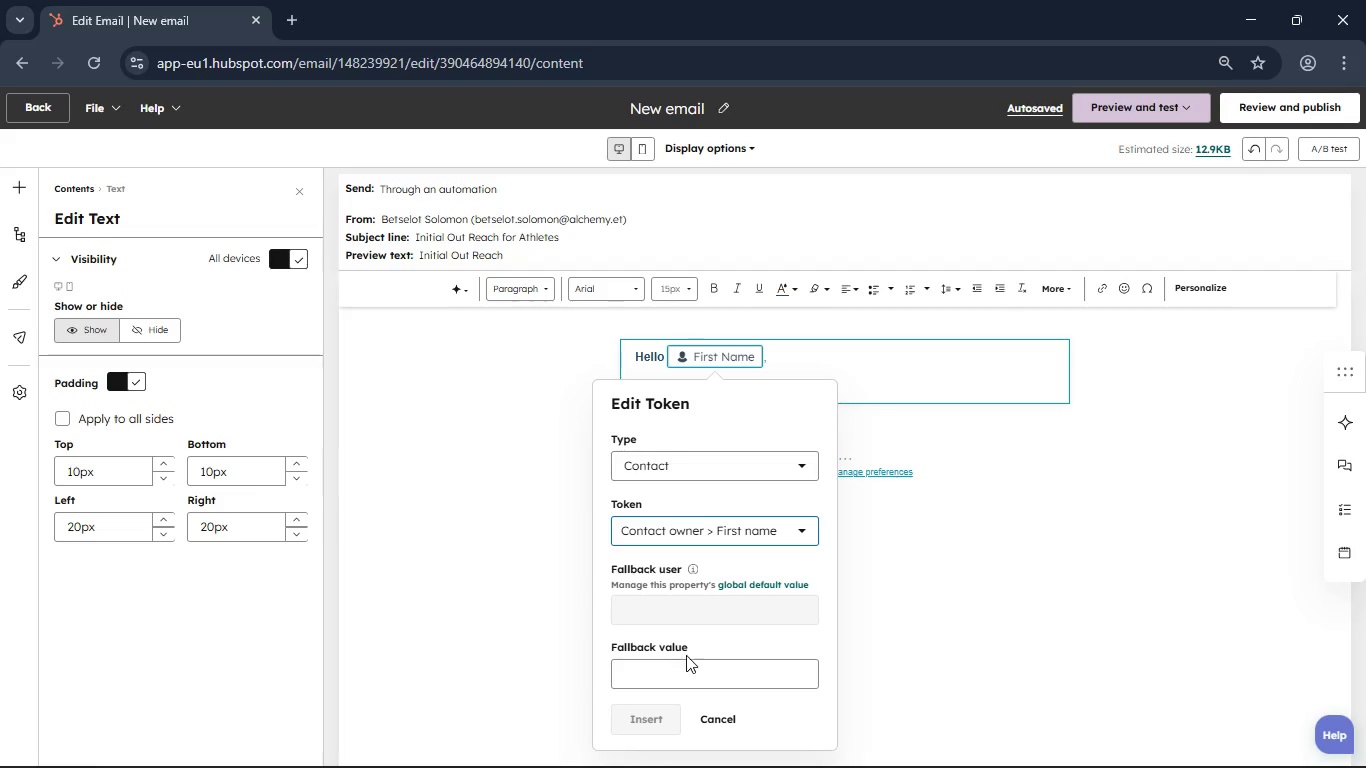 
double_click([668, 676])
 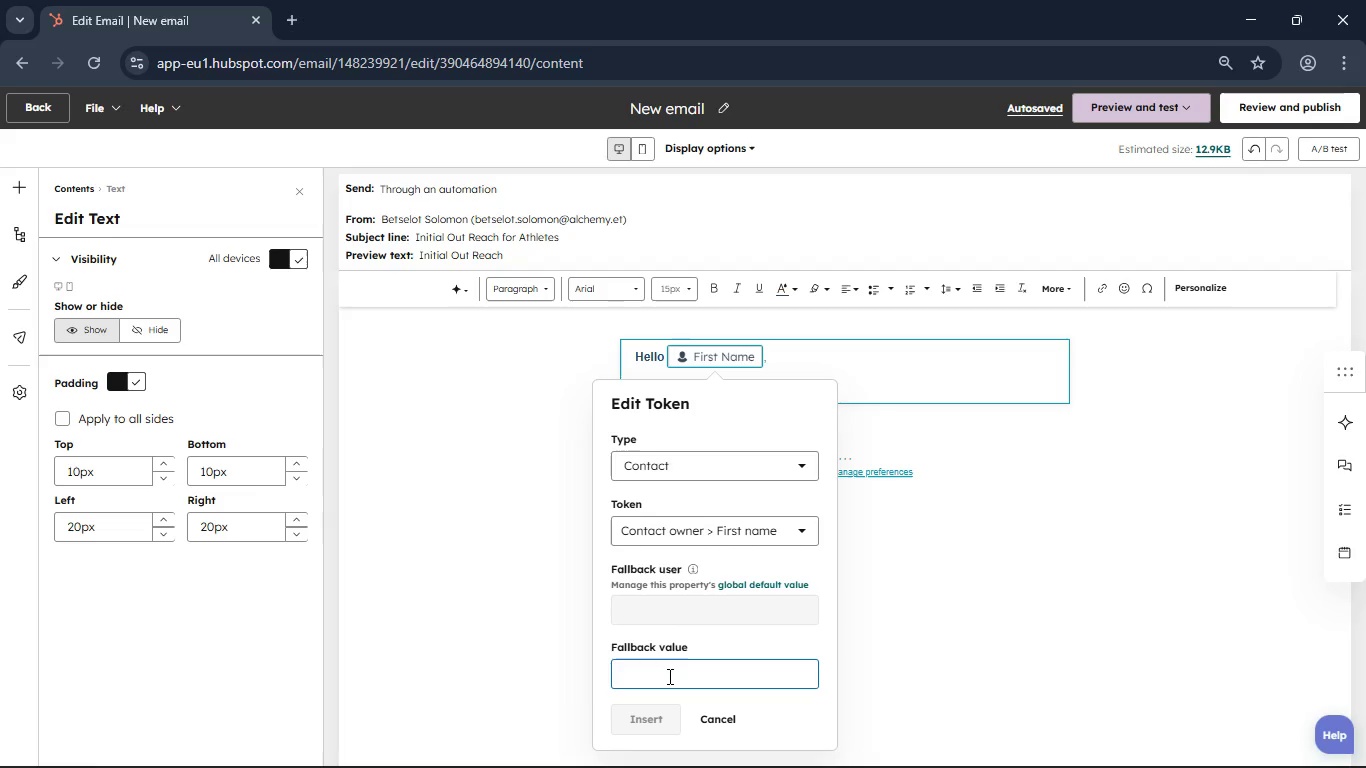 
type(there)
 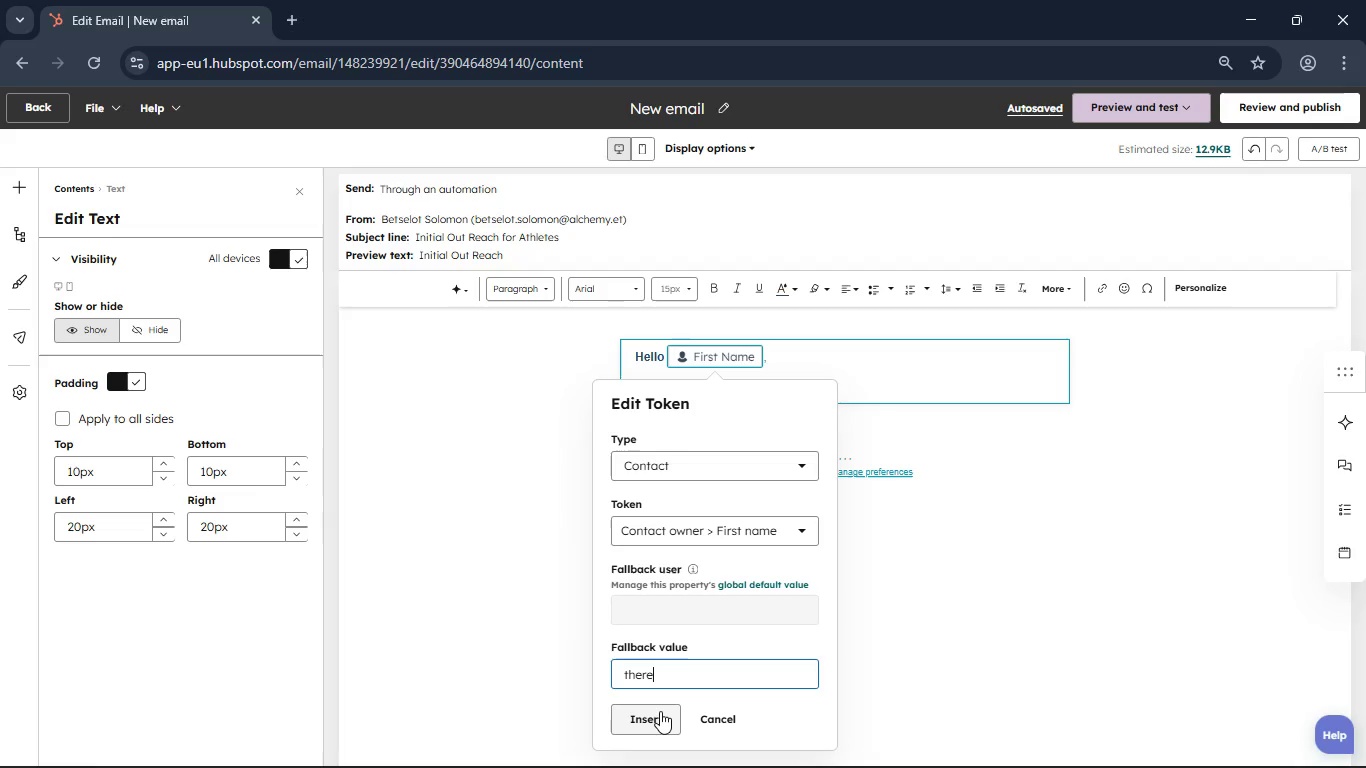 
left_click([660, 711])
 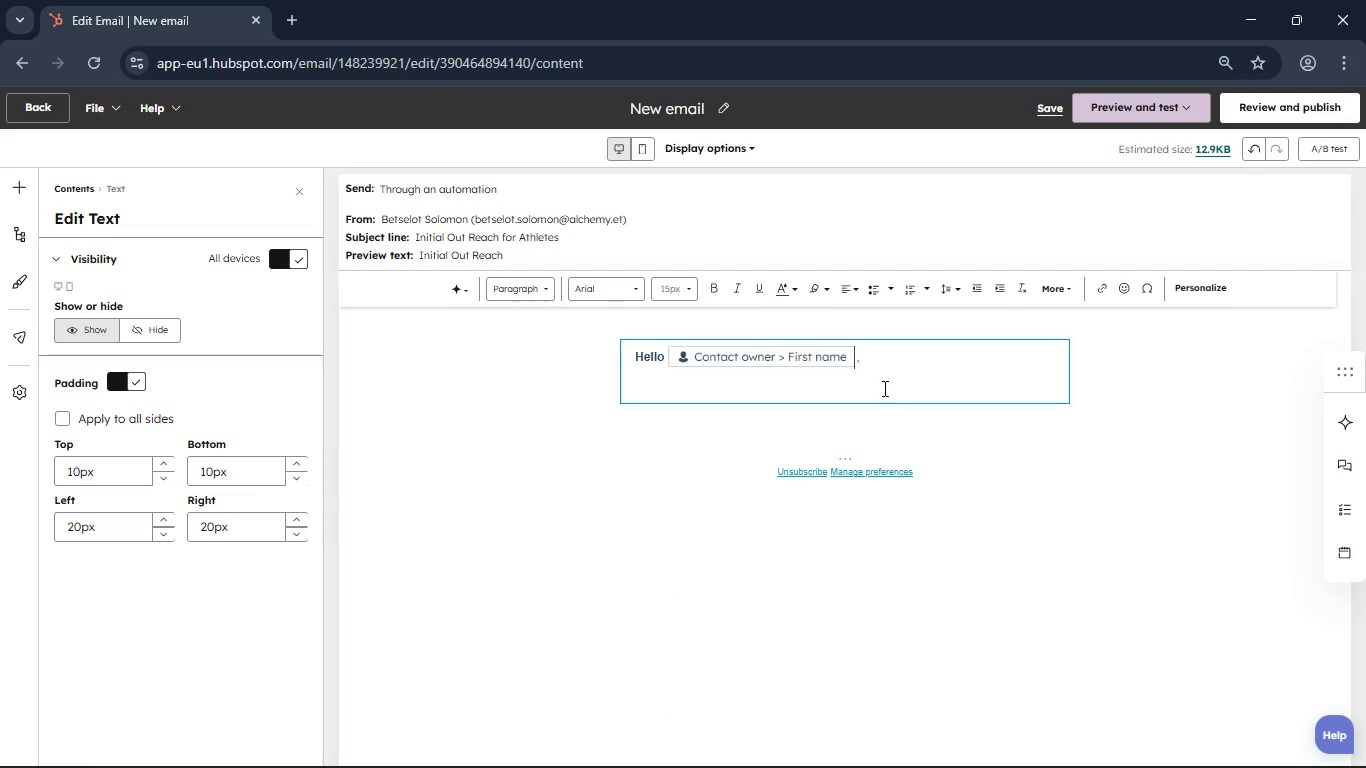 
left_click([880, 378])
 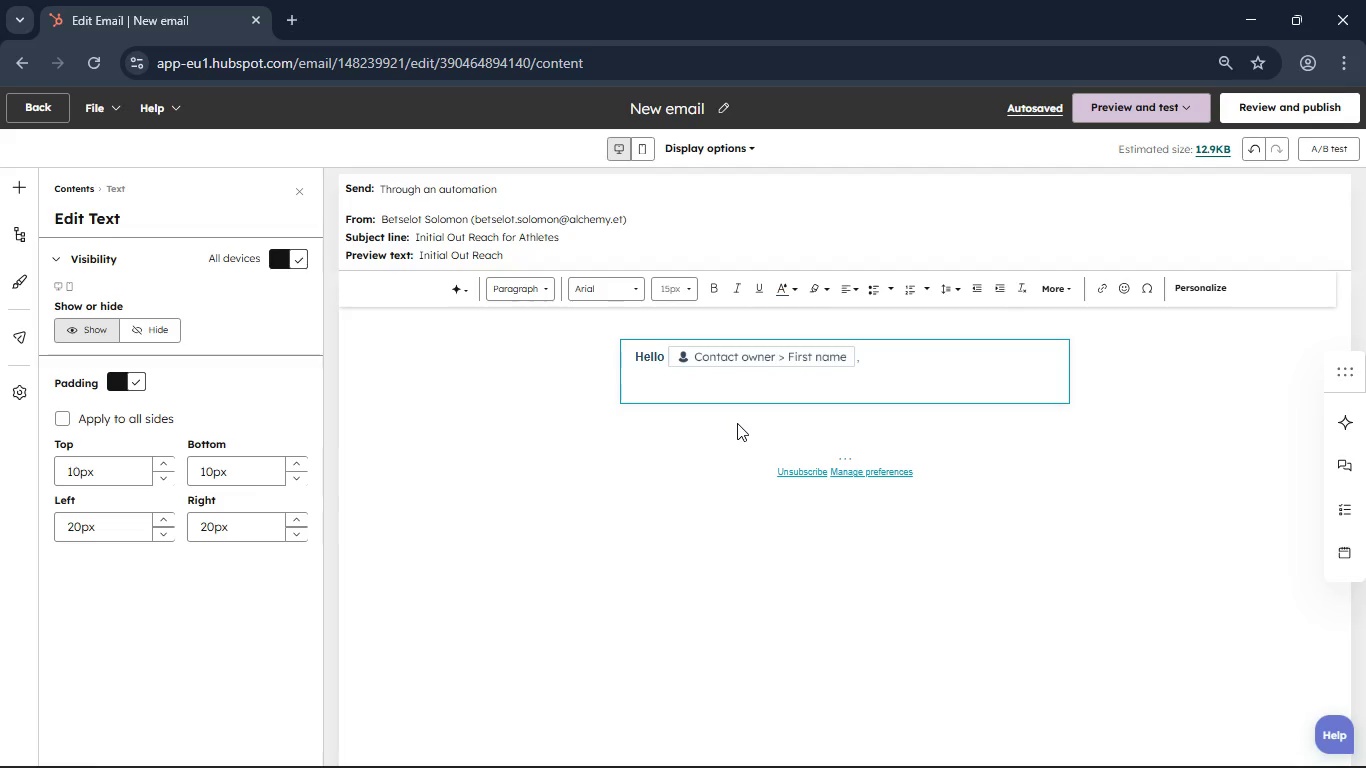 
wait(16.31)
 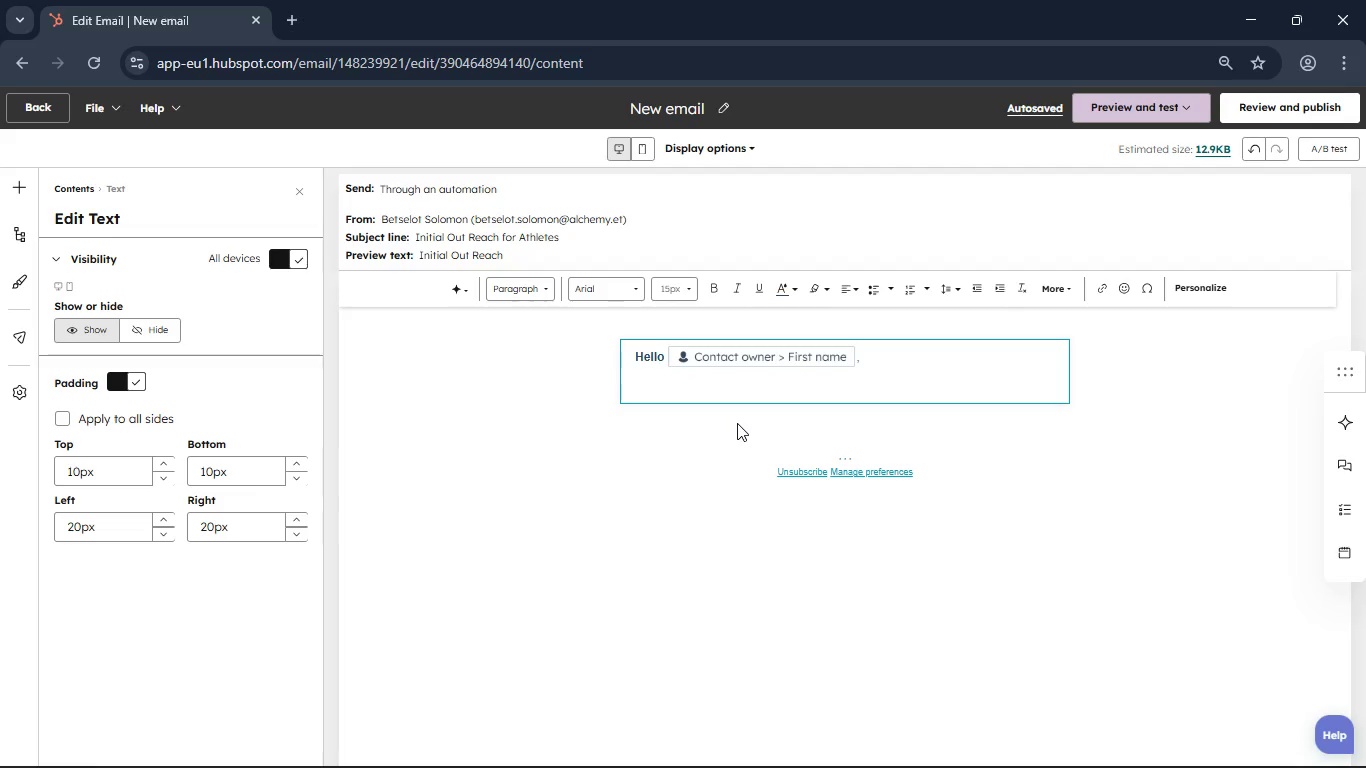 
hold_key(key=ShiftRight, duration=1.51)
 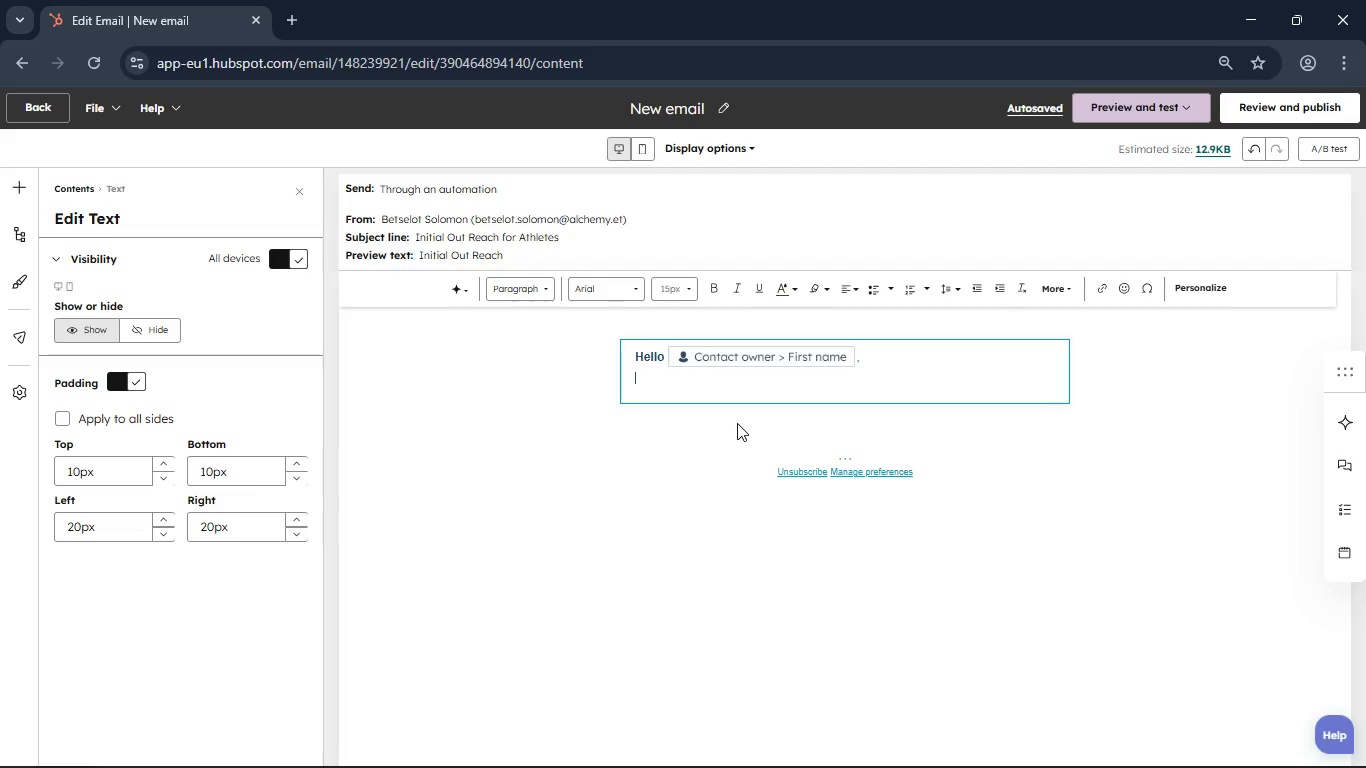 
type(Im)
key(Backspace)
type( am reaching out from str)
key(Backspace)
key(Backspace)
key(Backspace)
type(Stridee &n)
key(Backspace)
type( Heatl)
key(Backspace)
key(Backspace)
type(lth)
 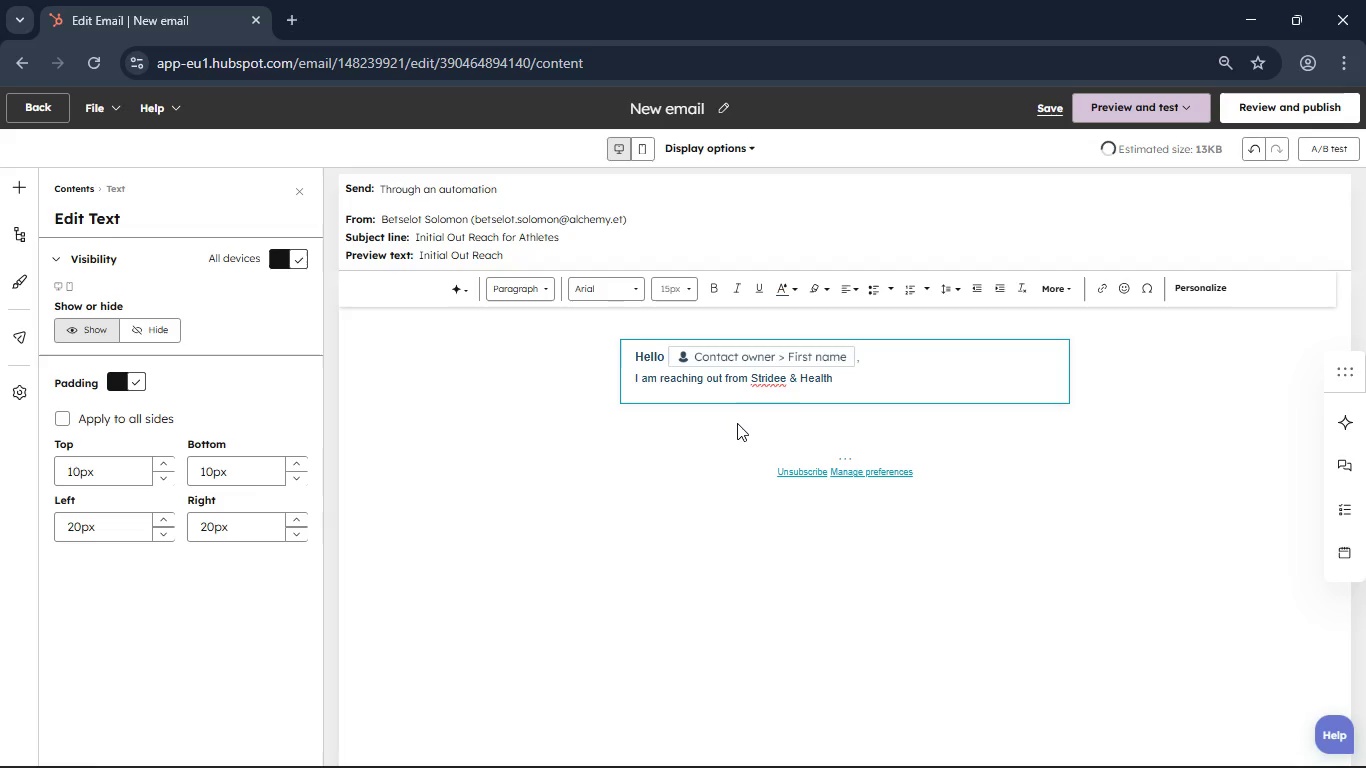 
key(ArrowLeft)
 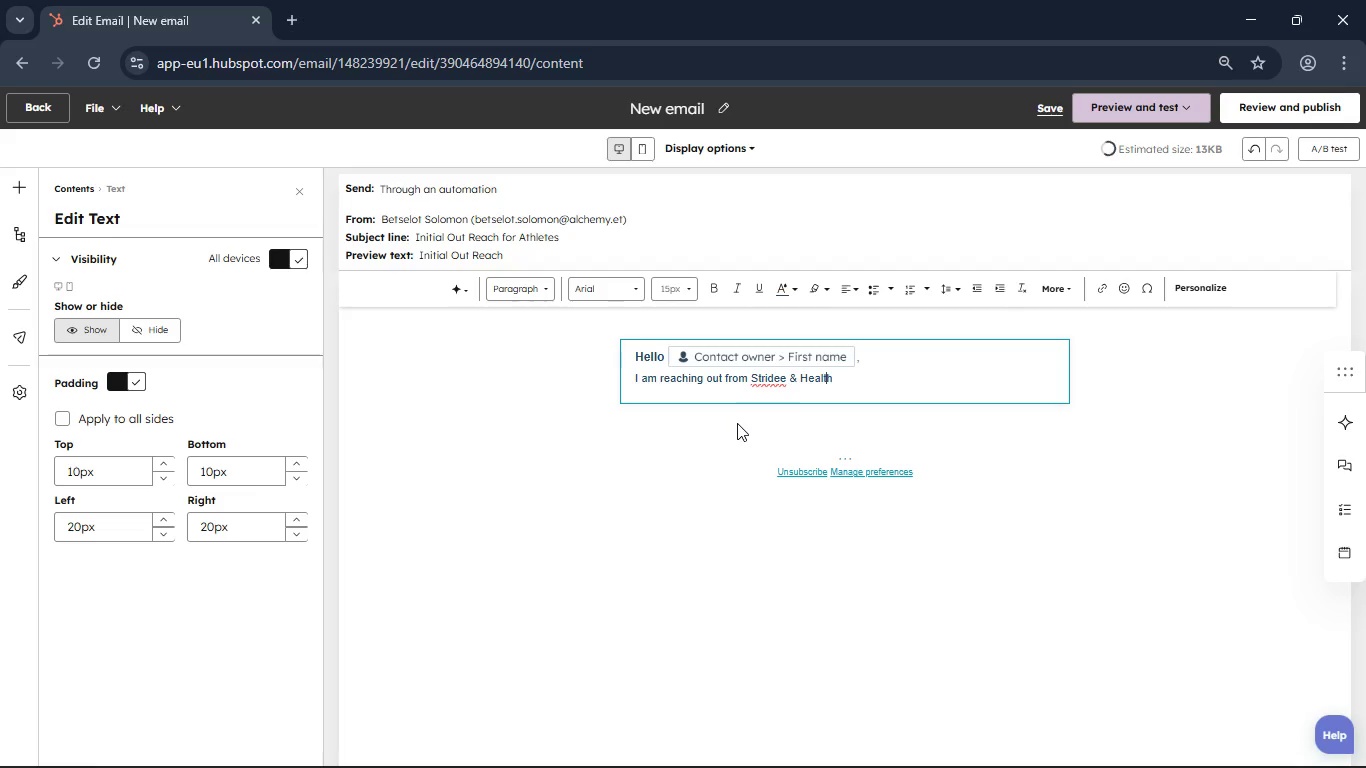 
key(ArrowLeft)
 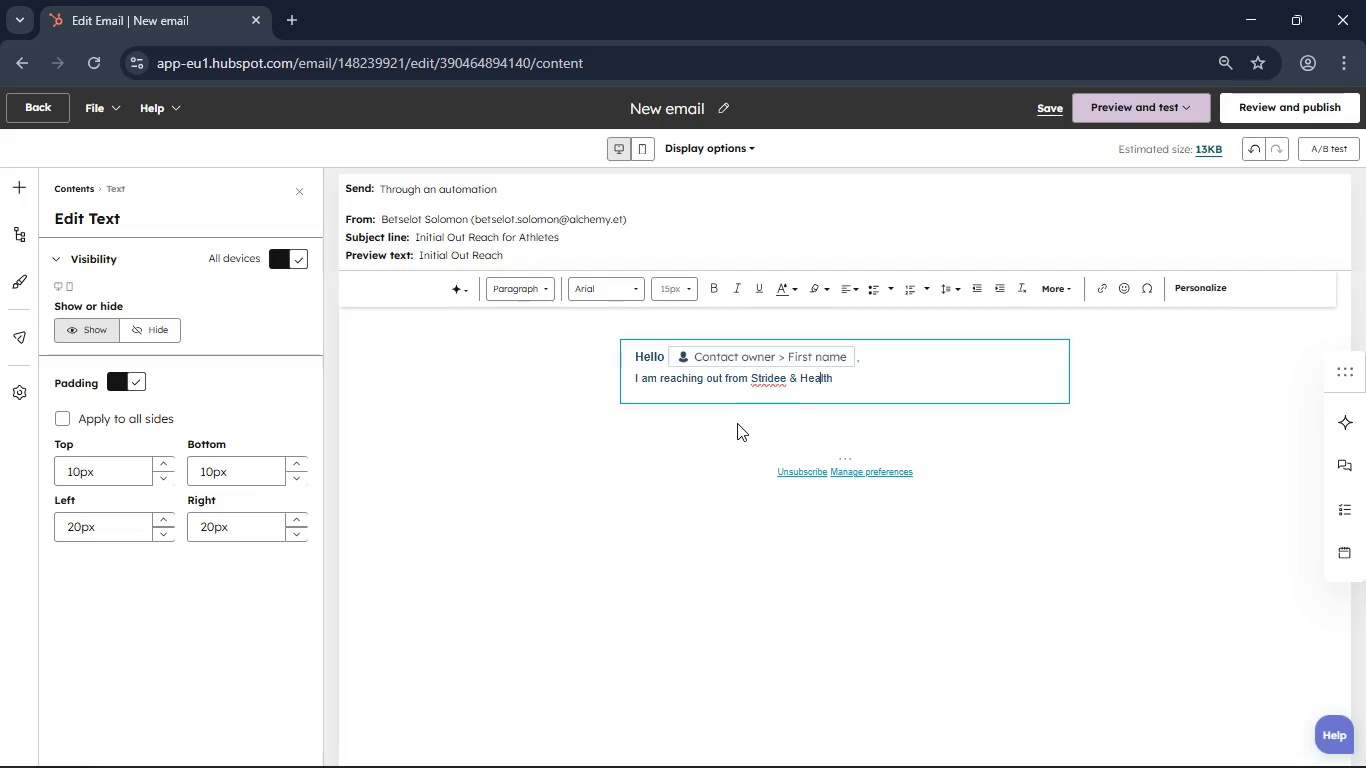 
key(ArrowLeft)
 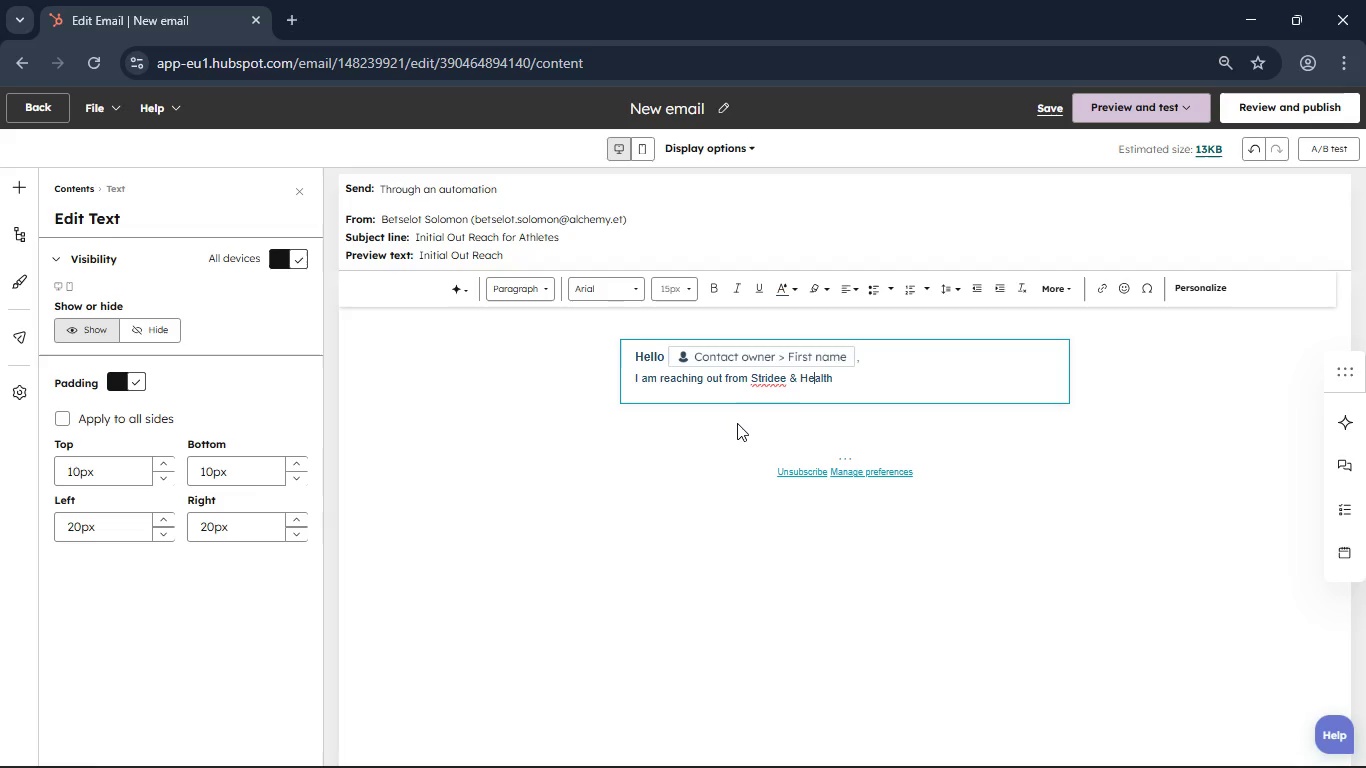 
key(ArrowLeft)
 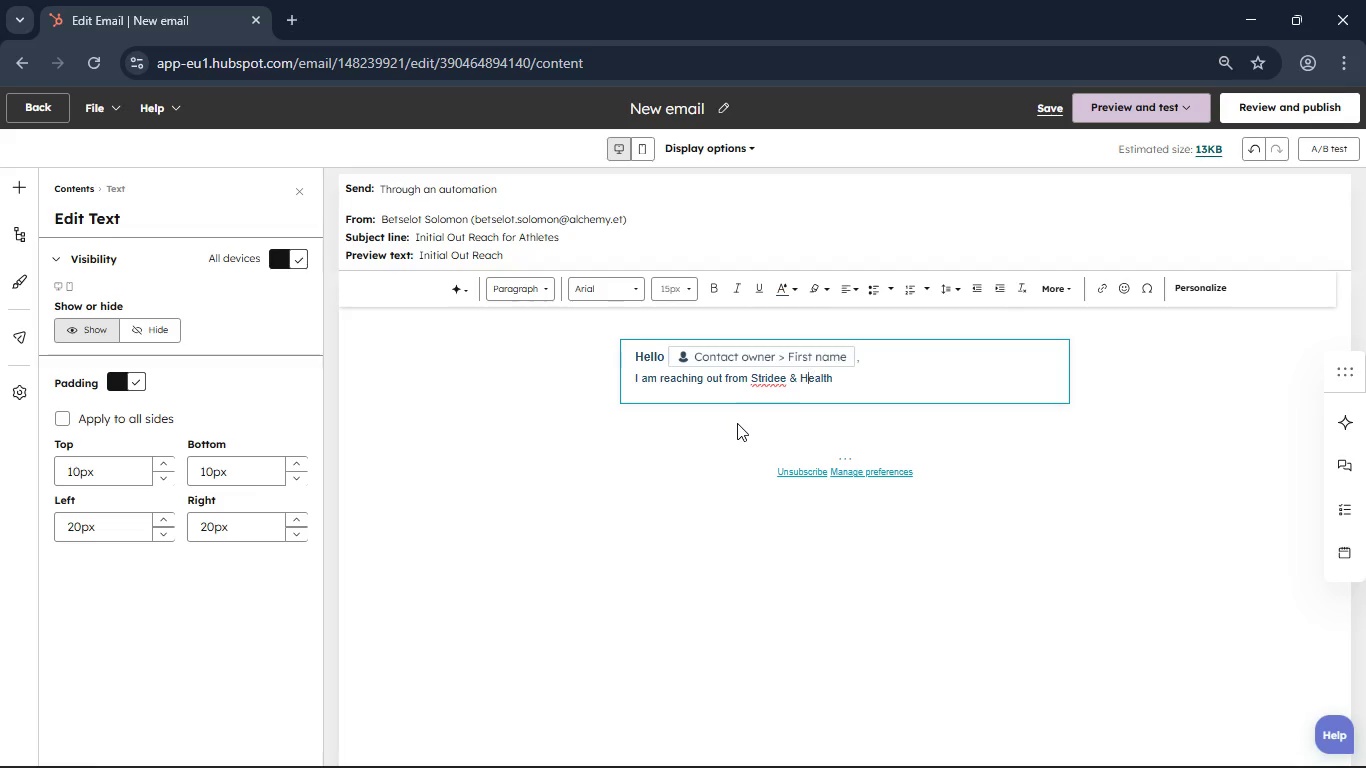 
key(ArrowLeft)
 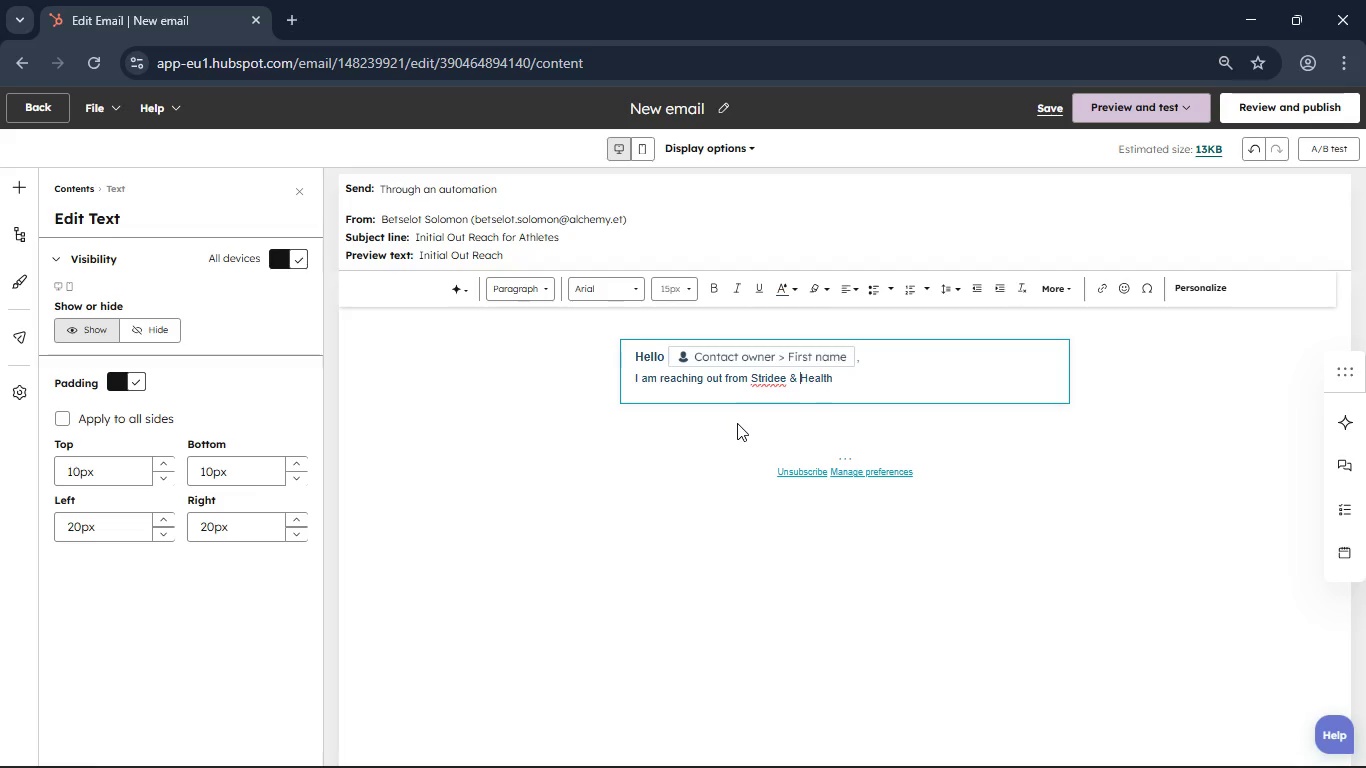 
key(ArrowLeft)
 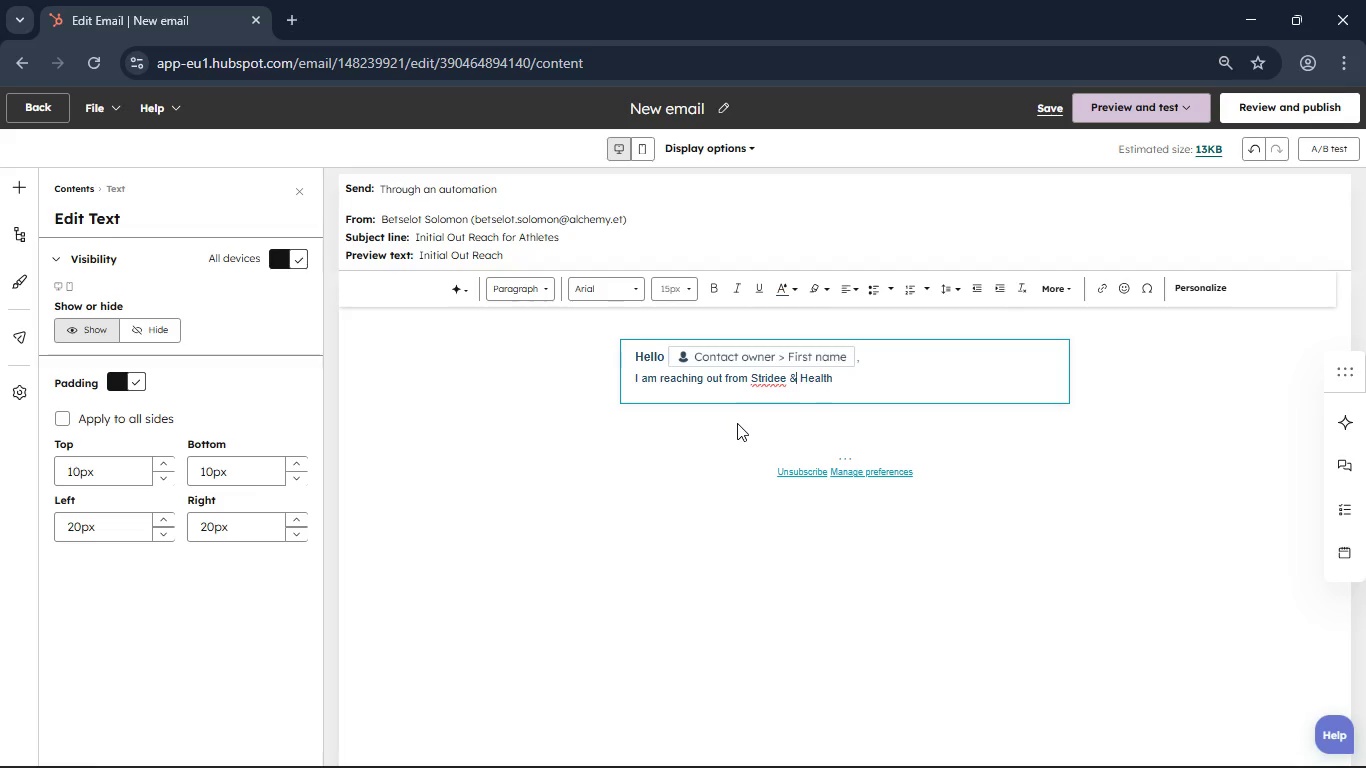 
key(ArrowLeft)
 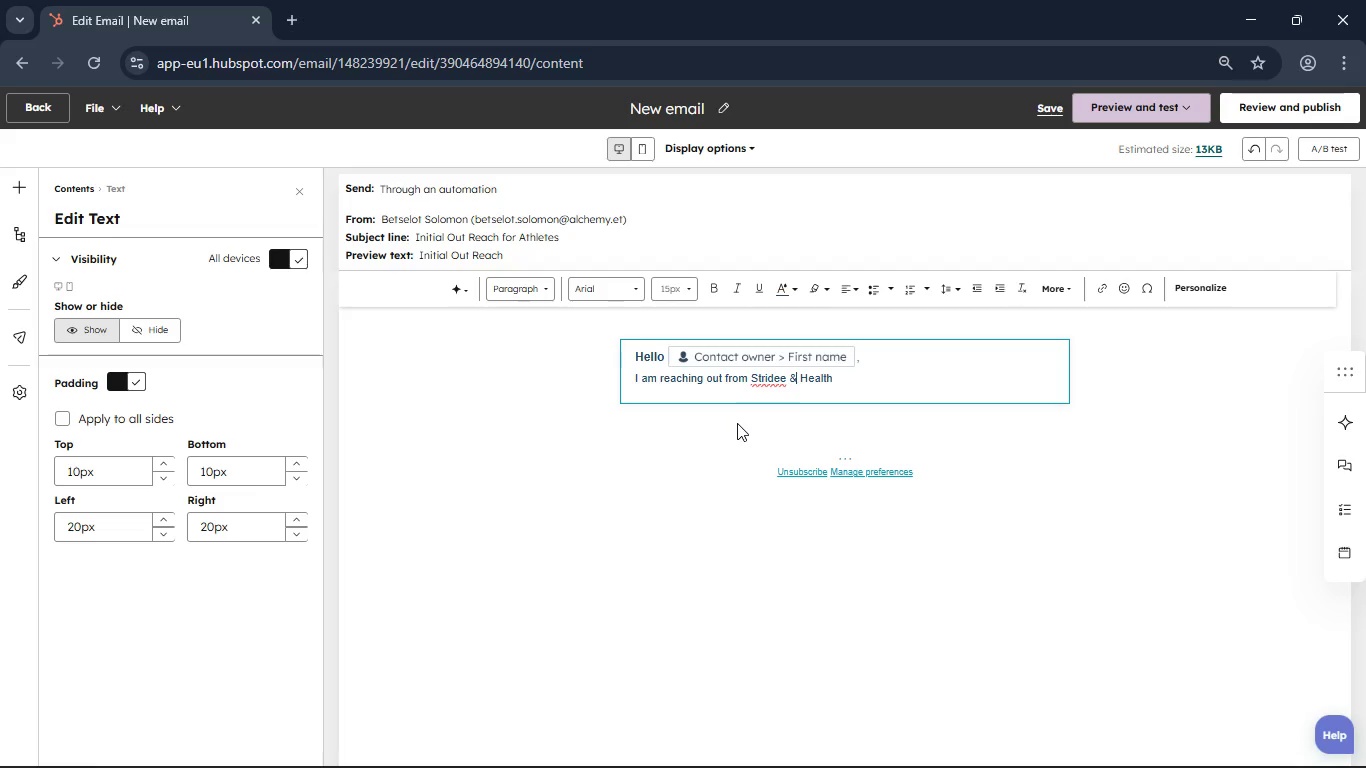 
key(ArrowLeft)
 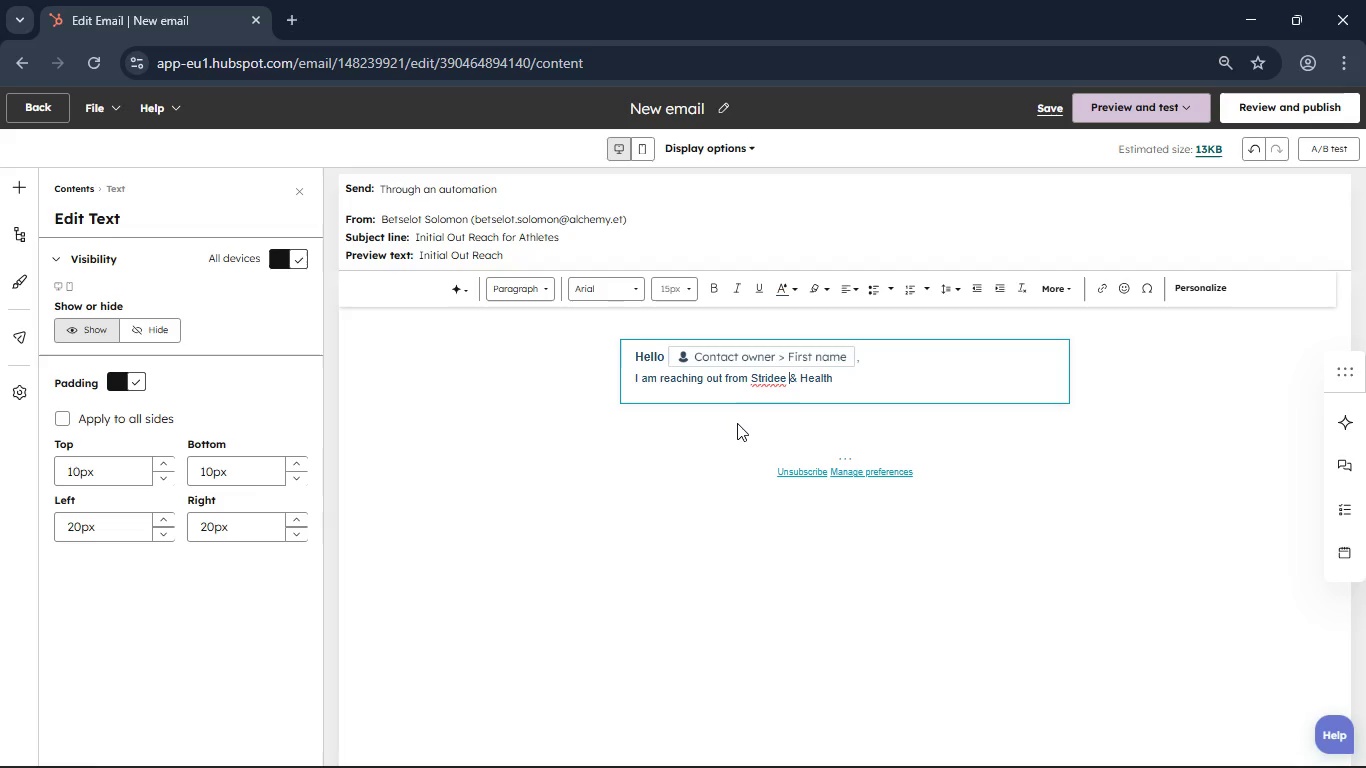 
key(ArrowLeft)
 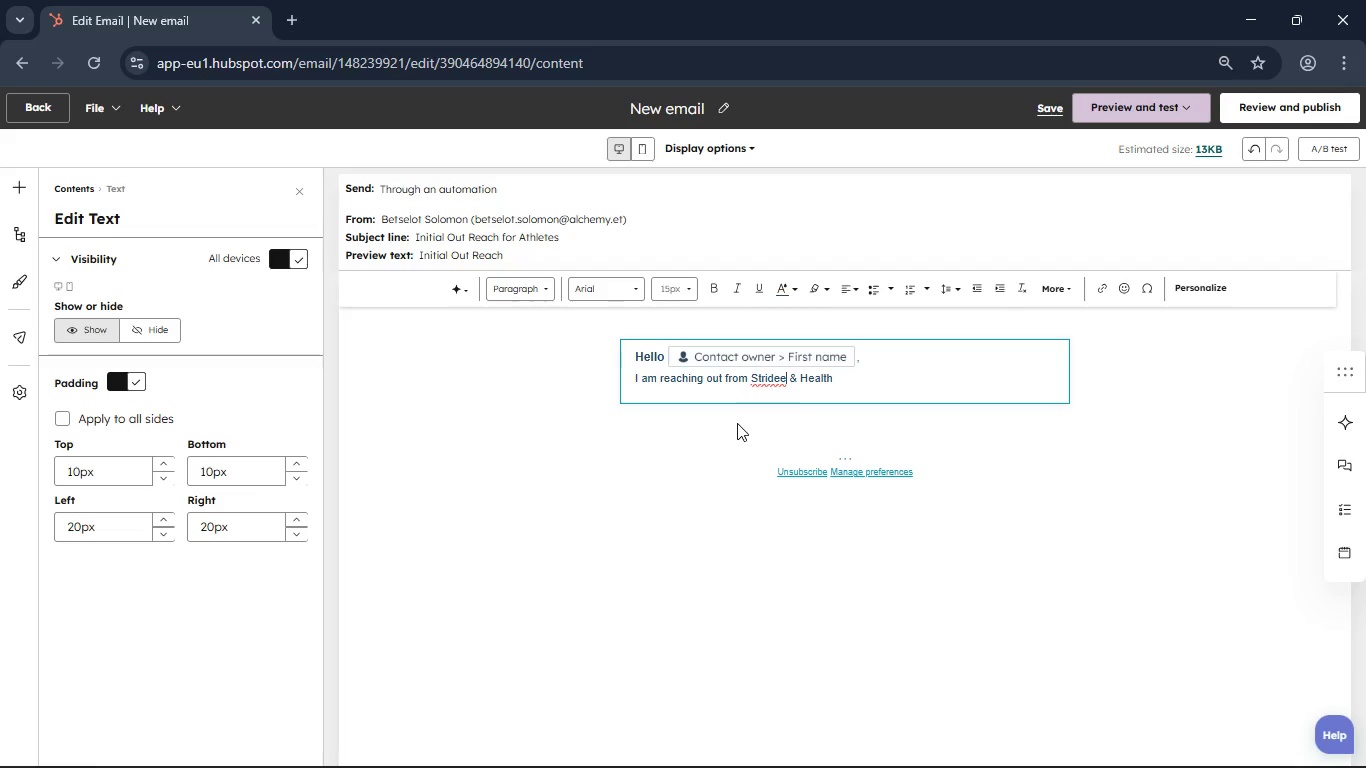 
key(ArrowLeft)
 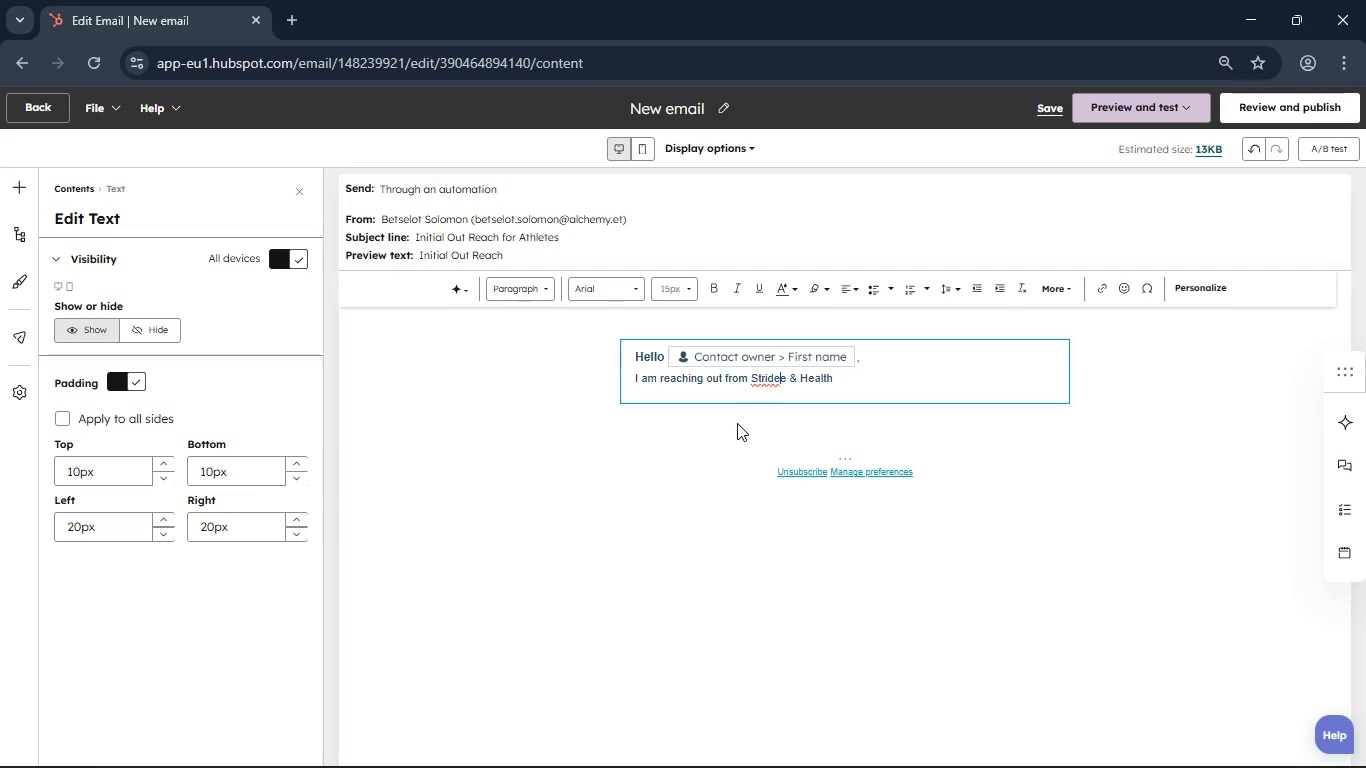 
key(ArrowRight)
 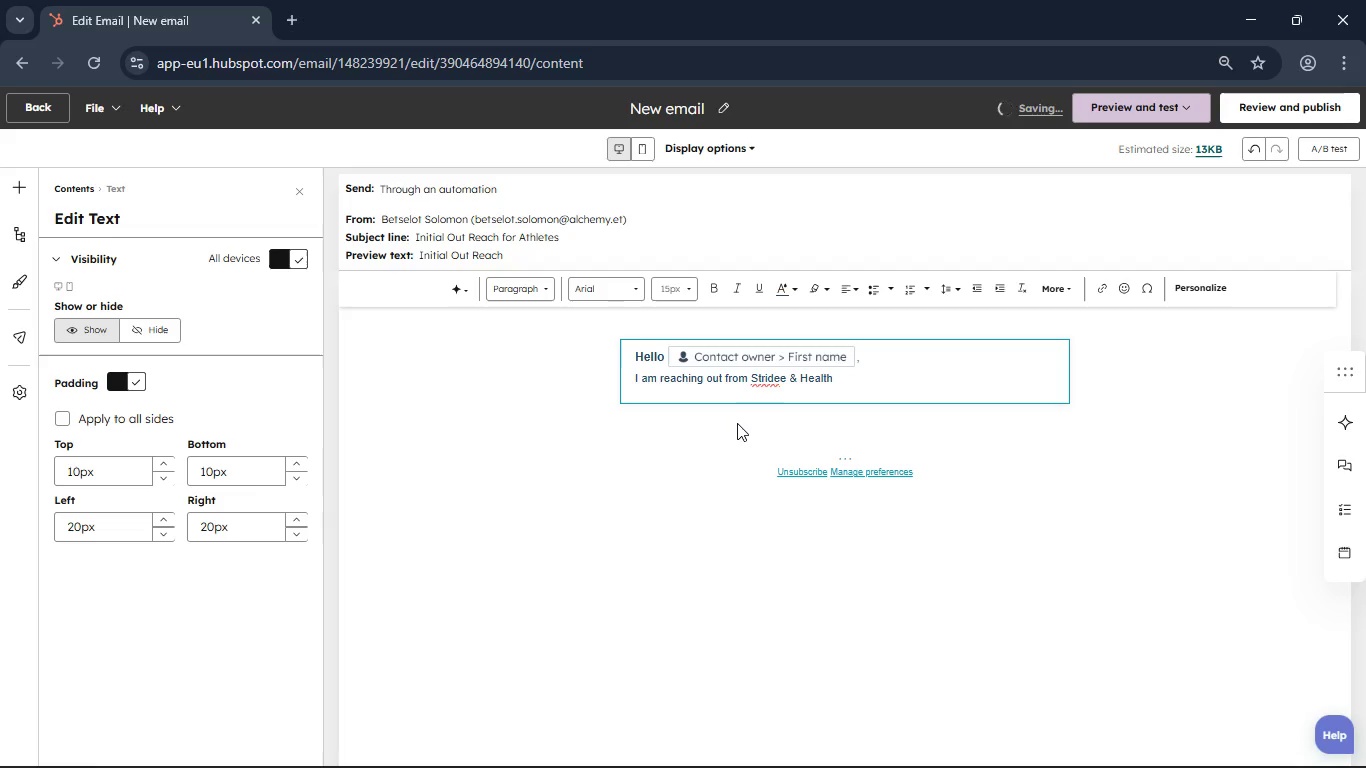 
key(Backspace)
type([End] Mobile Clinic )
 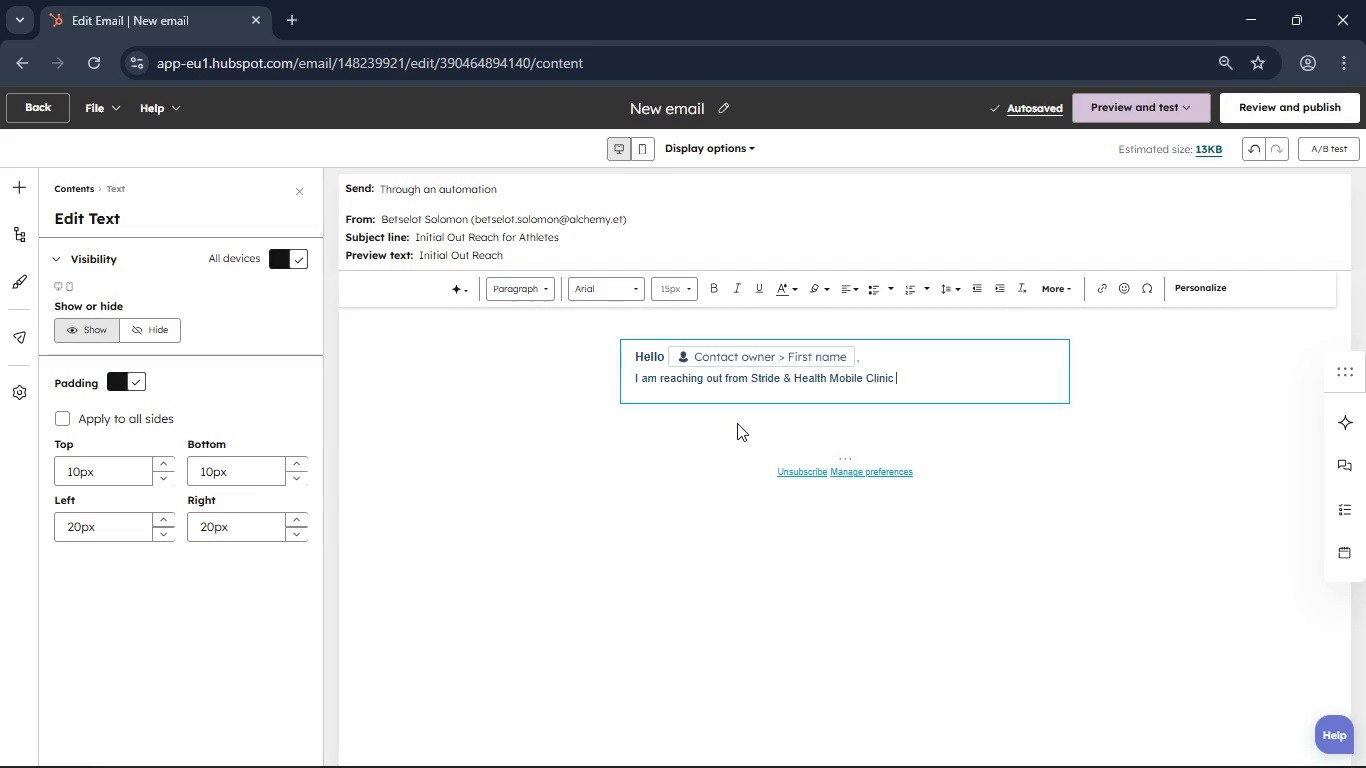 
wait(7.05)
 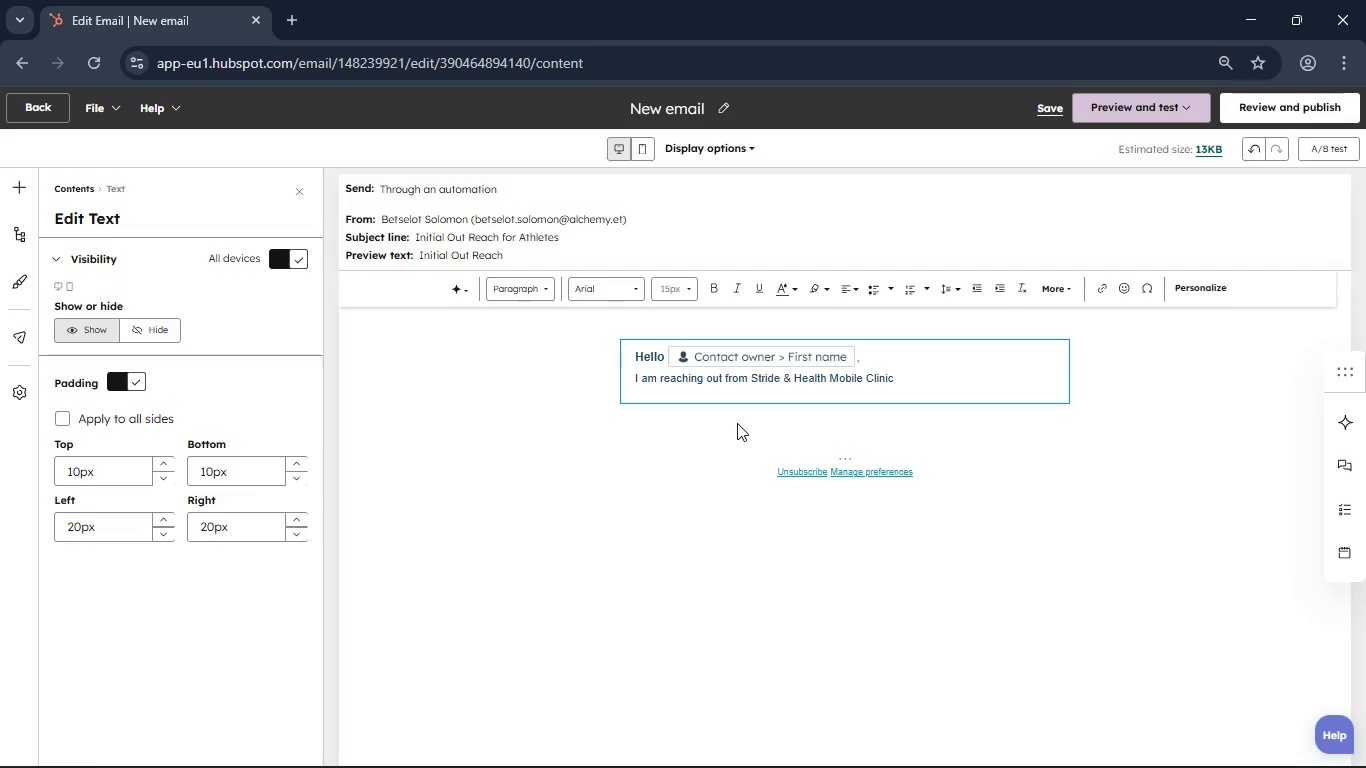 
key(Backspace)
 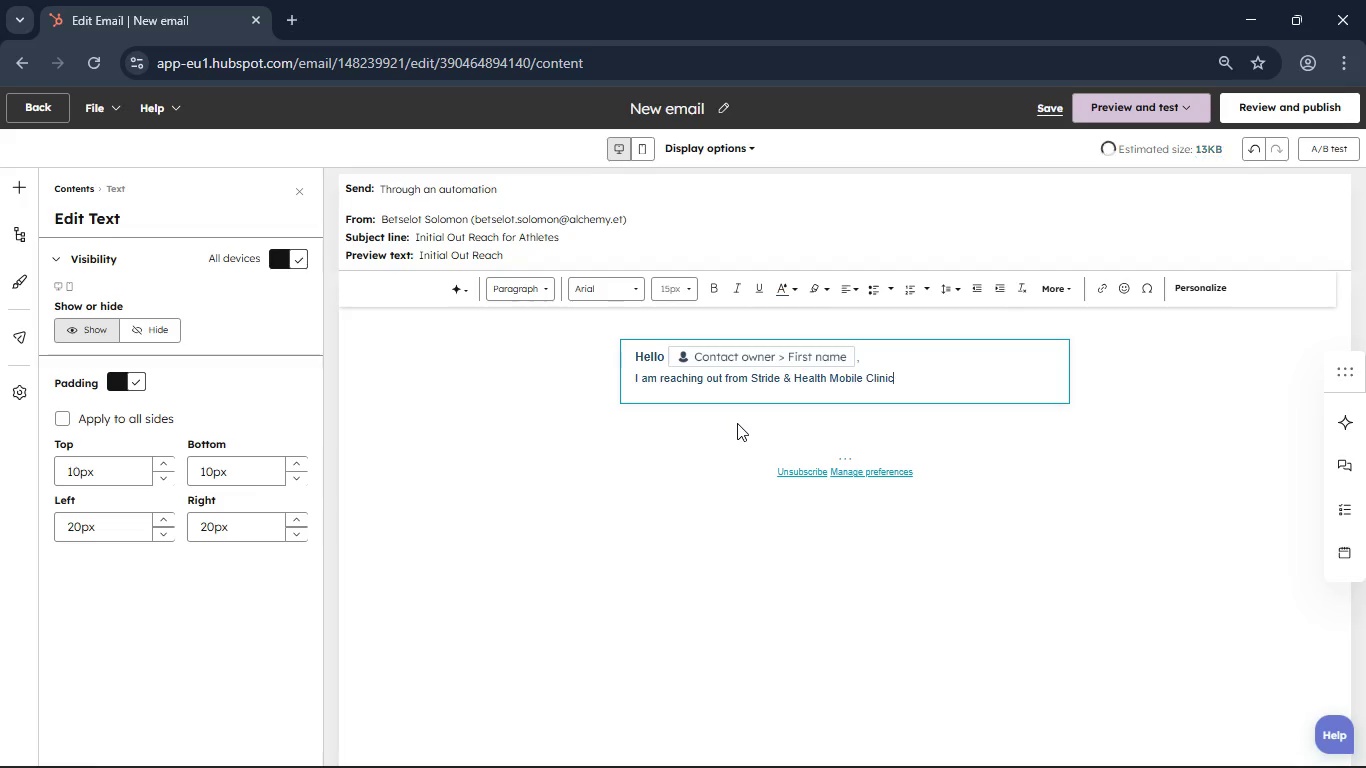 
key(Period)
 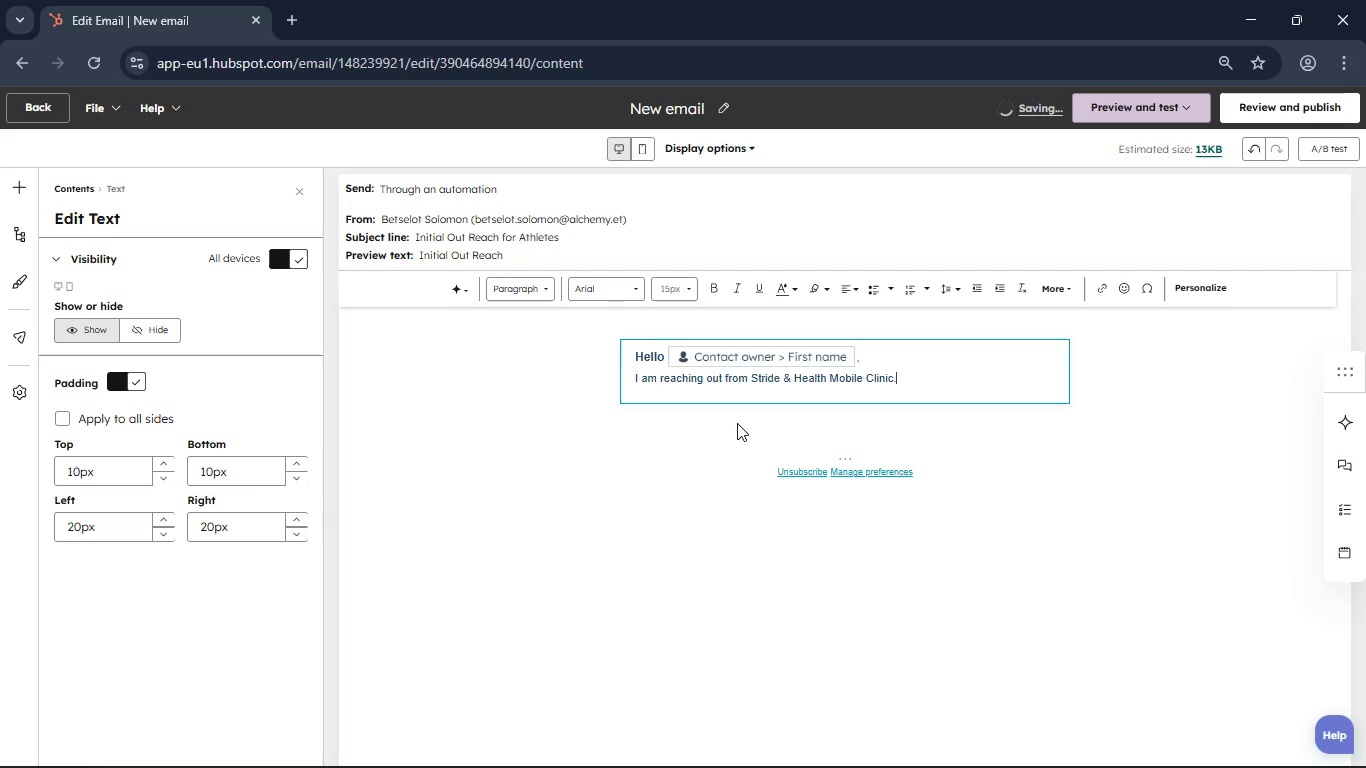 
type(We )
key(Backspace)
key(Backspace)
key(Backspace)
key(Backspace)
type( )
key(Backspace)
type(. We se)
key(Backspace)
type(pecialize in prviding)
 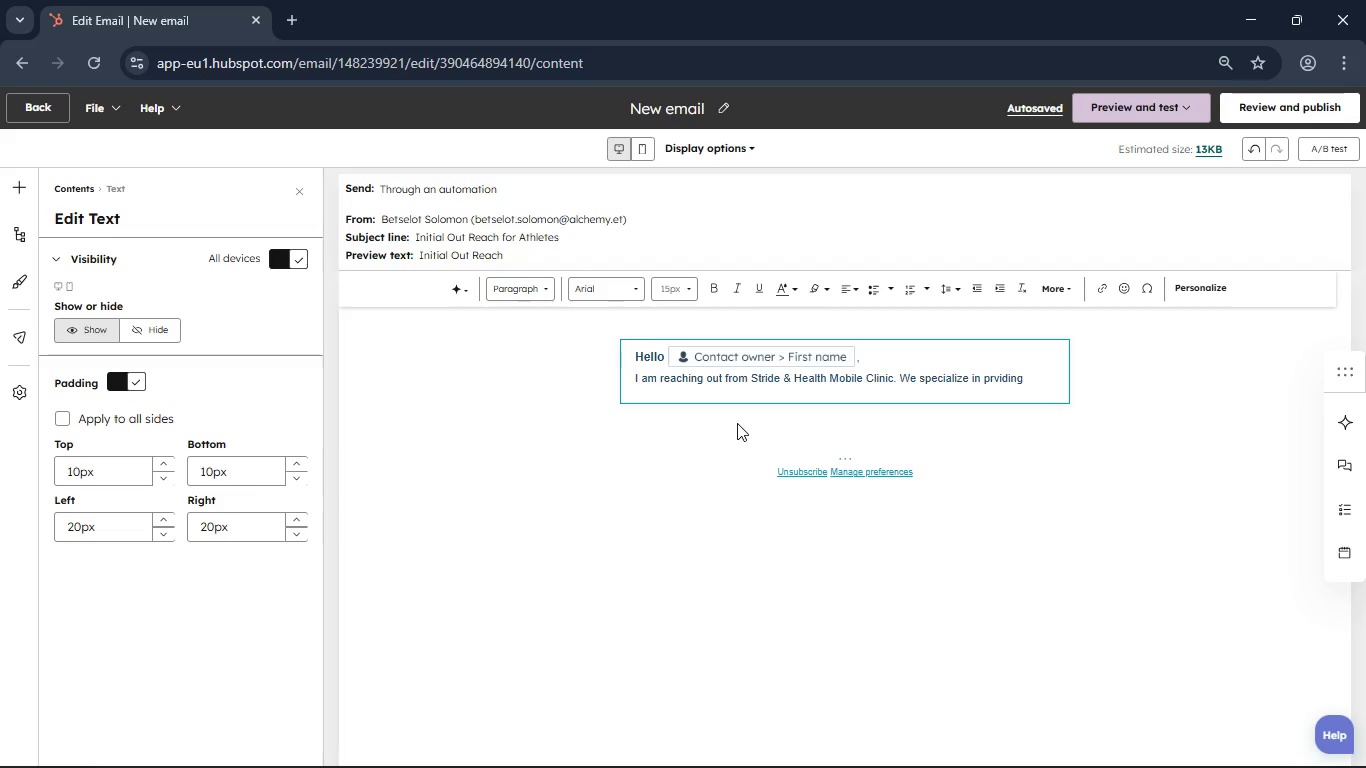 
wait(20.81)
 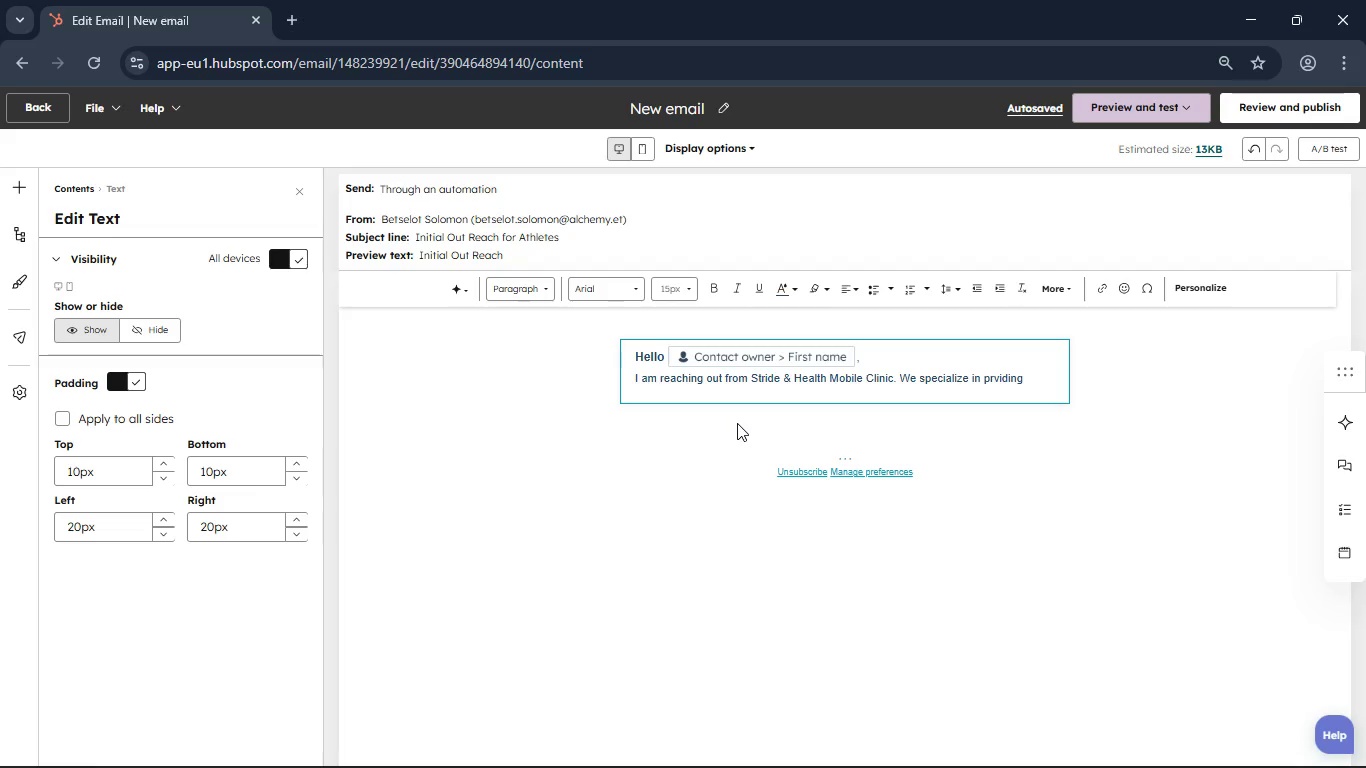 
key(Backspace)
key(Backspace)
key(Backspace)
key(Backspace)
key(Backspace)
key(Backspace)
type(oviing)
 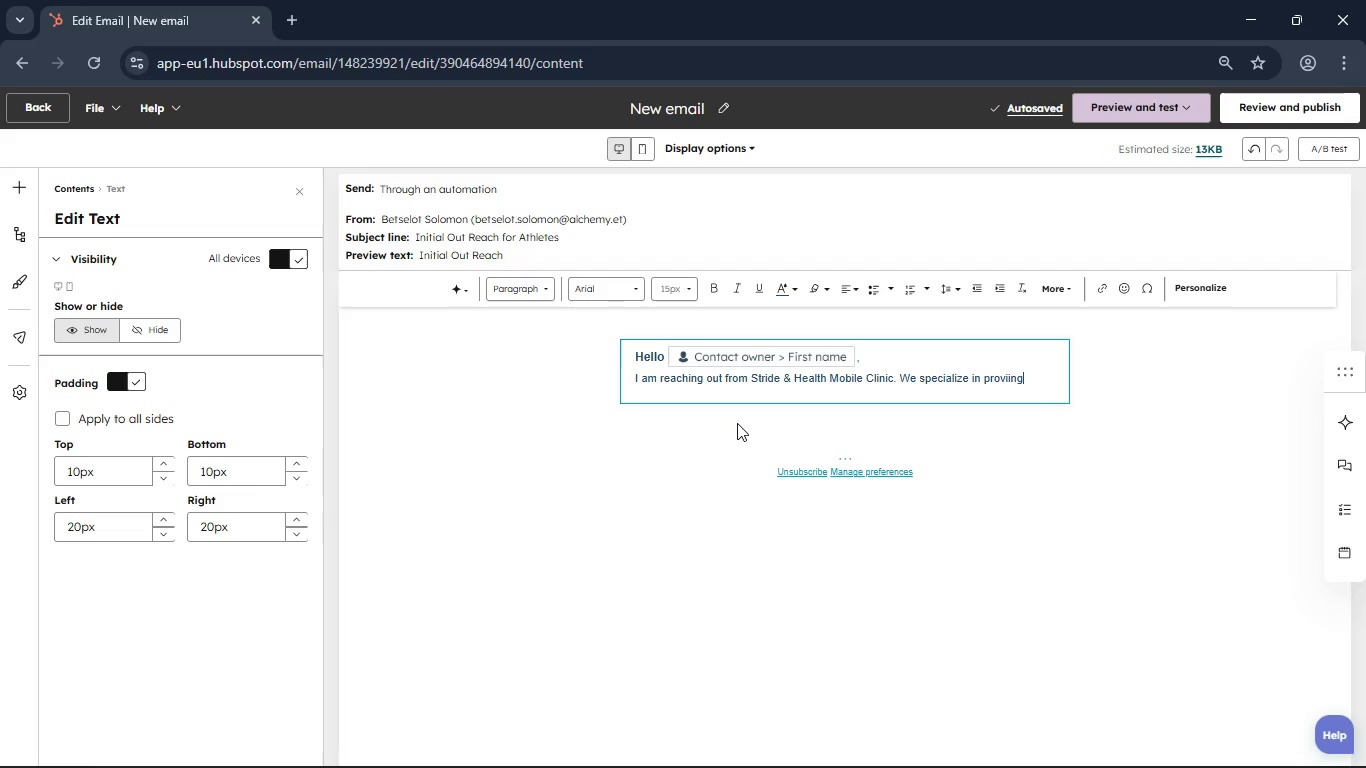 
wait(5.77)
 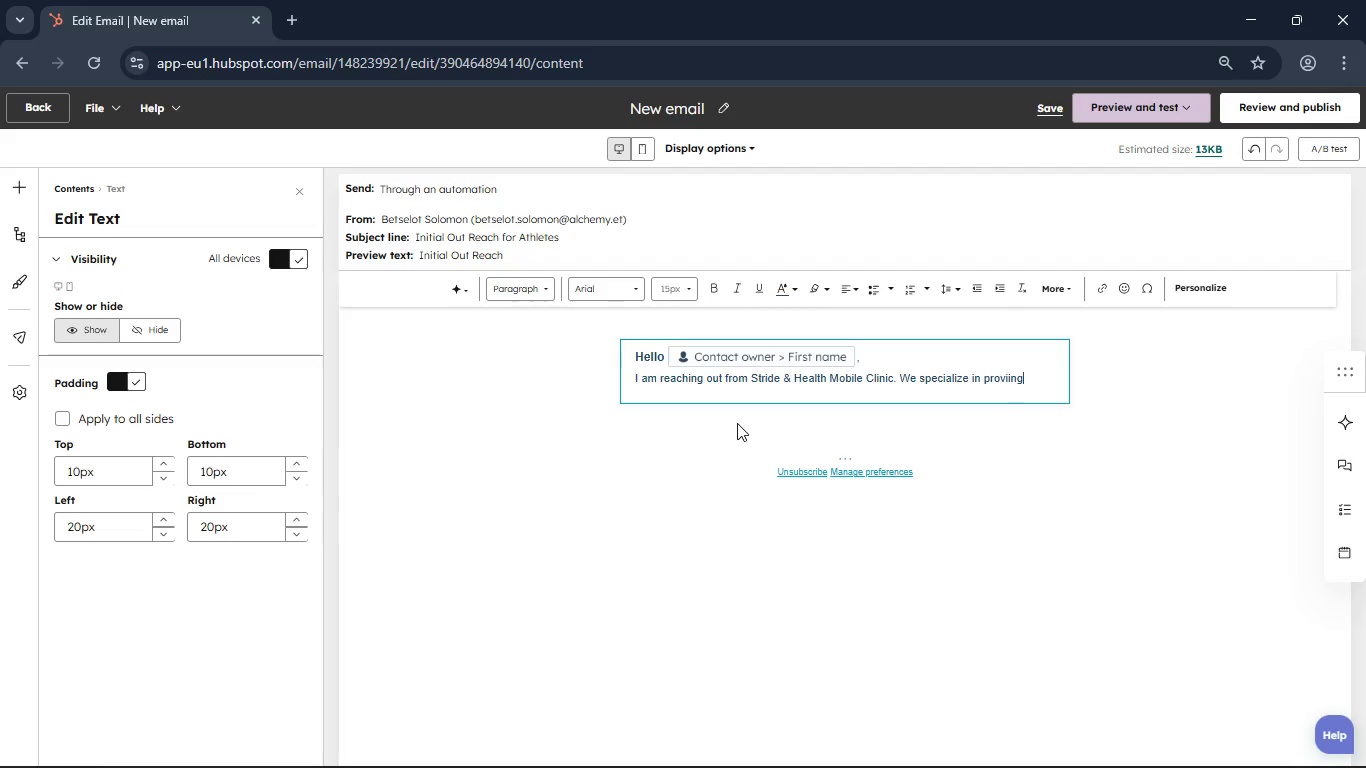 
type( a special)
 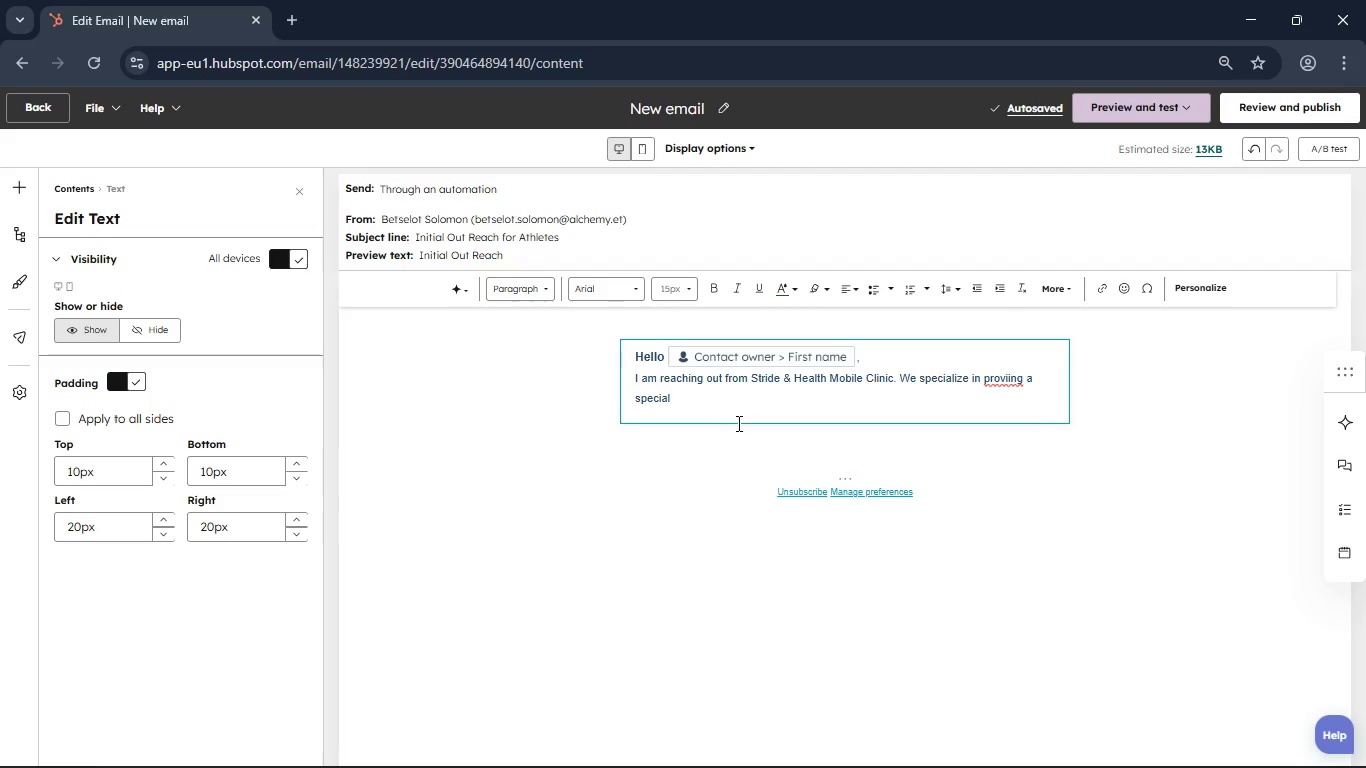 
wait(6.39)
 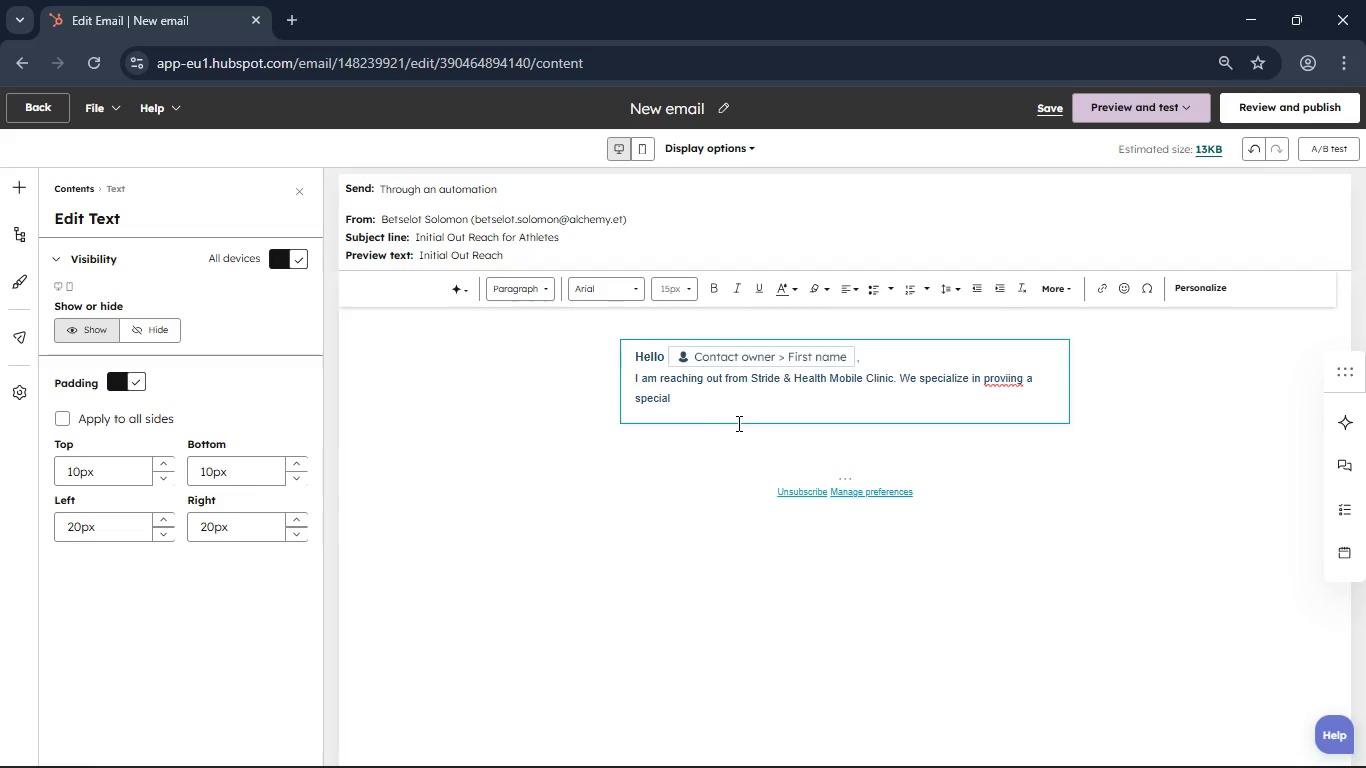 
key(Backspace)
key(Backspace)
key(Backspace)
key(Backspace)
key(Backspace)
key(Backspace)
key(Backspace)
key(Backspace)
key(Backspace)
key(Backspace)
key(Backspace)
key(Backspace)
key(Backspace)
key(Backspace)
type(ding )
key(Backspace)
key(Backspace)
key(Backspace)
key(Backspace)
key(Backspace)
type(iding on site sport and cardiac screei)
key(Backspace)
type(ning directl at school like )
 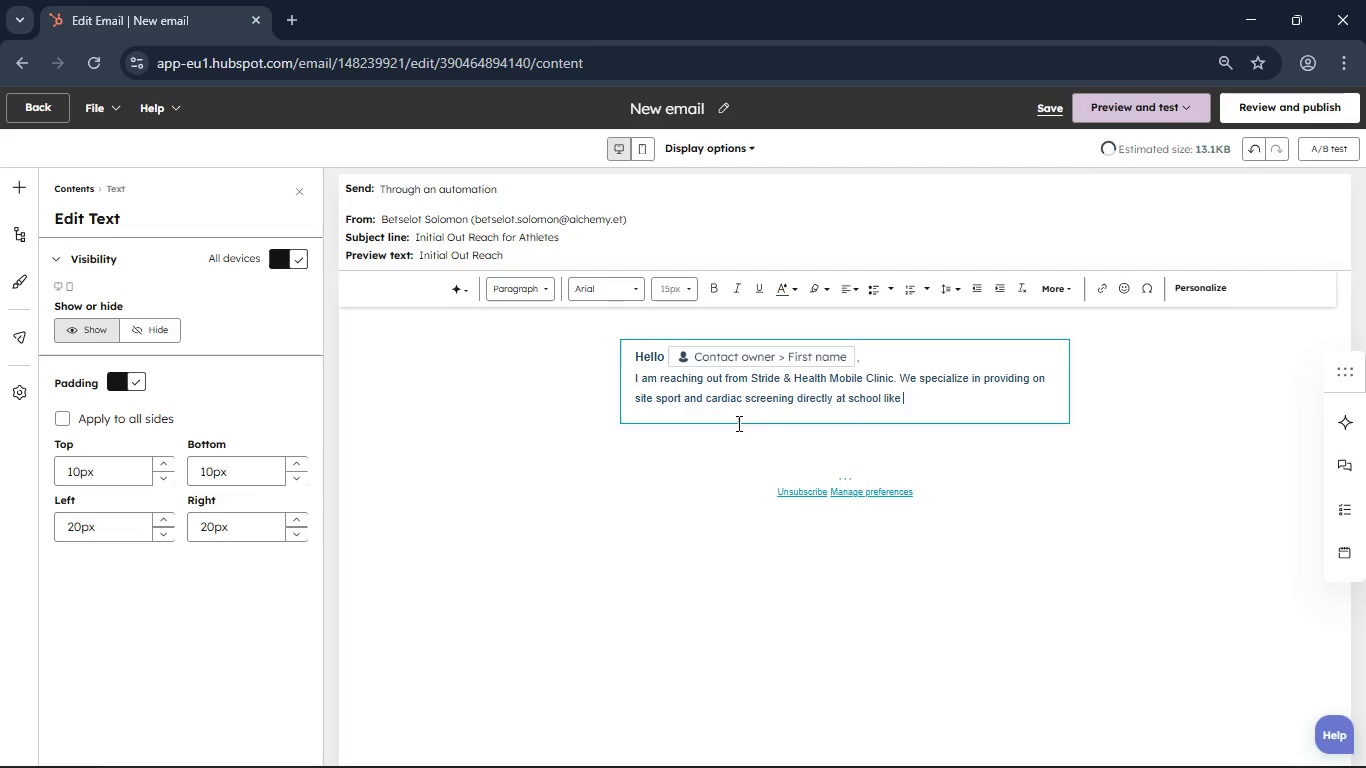 
hold_key(key=Y, duration=28.02)
 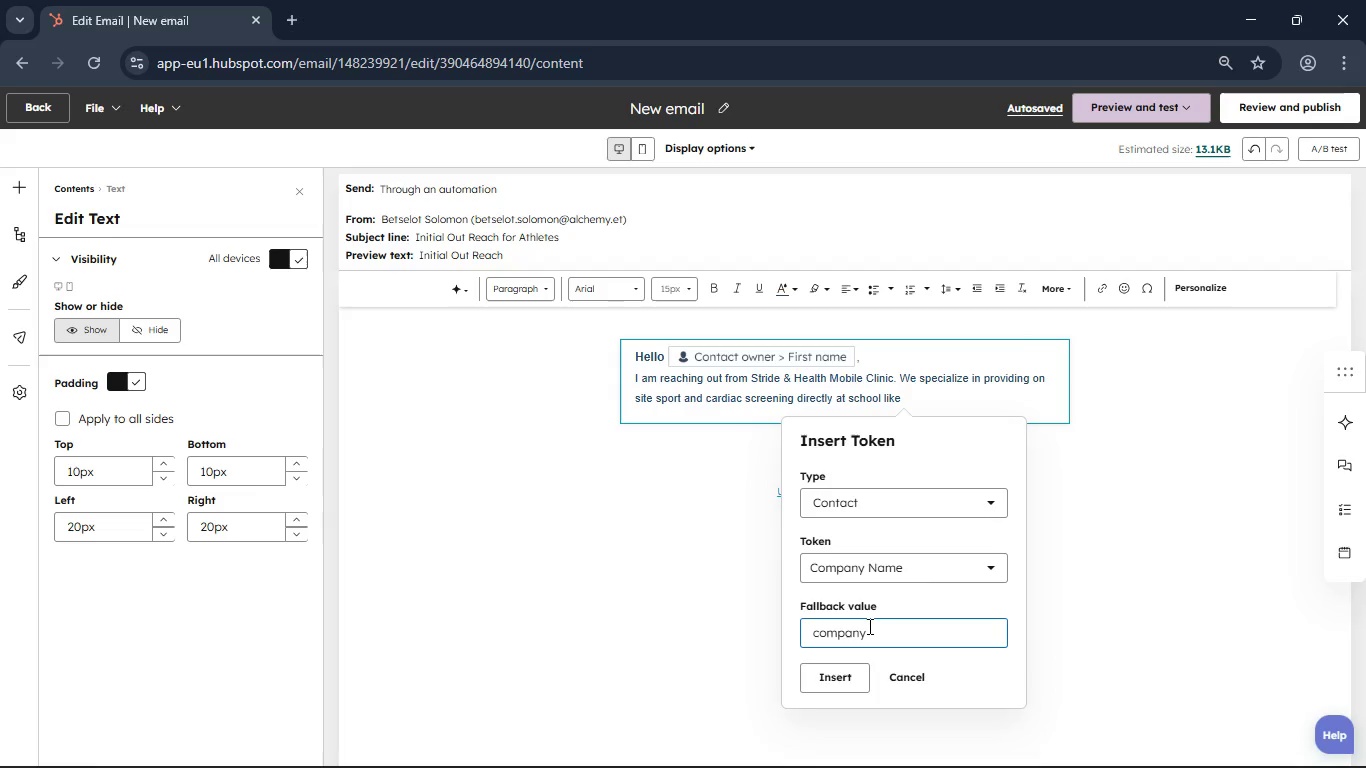 
left_click([1204, 293])
 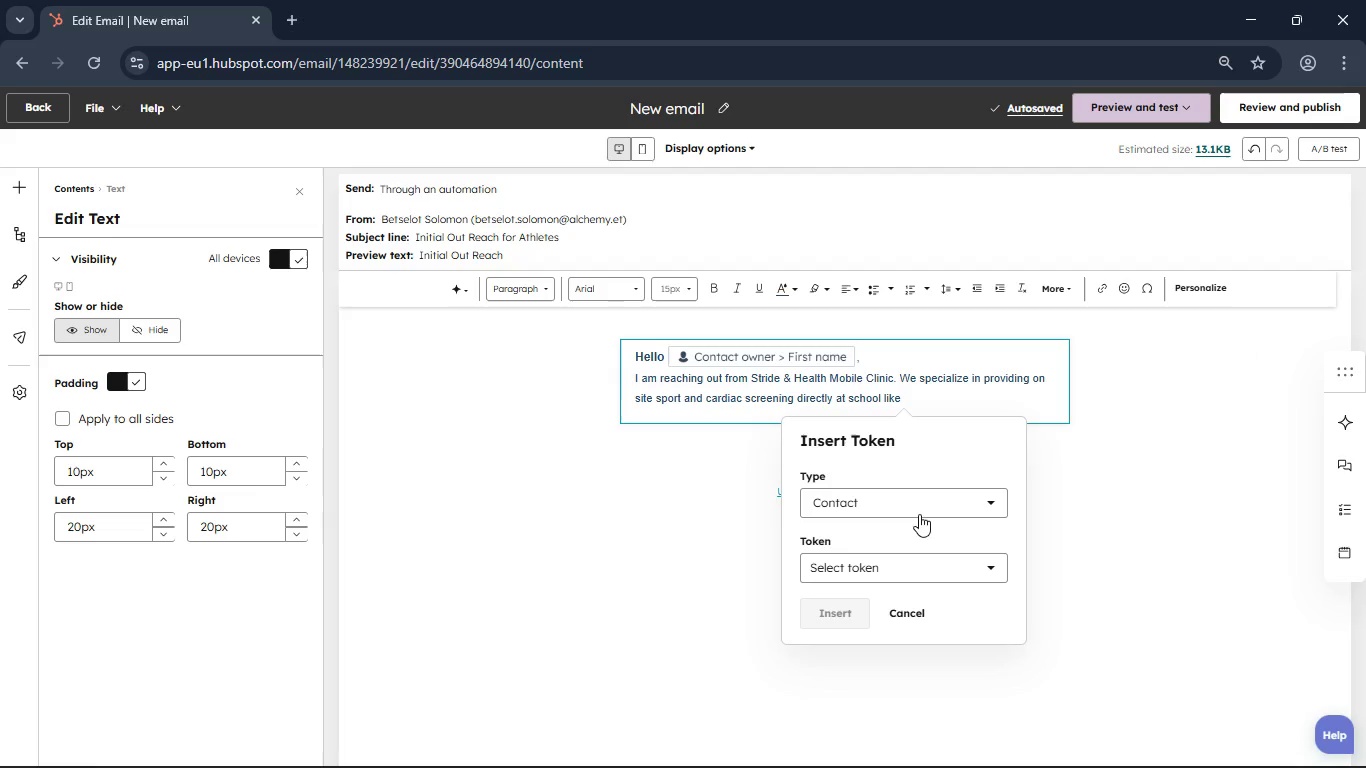 
left_click([919, 513])
 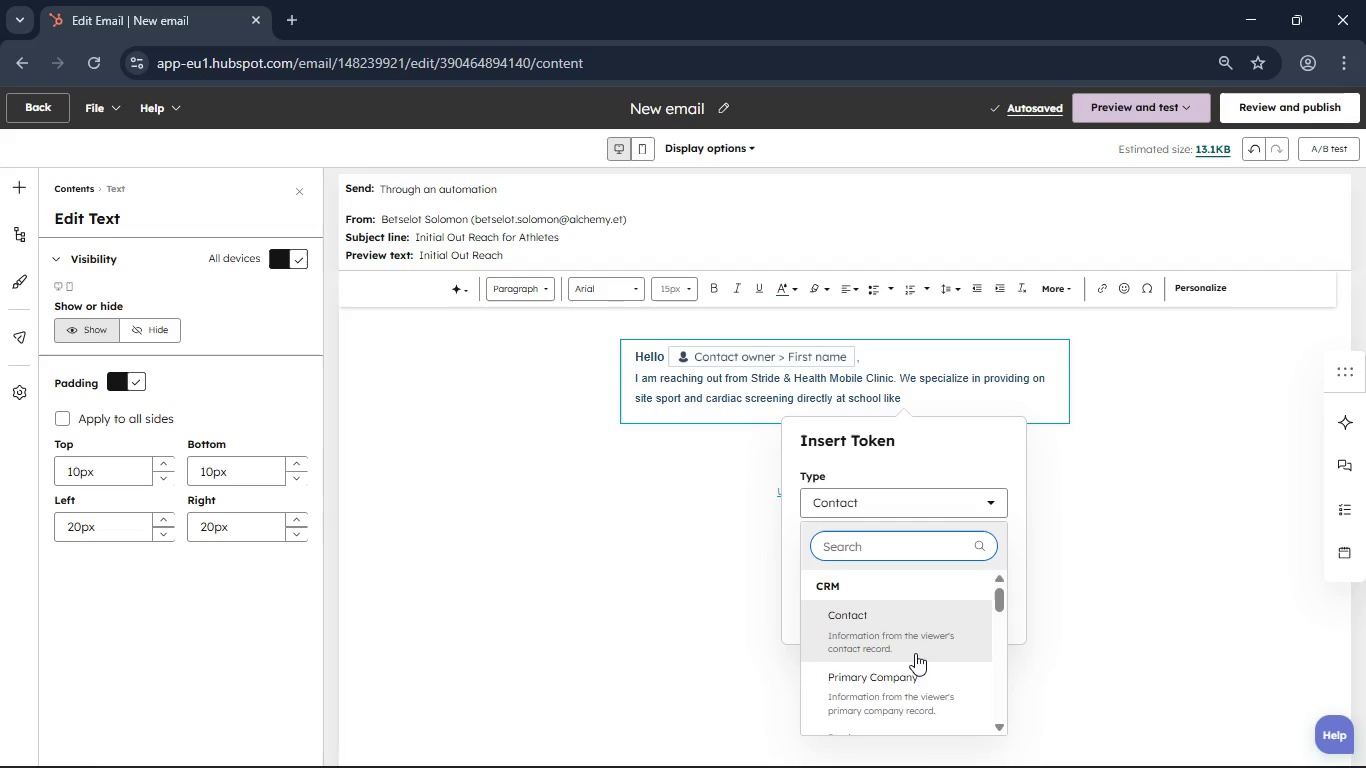 
scroll: coordinate [919, 671], scroll_direction: down, amount: 3.0
 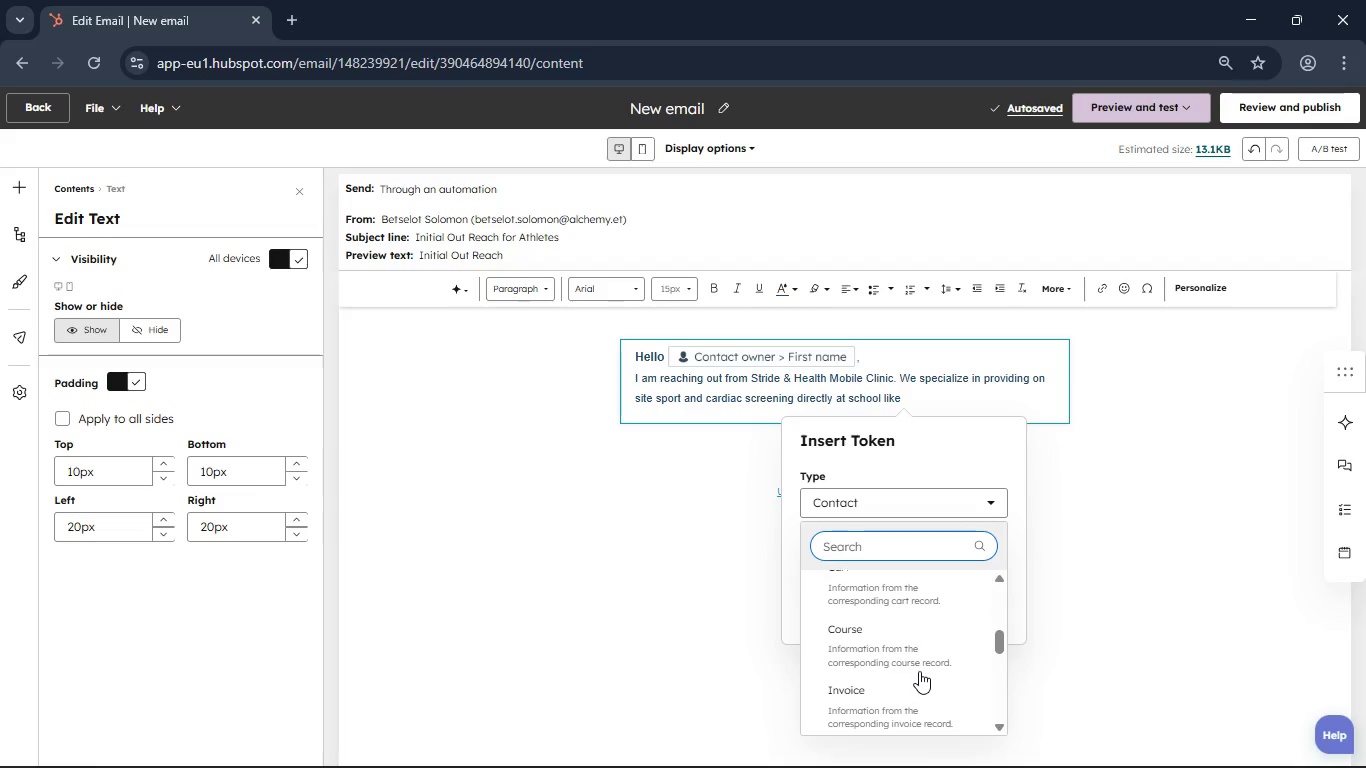 
scroll: coordinate [919, 671], scroll_direction: up, amount: 3.0
 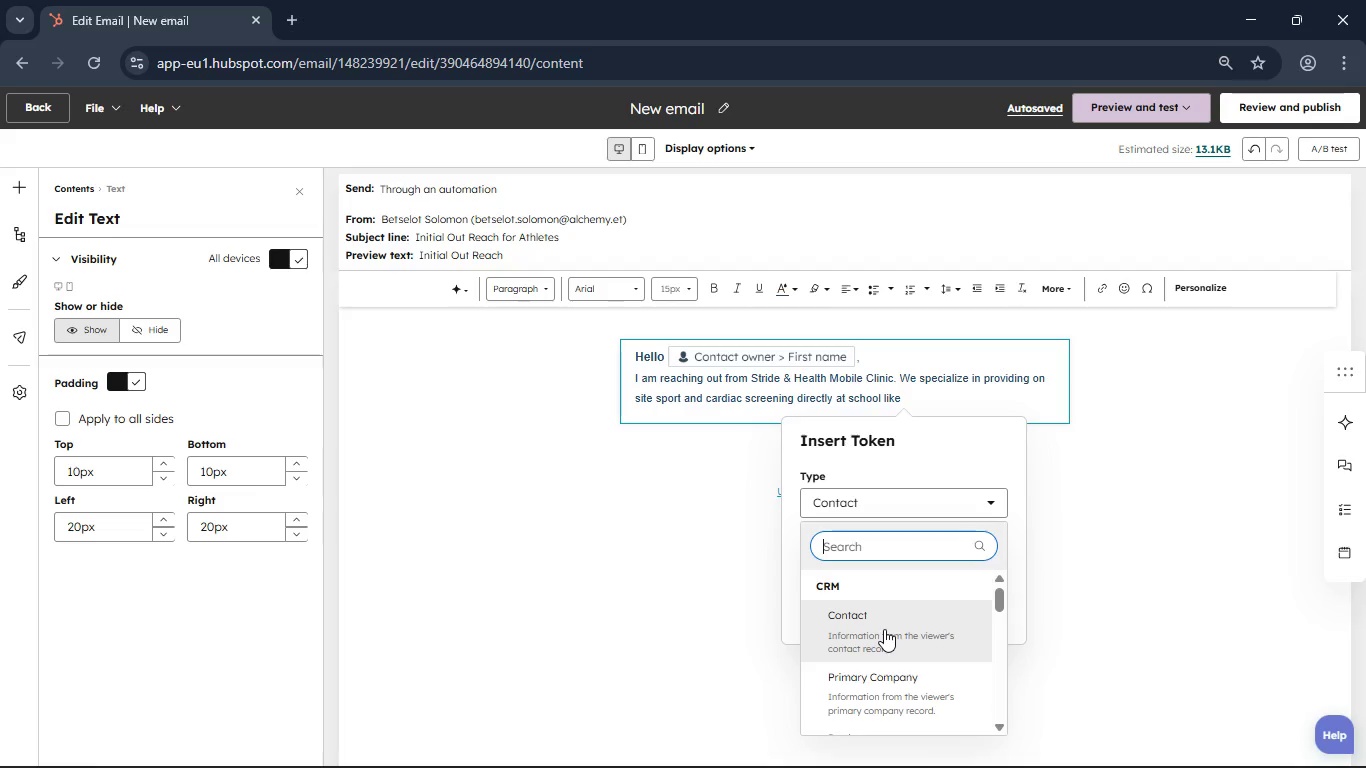 
left_click([884, 629])
 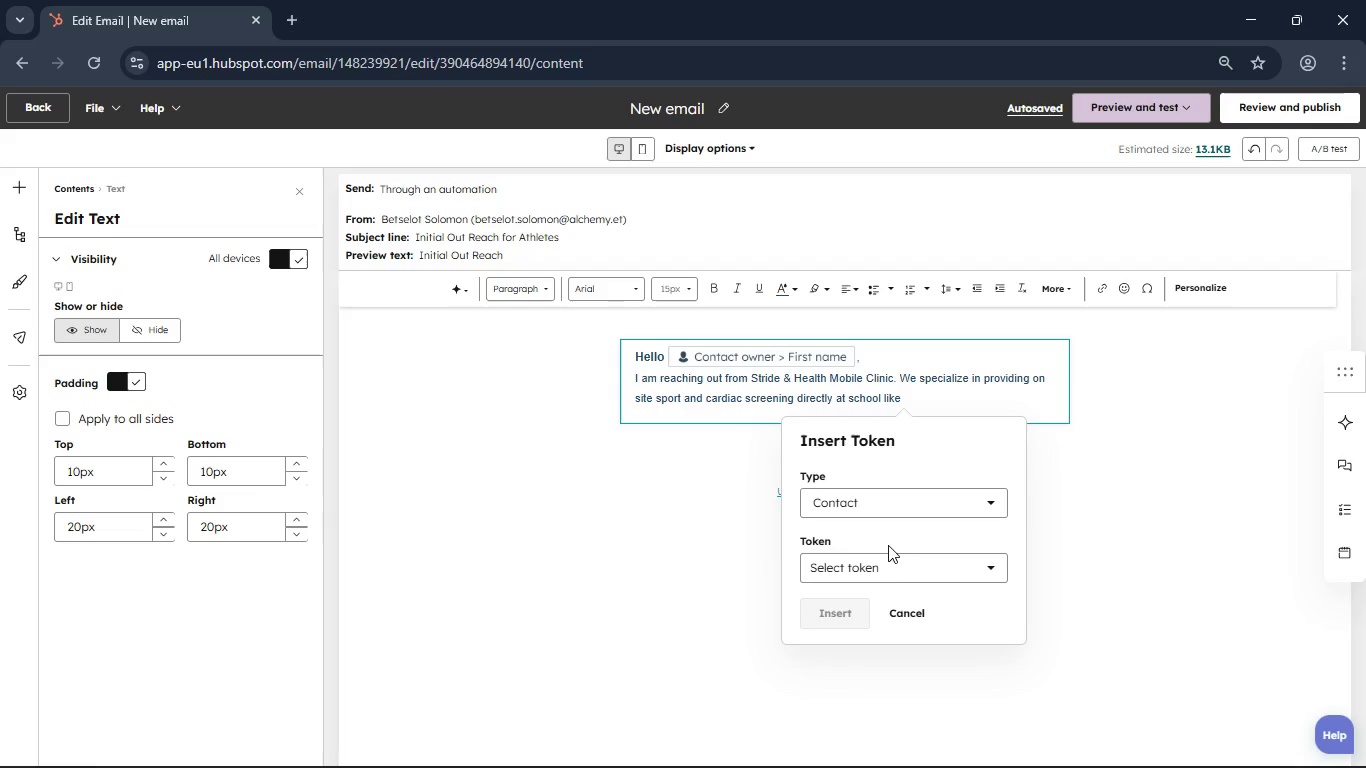 
left_click([890, 560])
 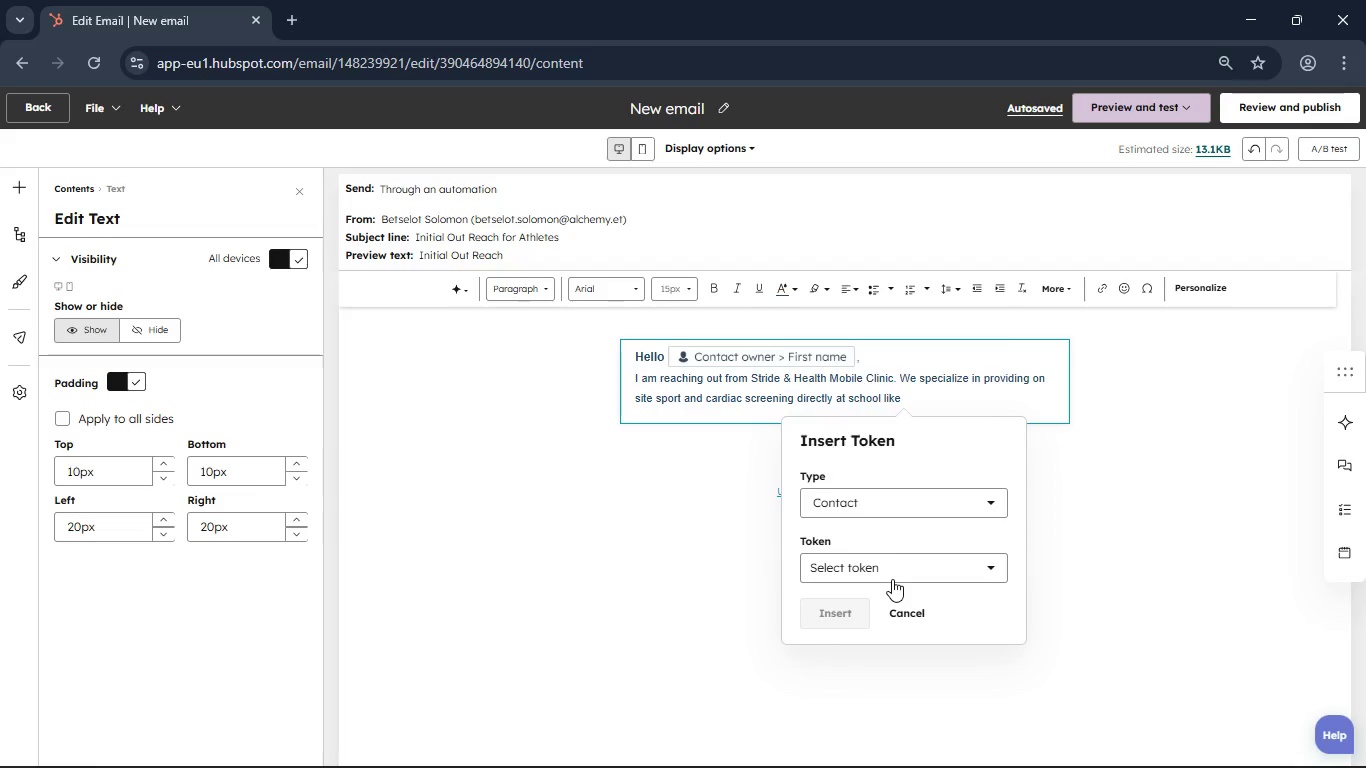 
left_click([892, 579])
 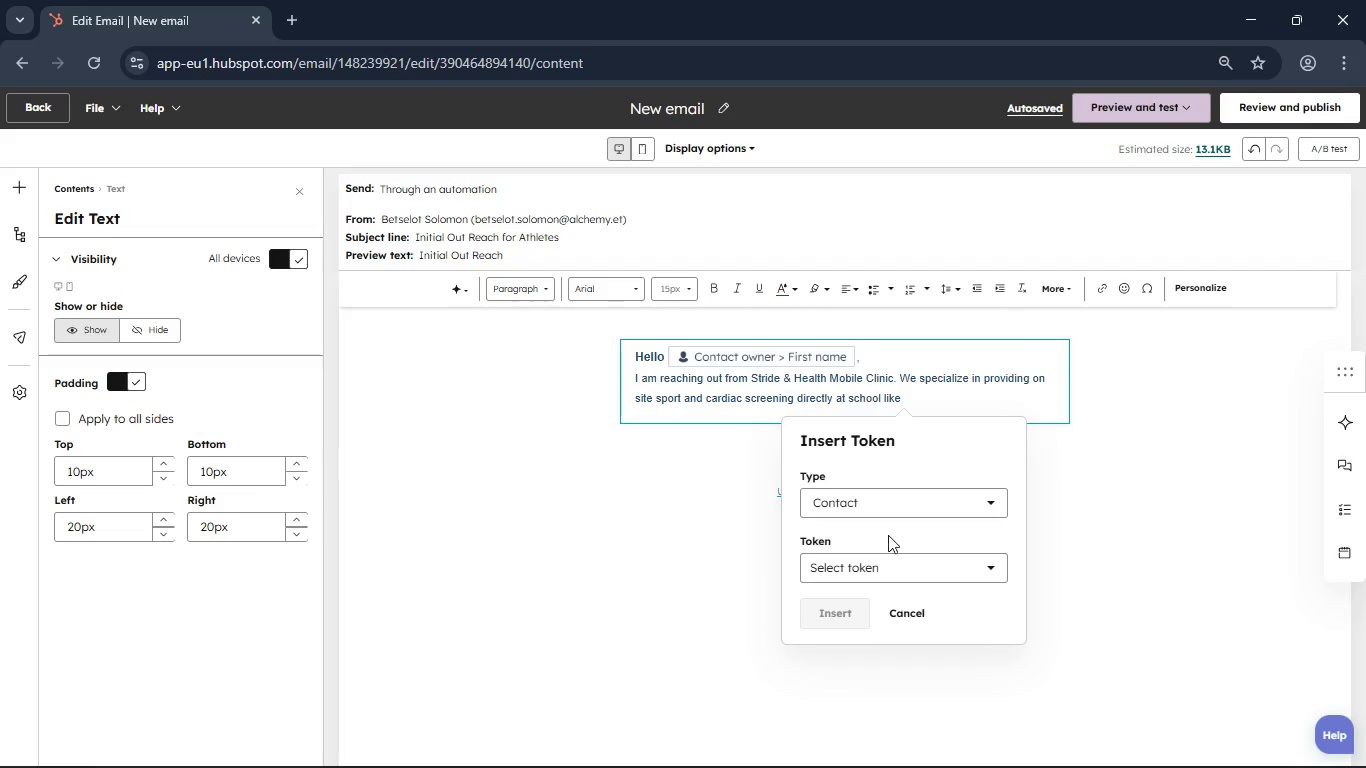 
left_click([892, 553])
 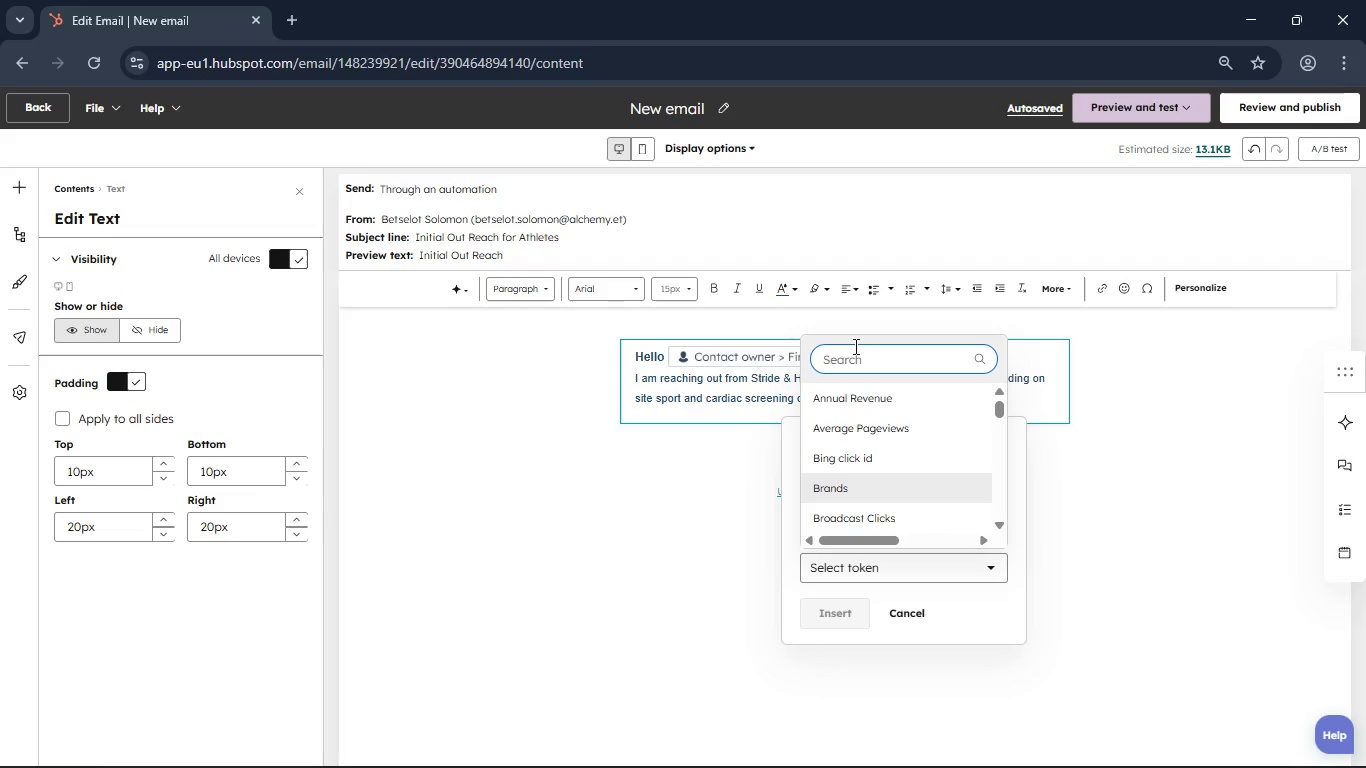 
type(com)
 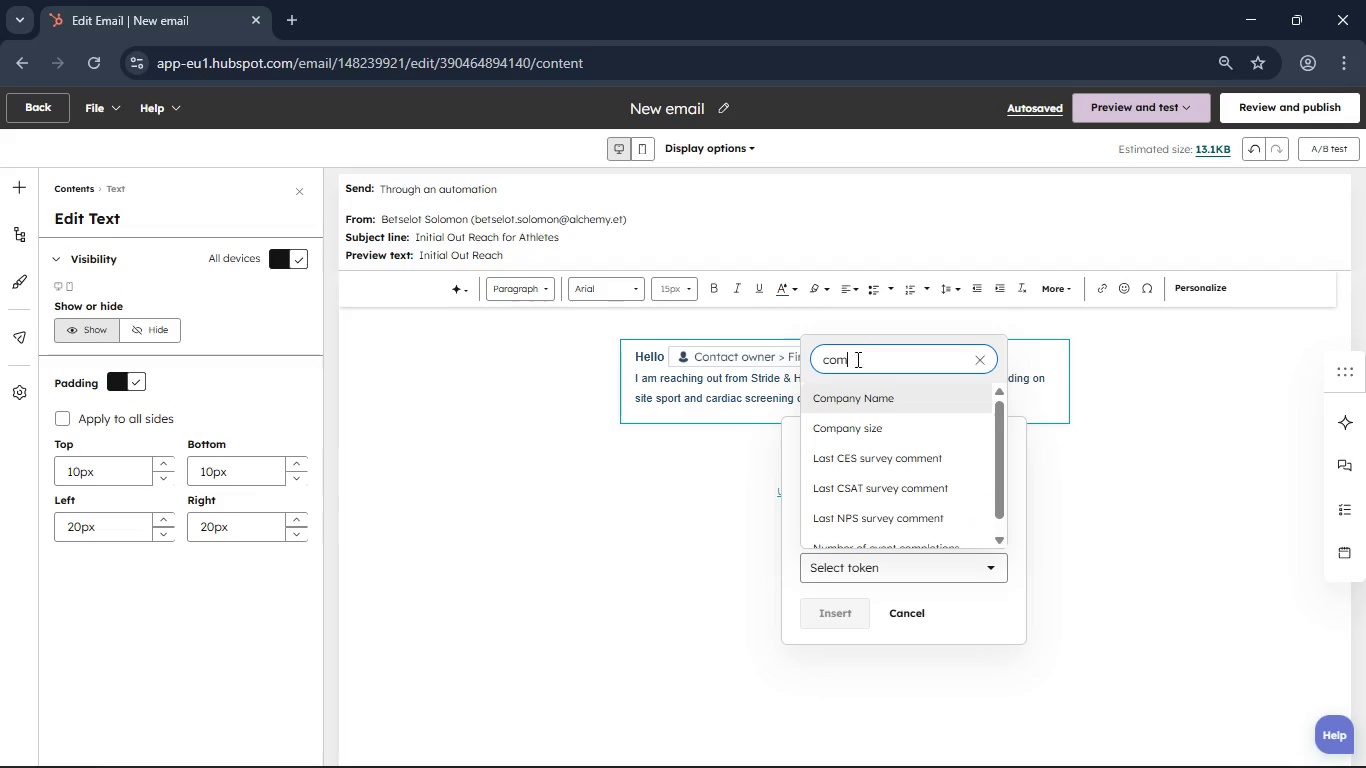 
left_click([873, 400])
 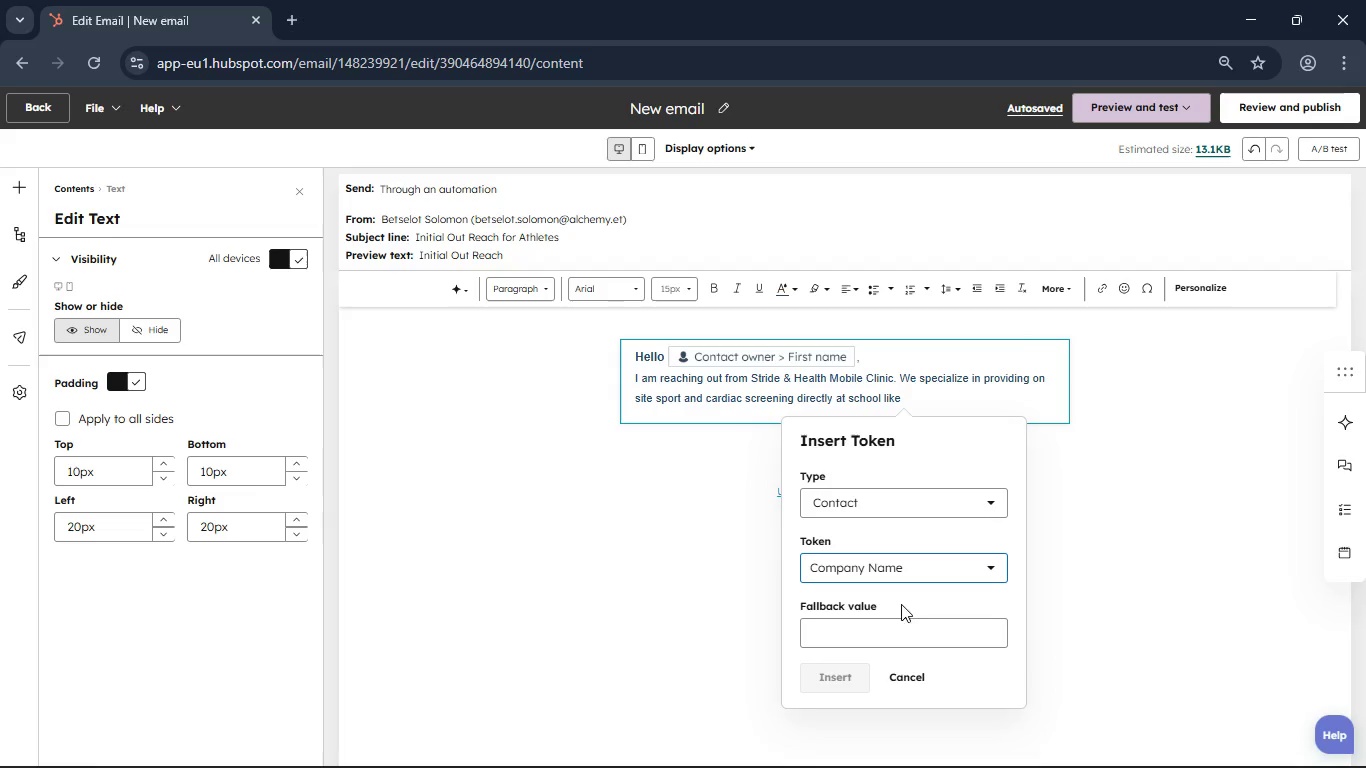 
left_click([868, 626])
 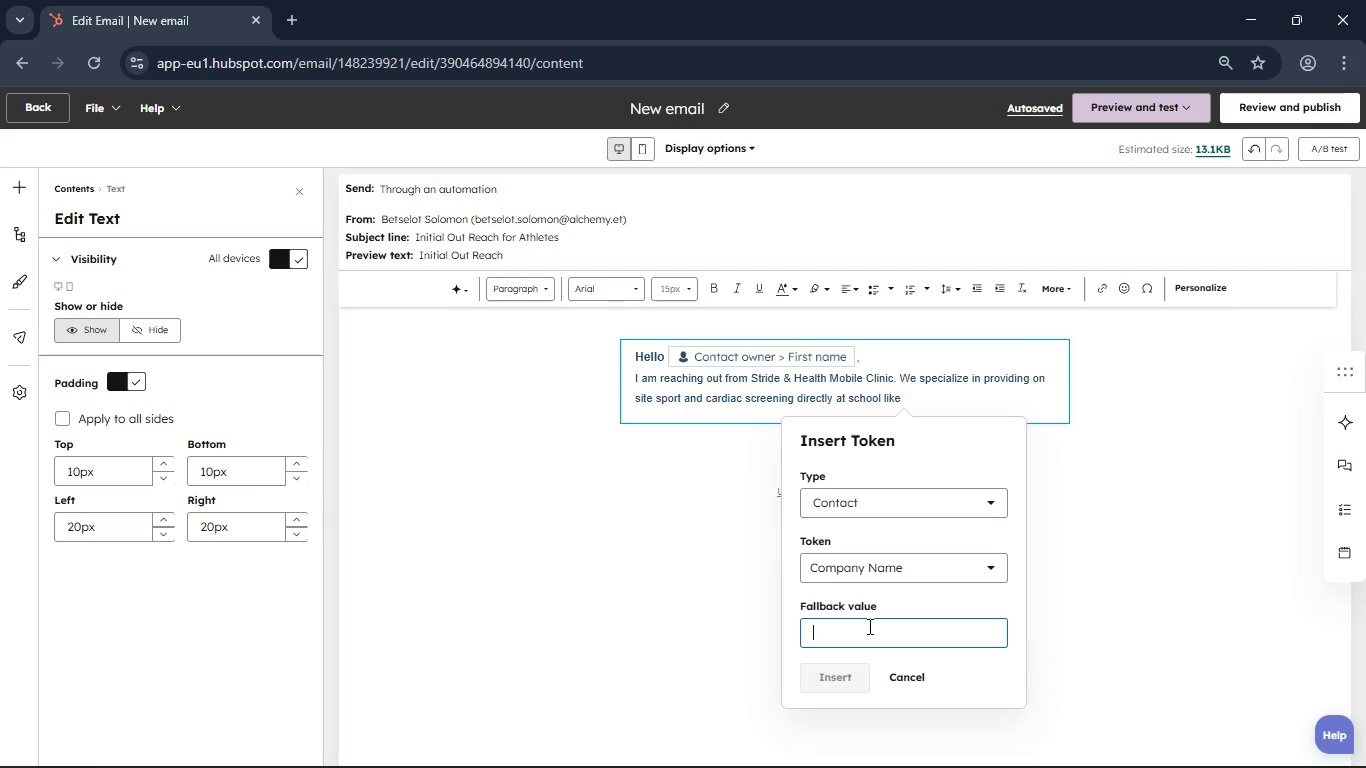 
type(compan)
 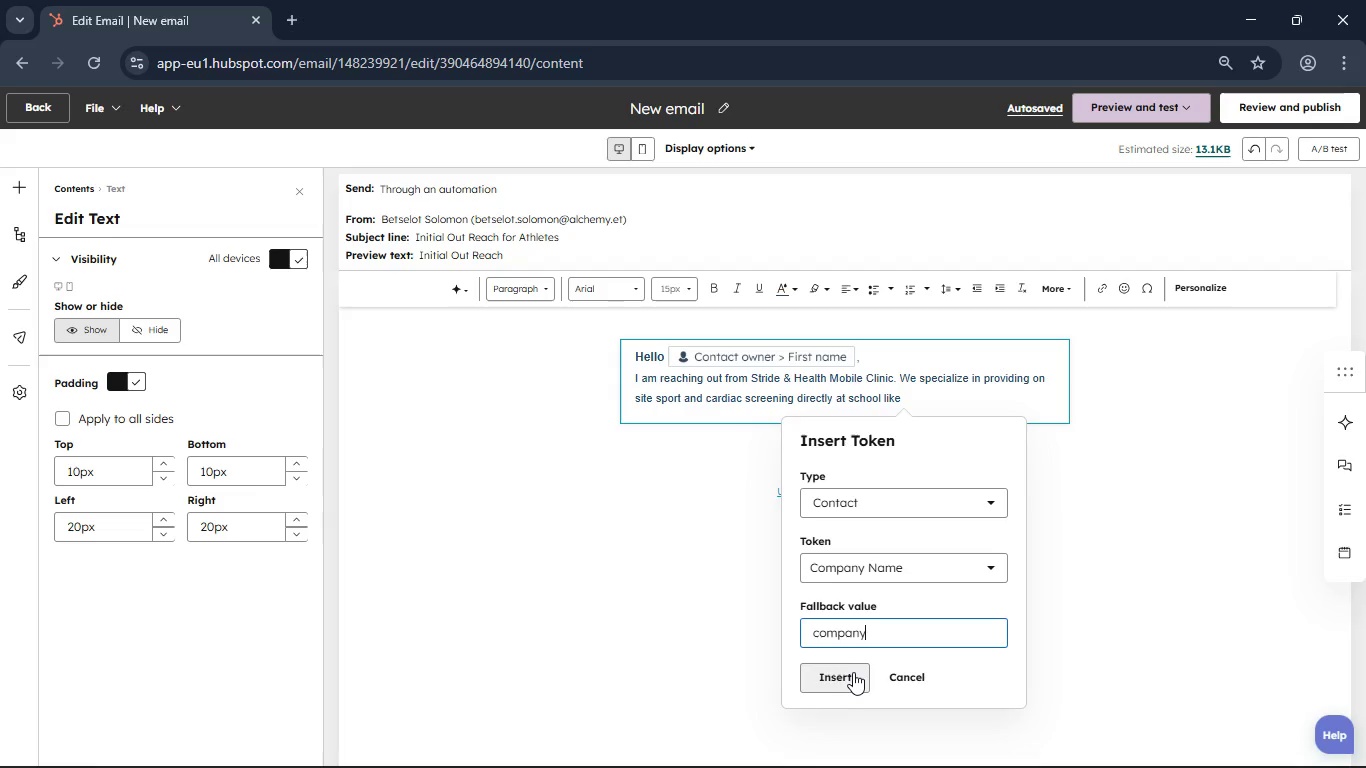 
left_click([822, 635])
 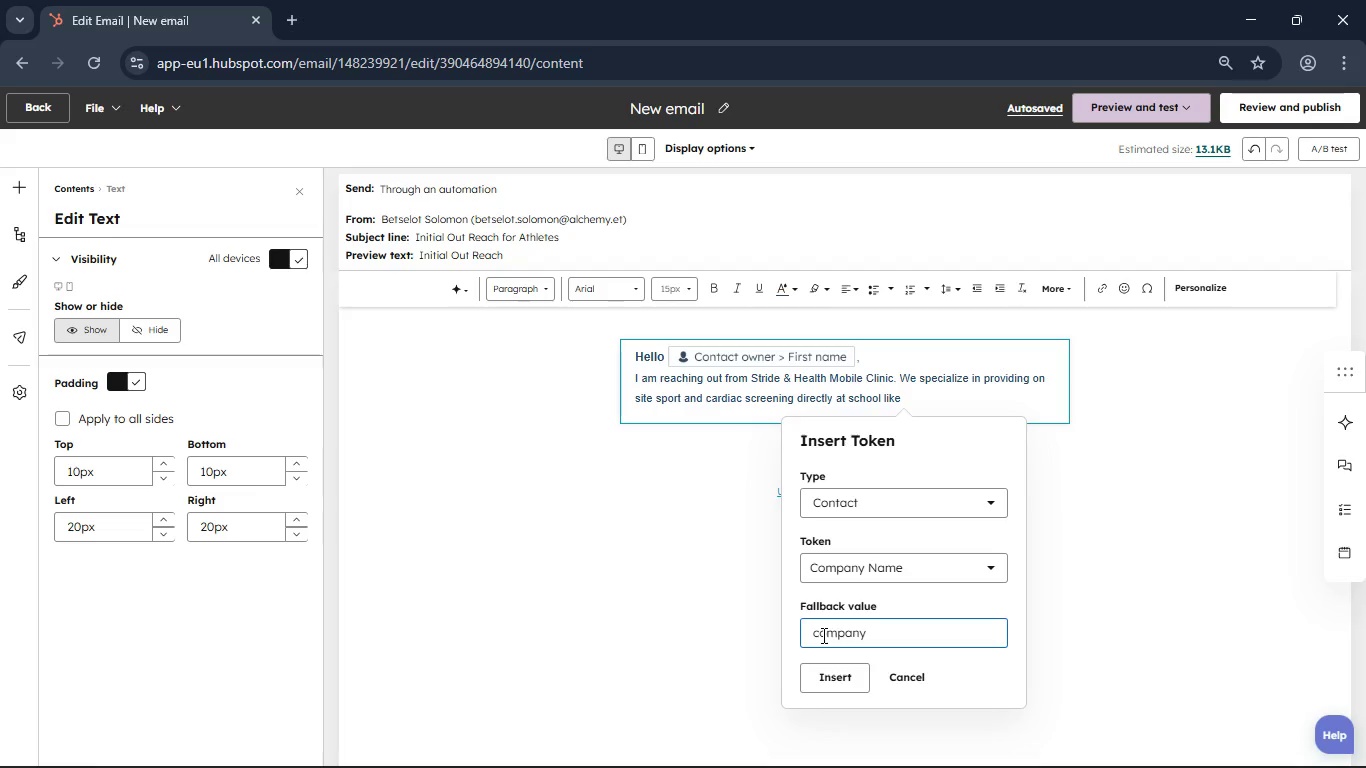 
key(Backspace)
 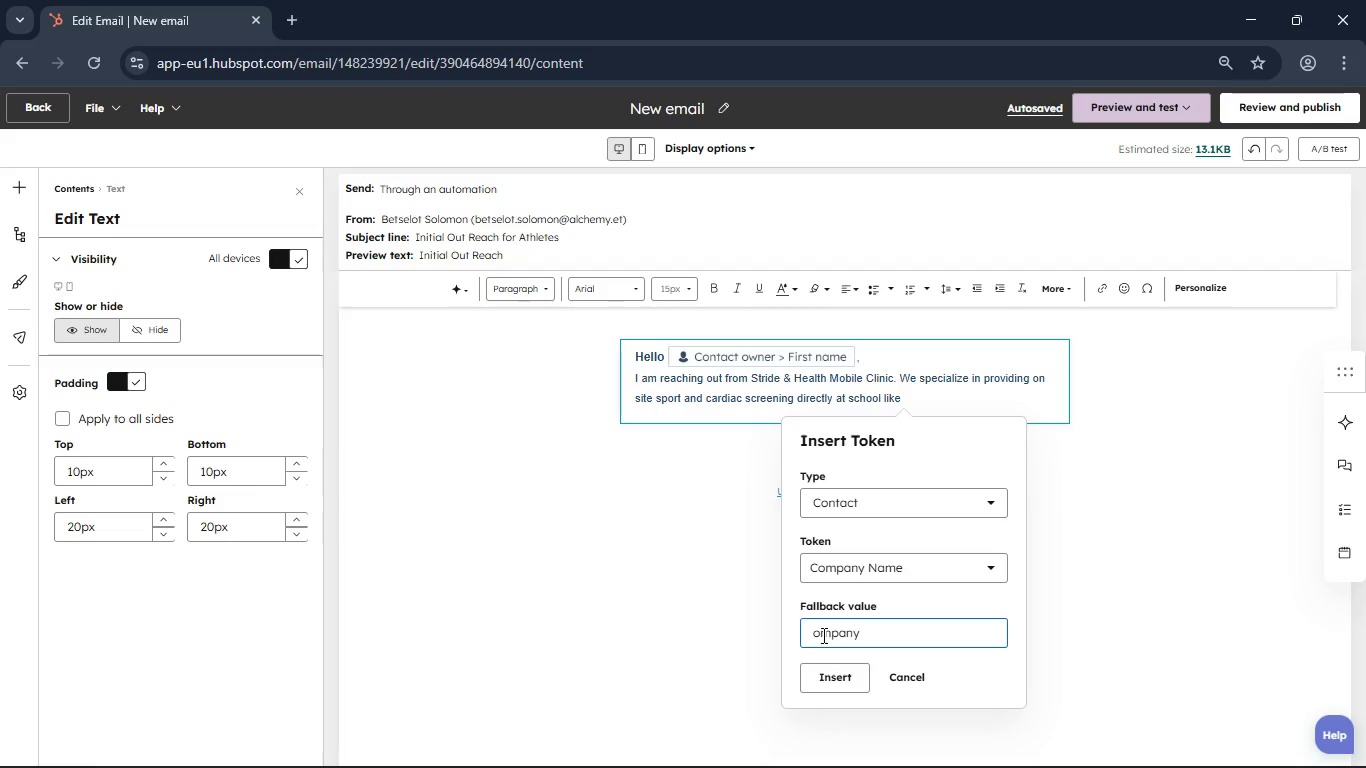 
key(Shift+C)
 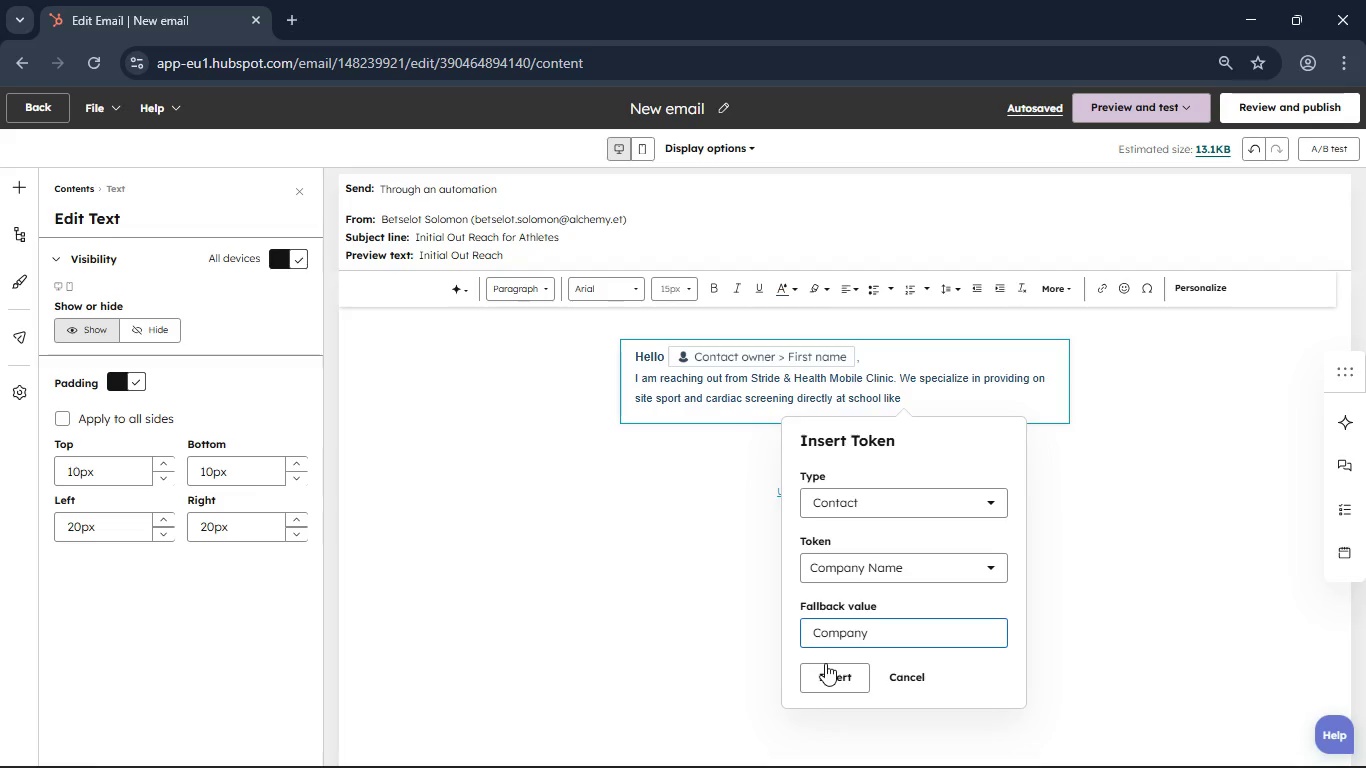 
left_click([826, 667])
 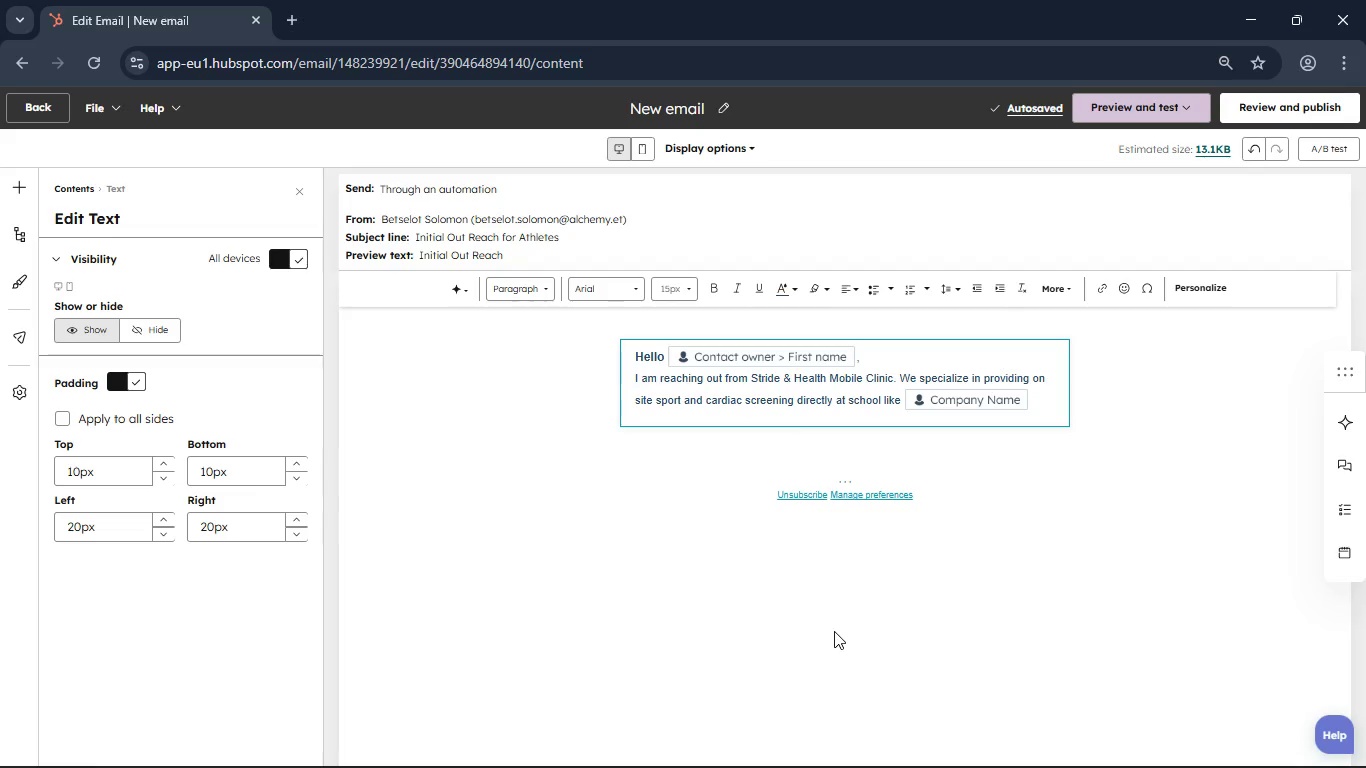 
wait(7.09)
 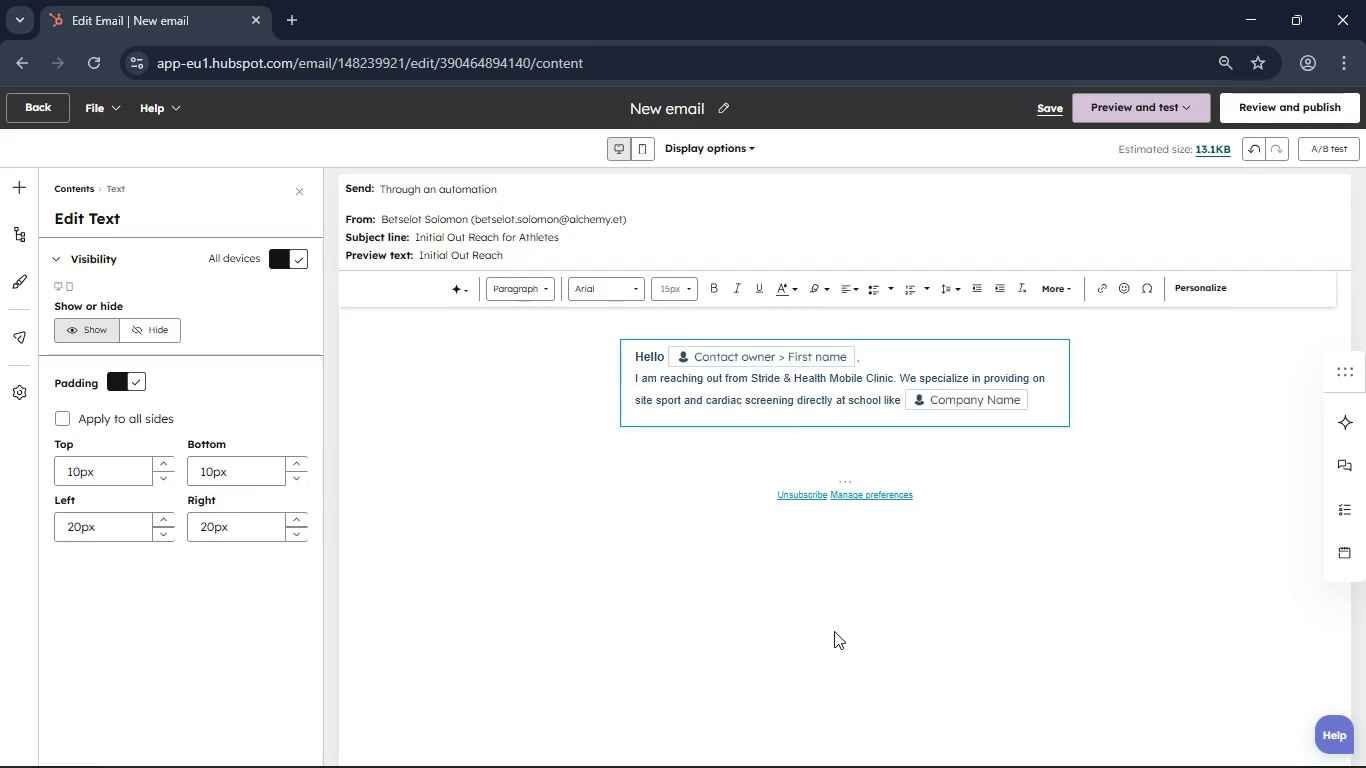 
key(Period)
 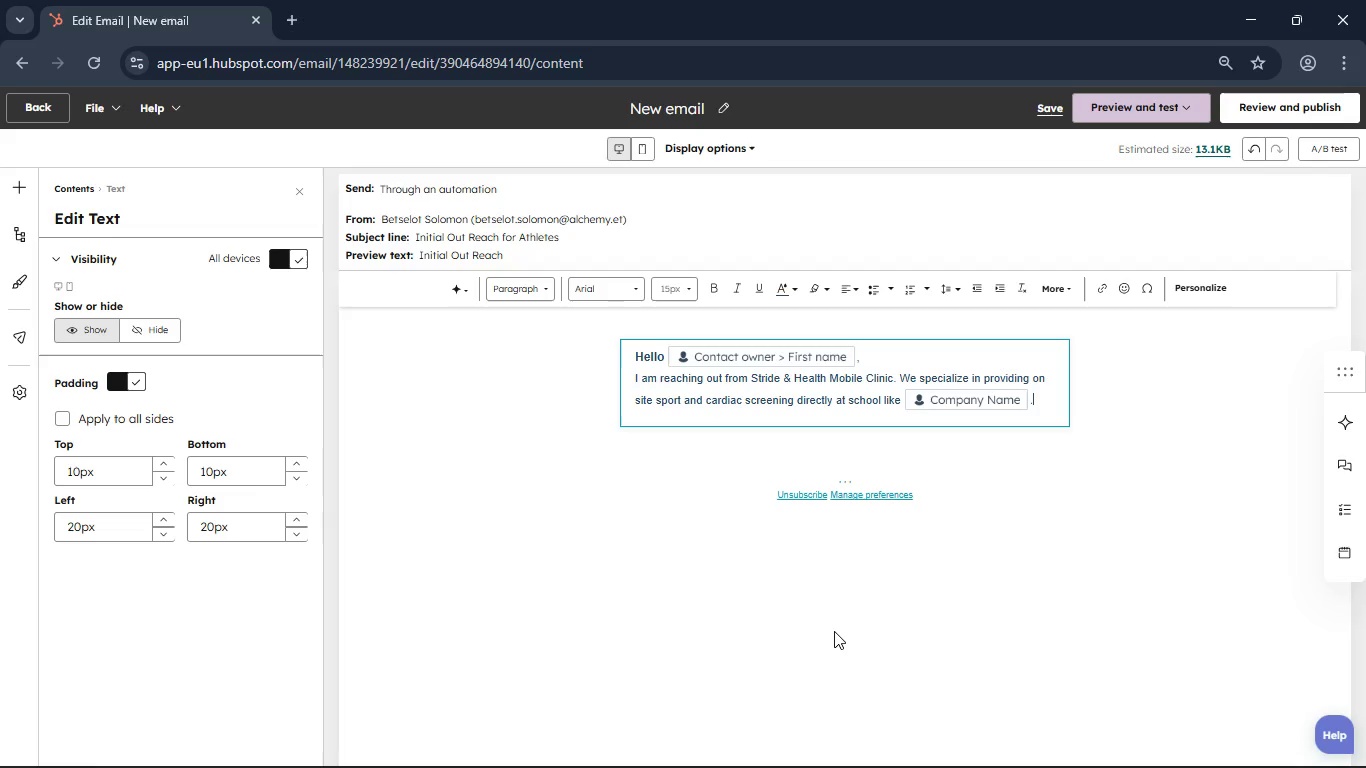 
key(Enter)
 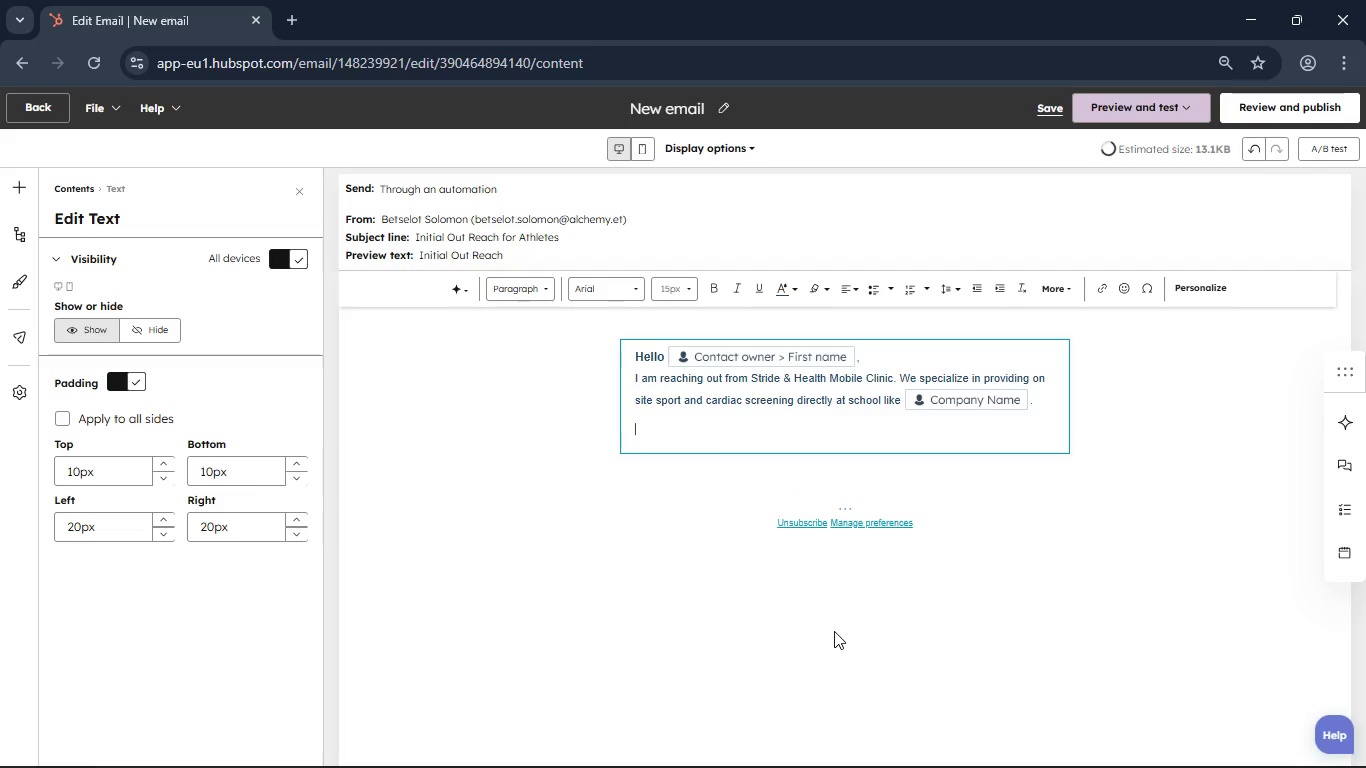 
key(Backspace)
type(If you want to know more about us read the next section.)
 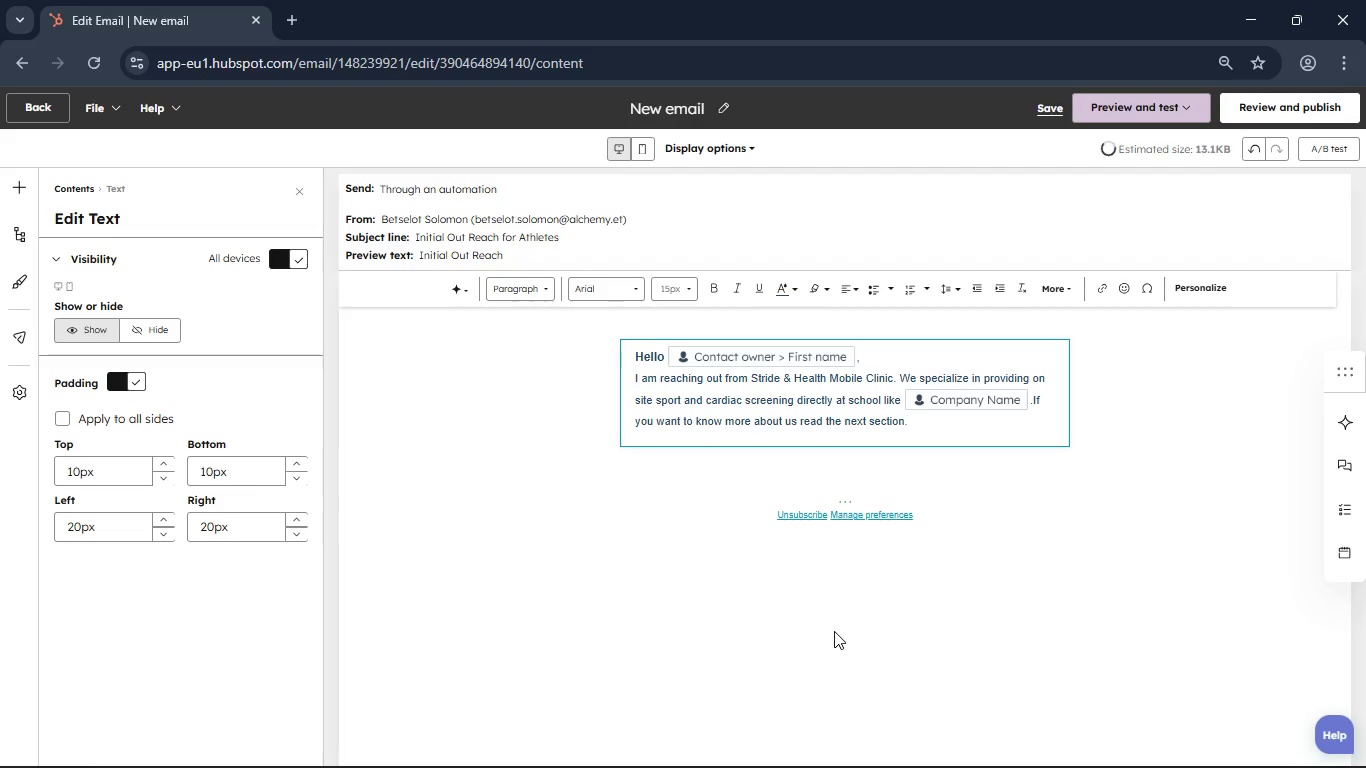 
left_click([636, 405])
 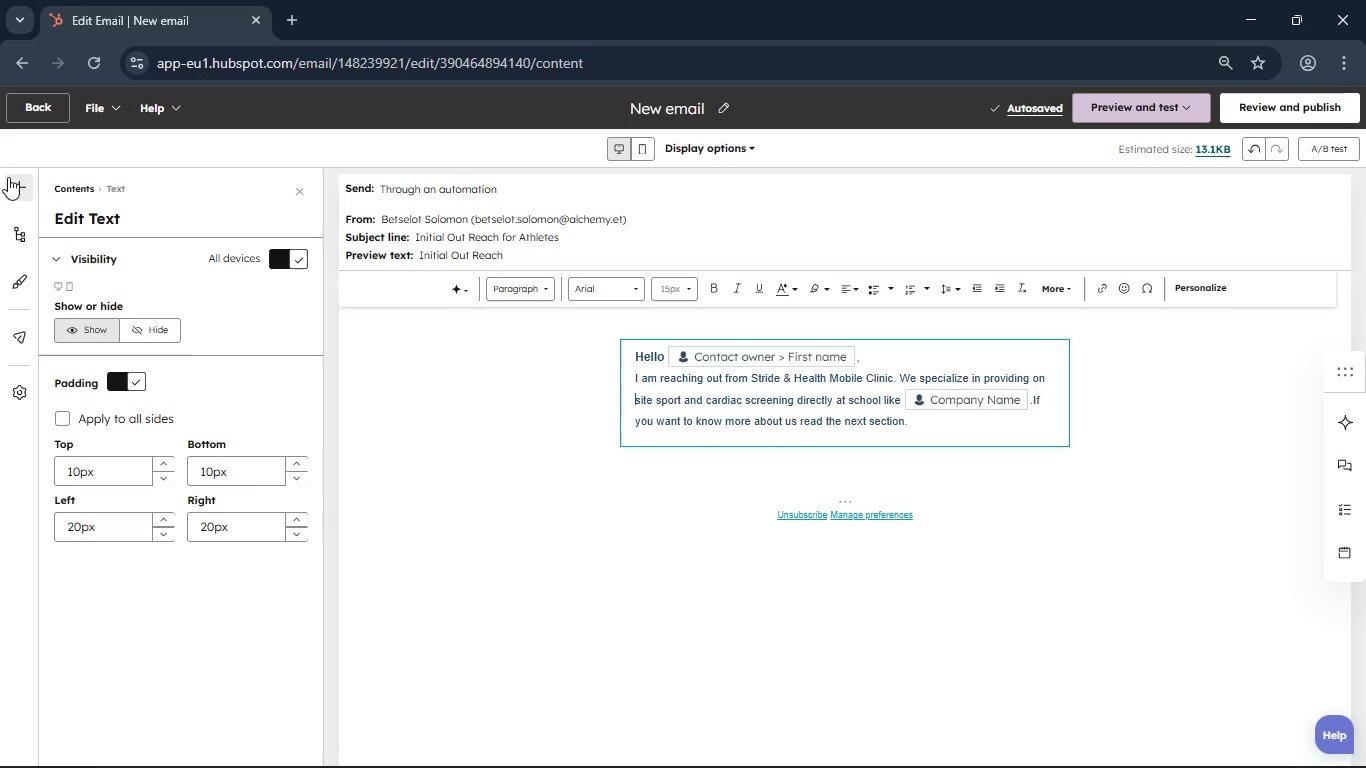 
left_click([6, 177])
 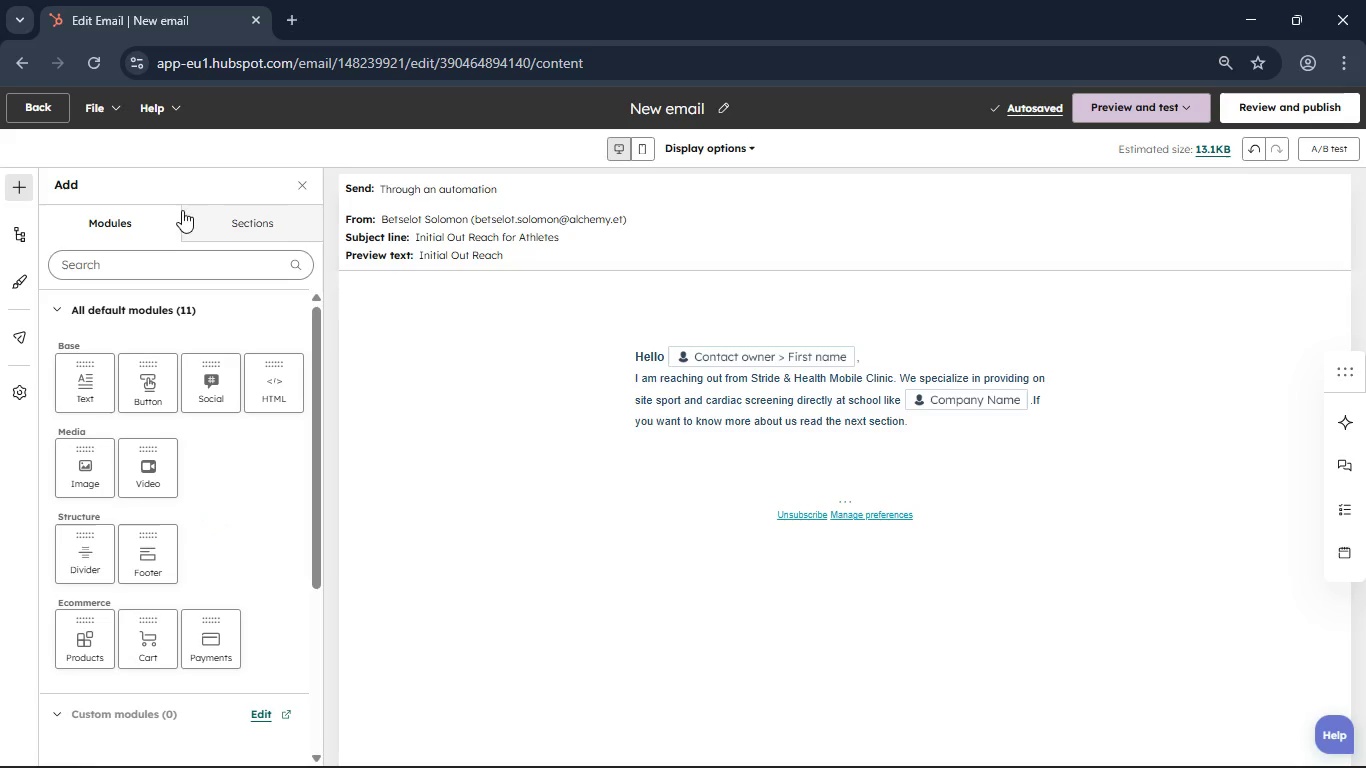 
left_click([218, 210])
 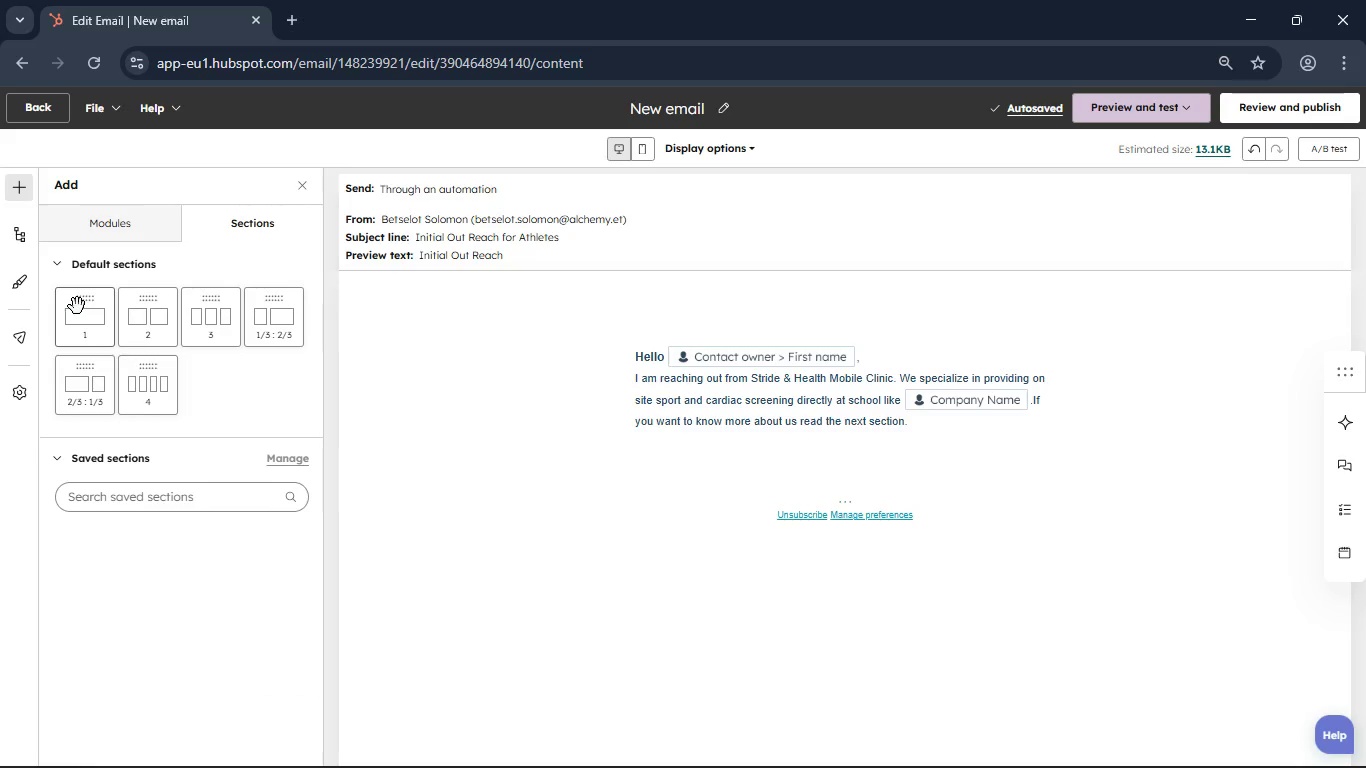 
left_click_drag(start_coordinate=[76, 306], to_coordinate=[789, 466])
 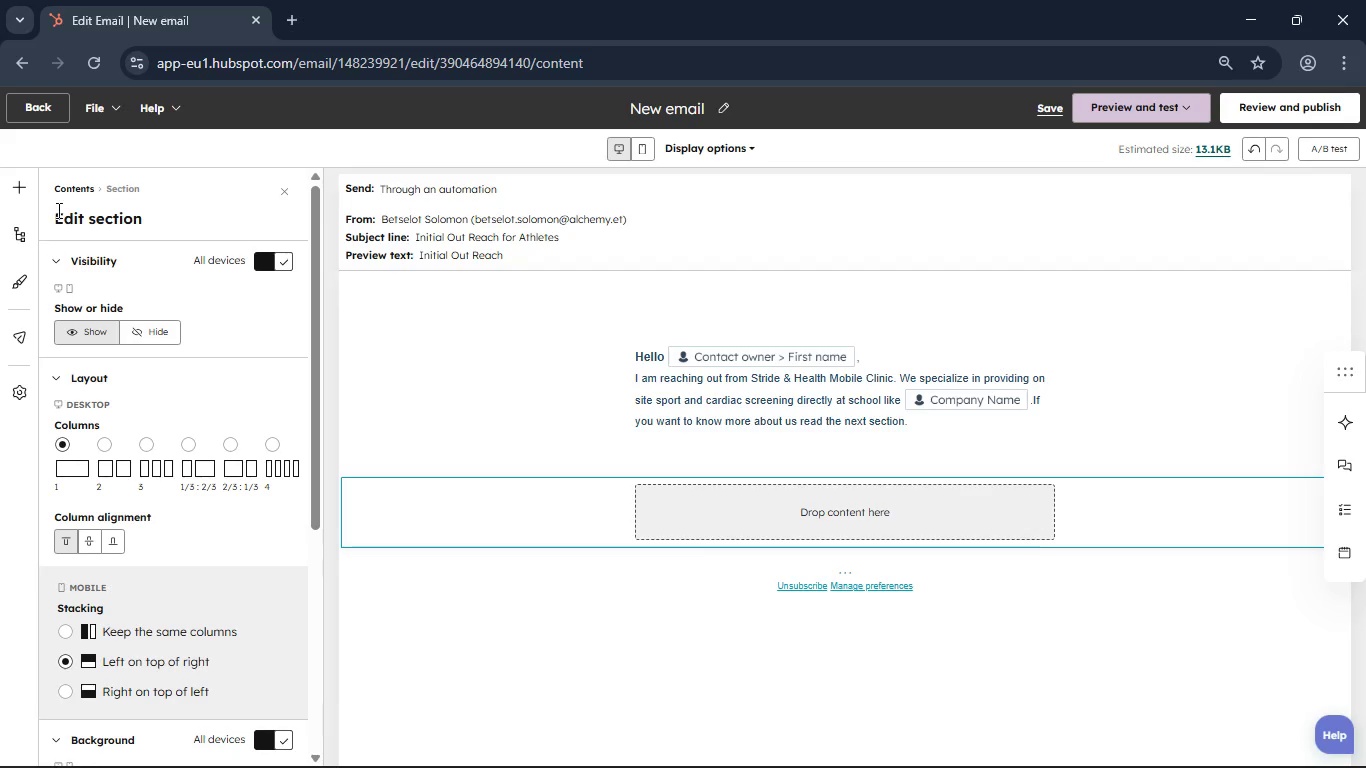 
left_click([24, 188])
 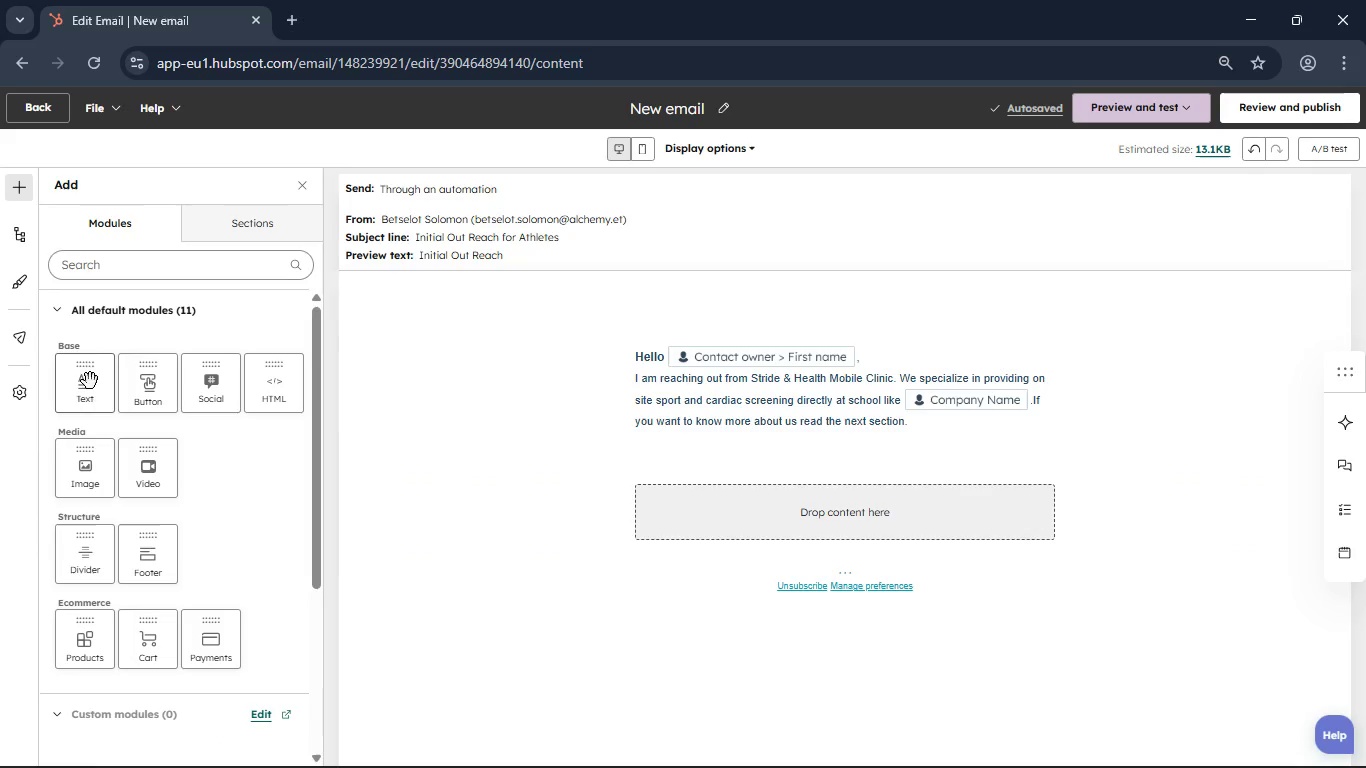 
left_click_drag(start_coordinate=[84, 368], to_coordinate=[731, 499])
 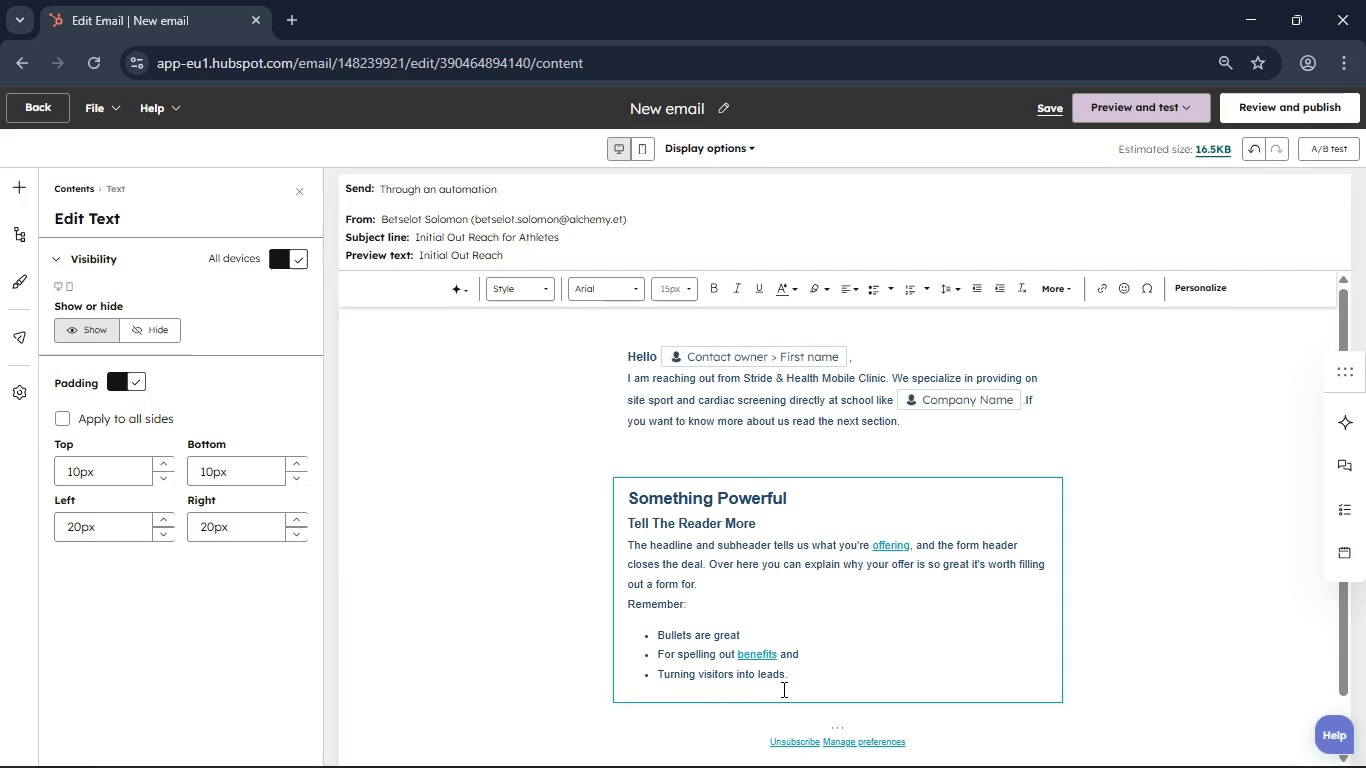 
left_click_drag(start_coordinate=[791, 679], to_coordinate=[617, 508])
 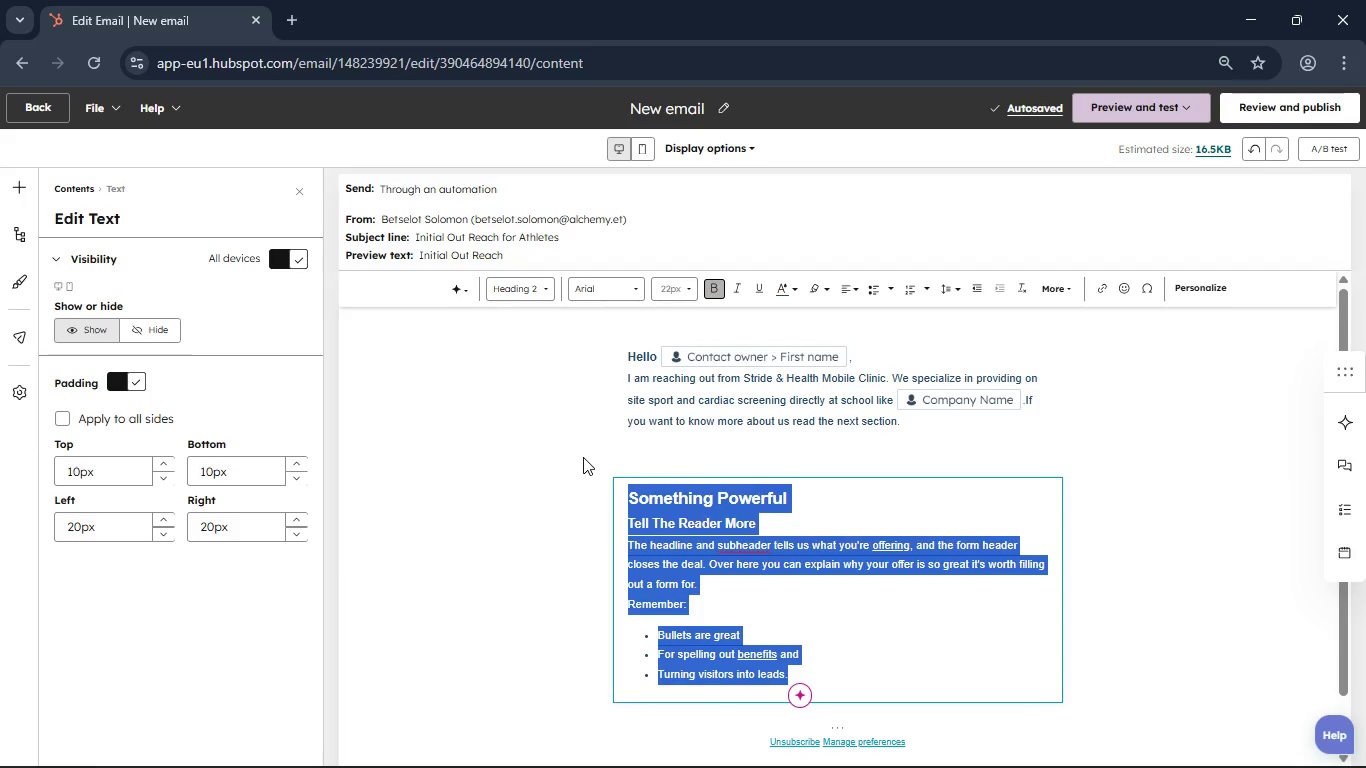 
key(Backspace)
 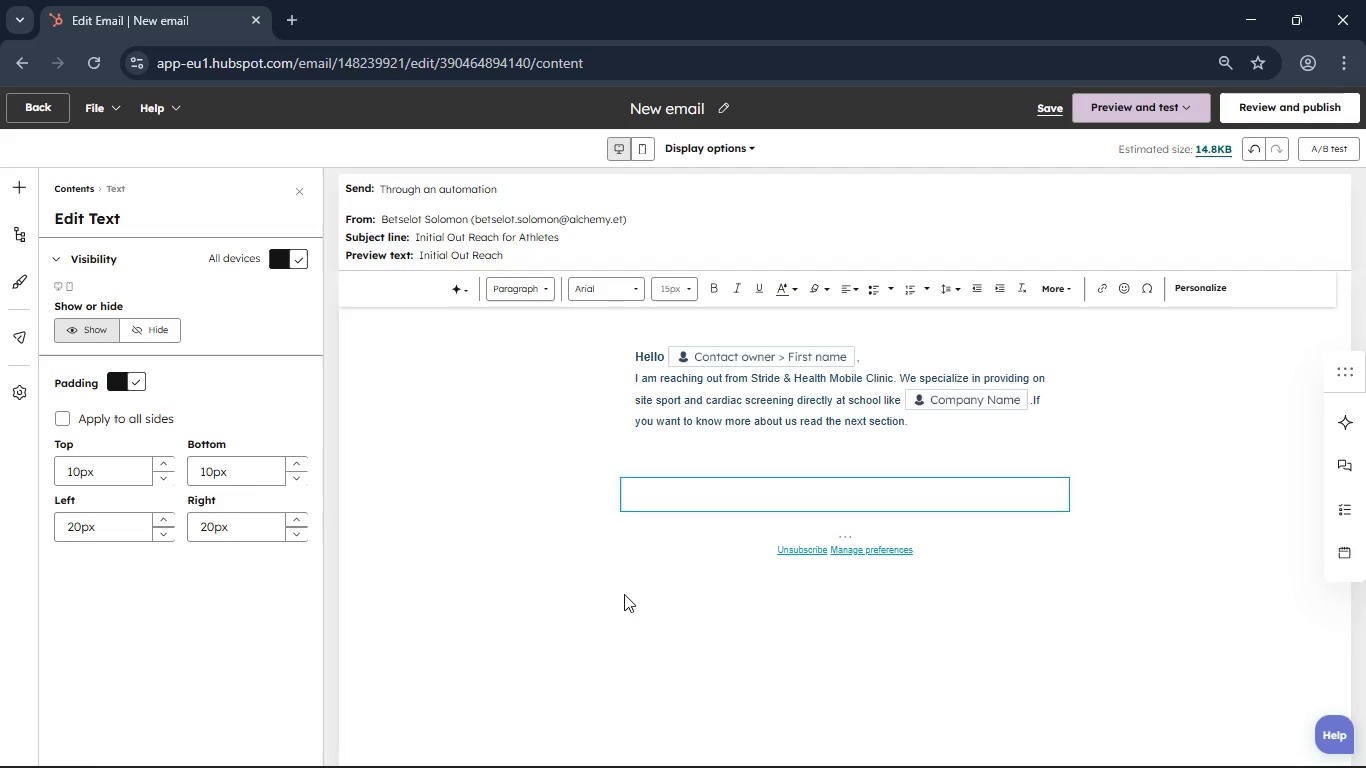 
type(We help Athletic Directors and Athletes)
 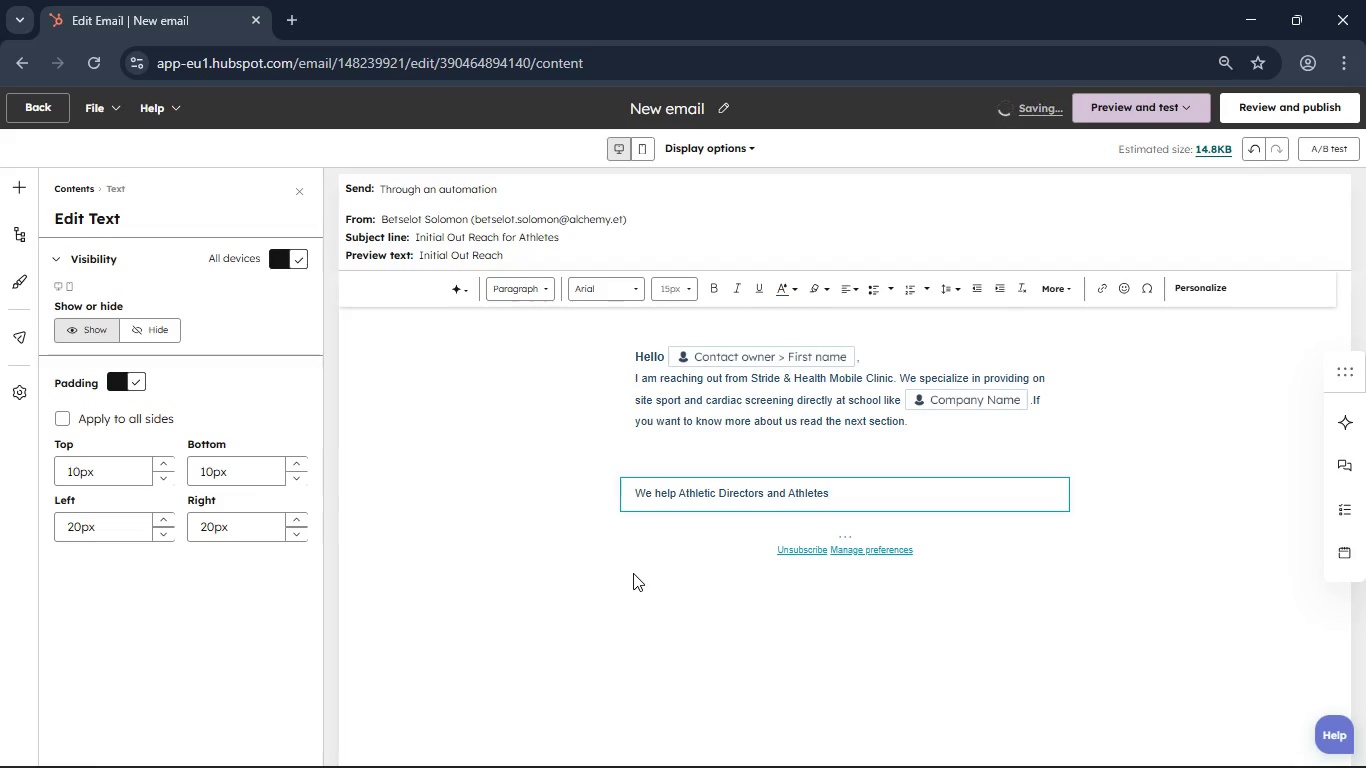 
wait(5.67)
 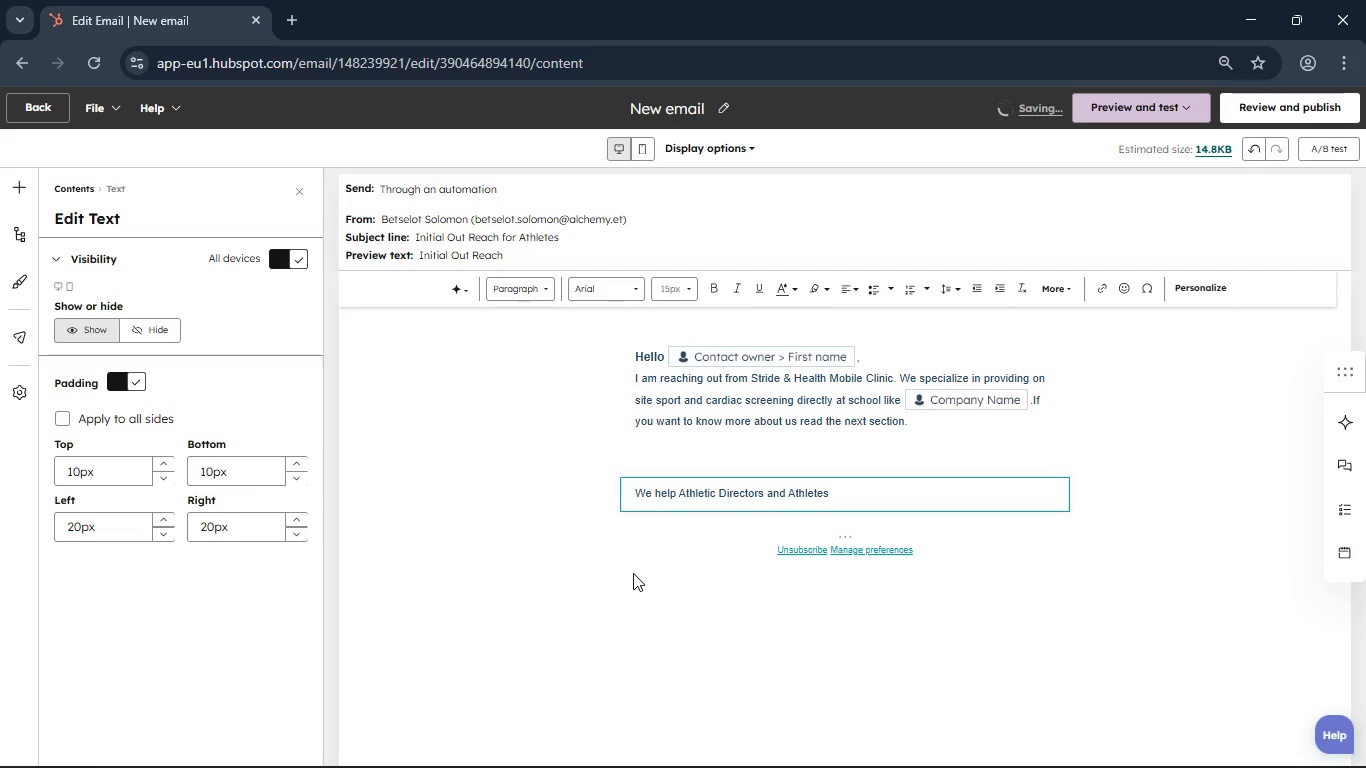 
key(Shift+ShiftRight)
 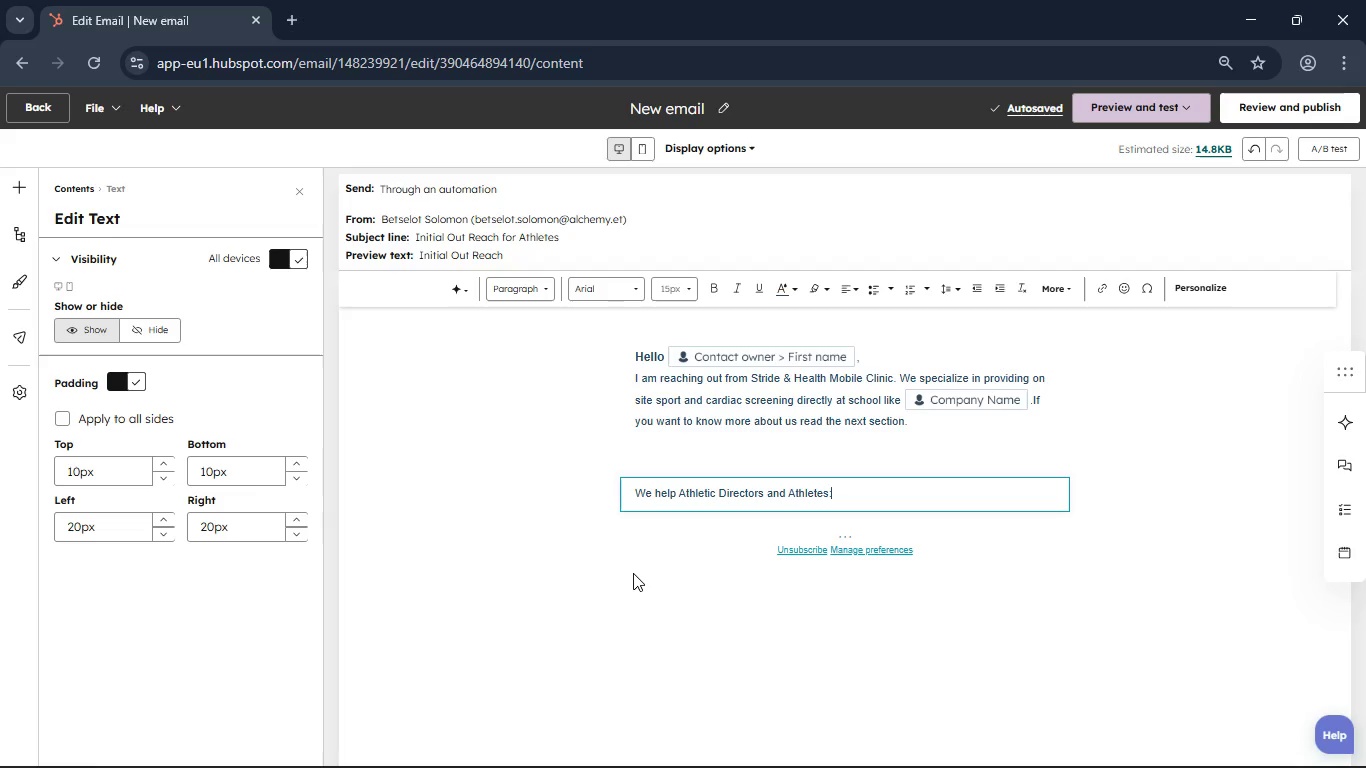 
key(Shift+Semicolon)
 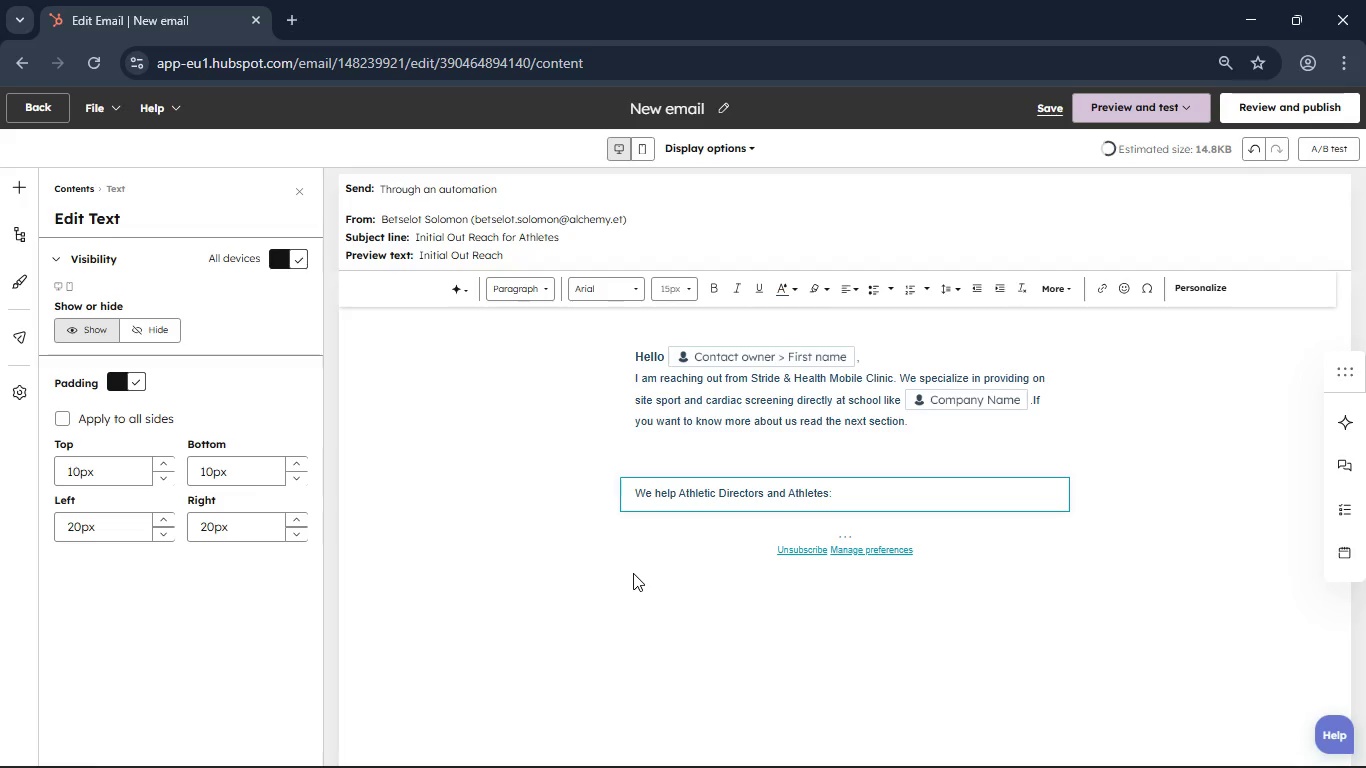 
key(Enter)
 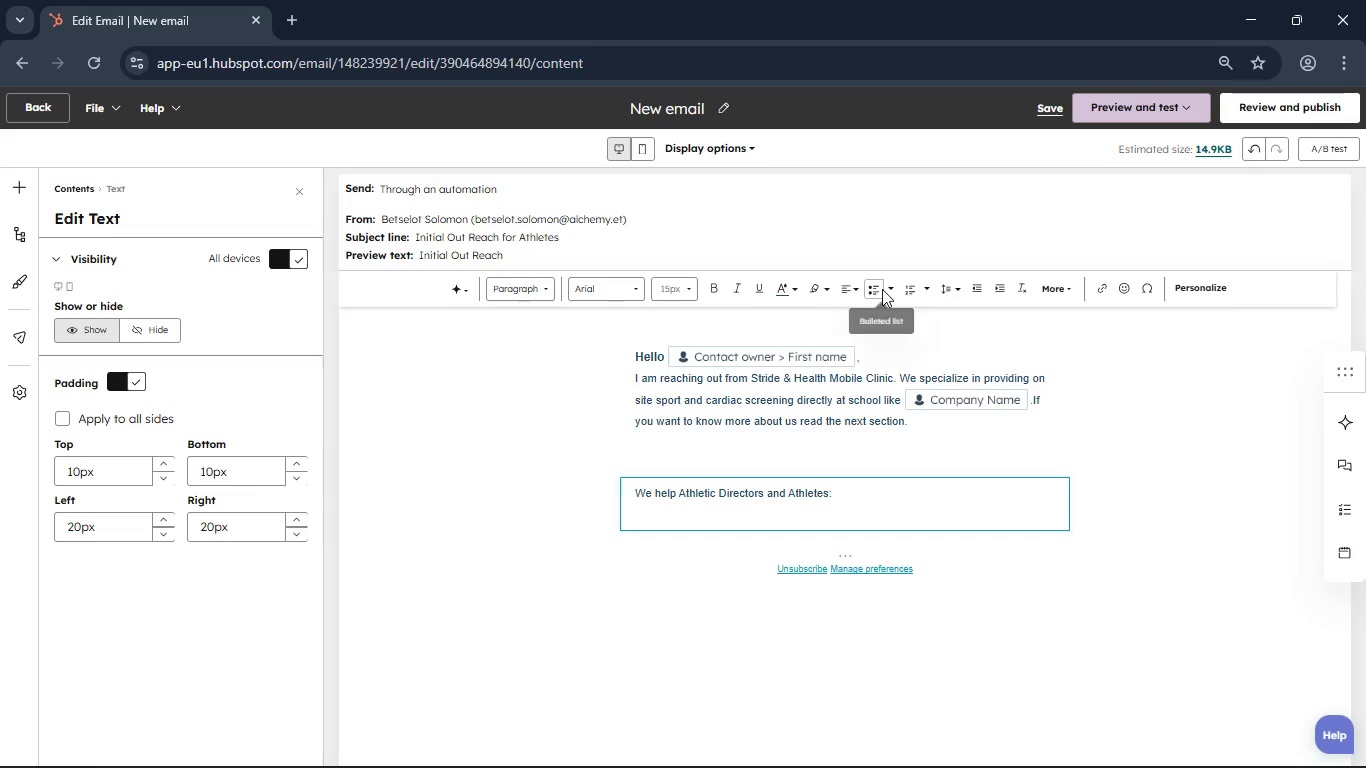 
left_click([881, 290])
 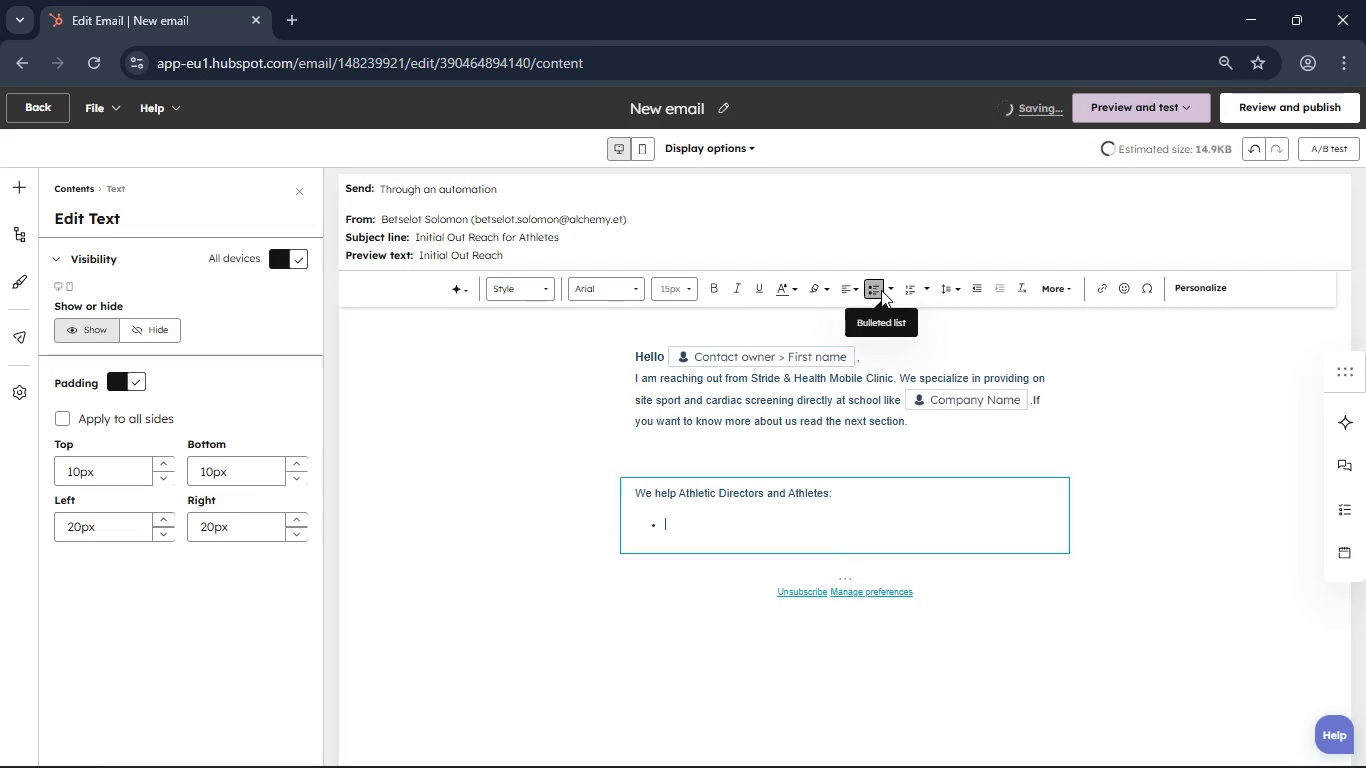 
type(Eliminate scheduling bottlenecks before the season)
 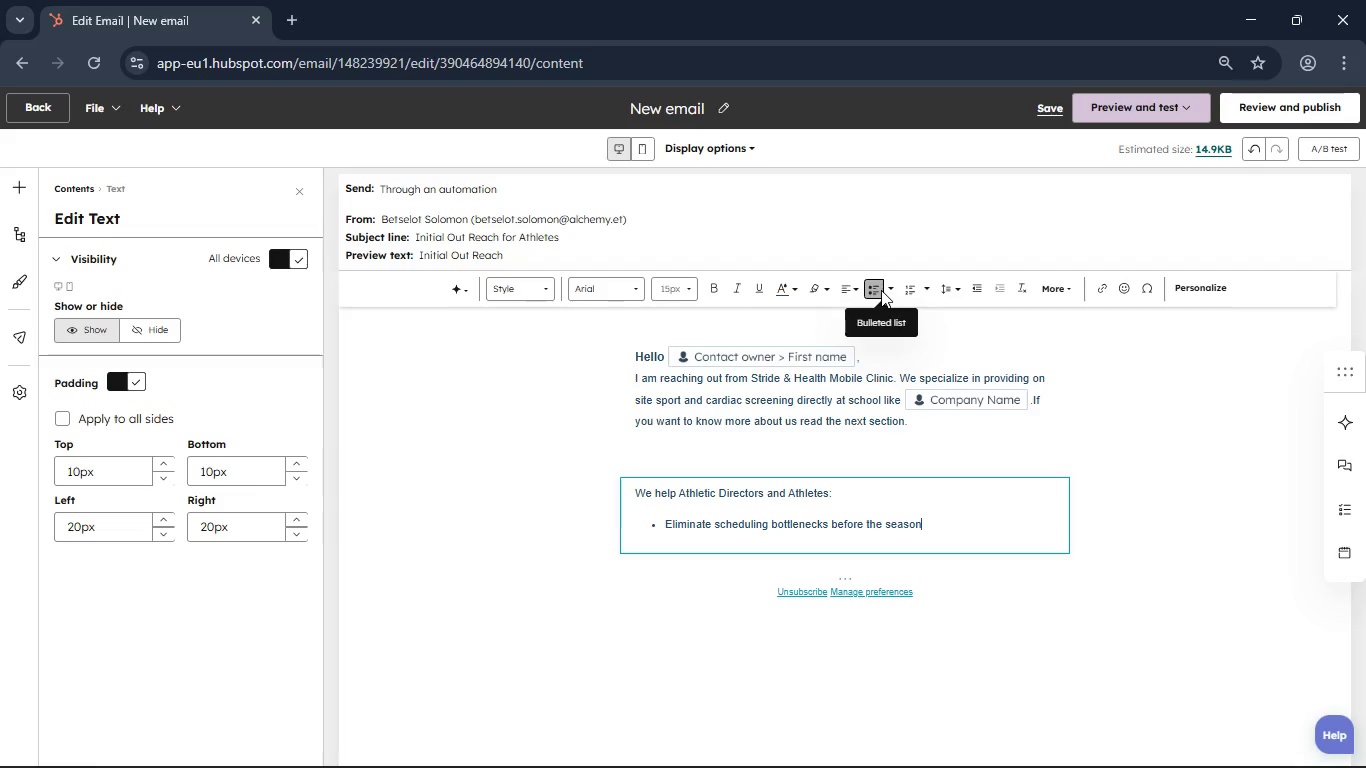 
key(Enter)
 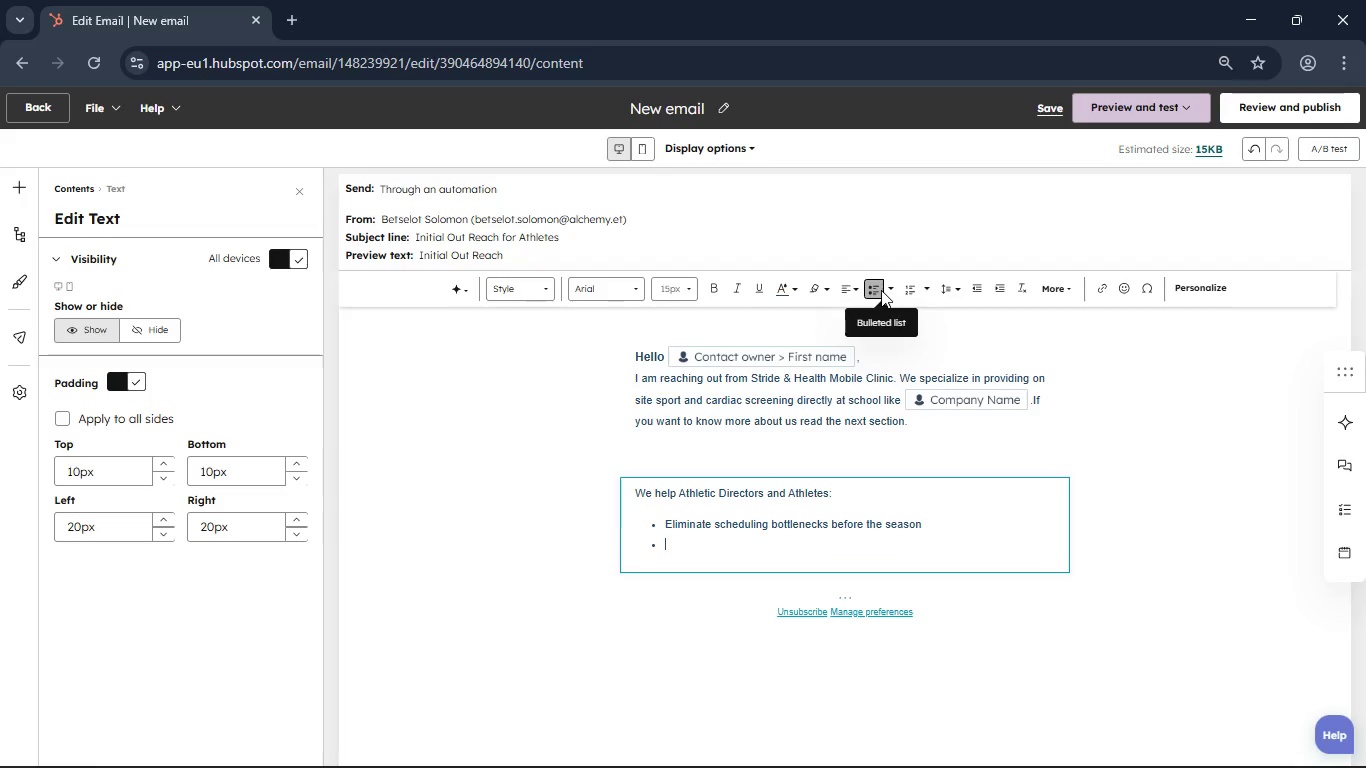 
type(Ensure students meet medical clearance requirment on time)
 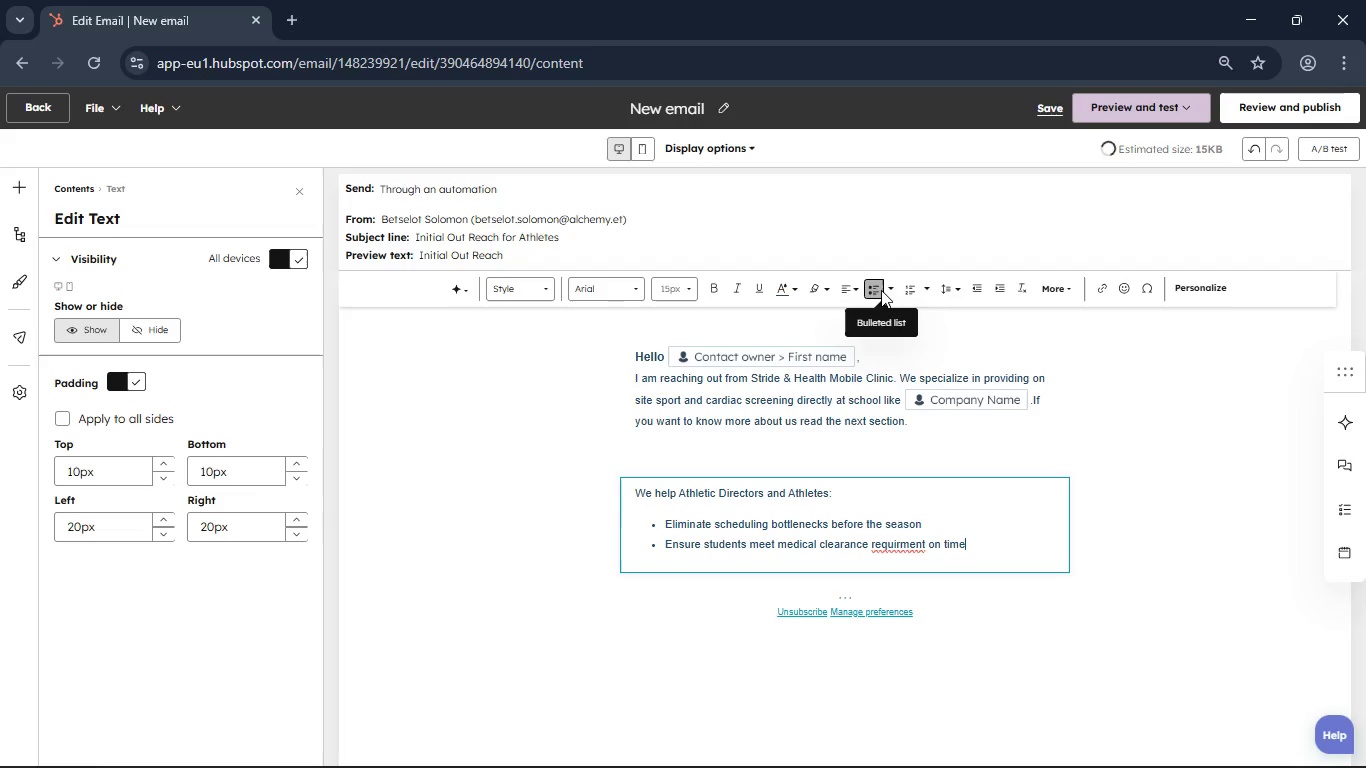 
key(ArrowLeft)
 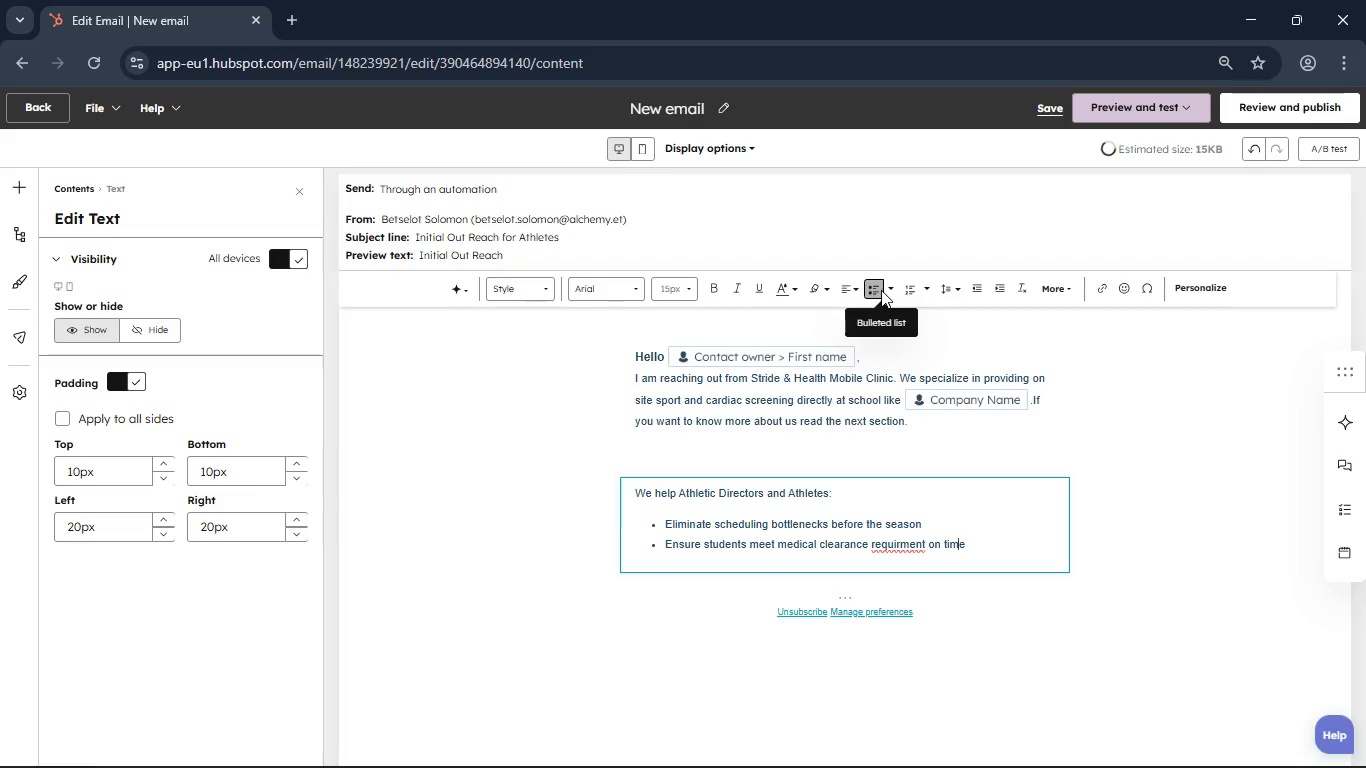 
key(ArrowLeft)
 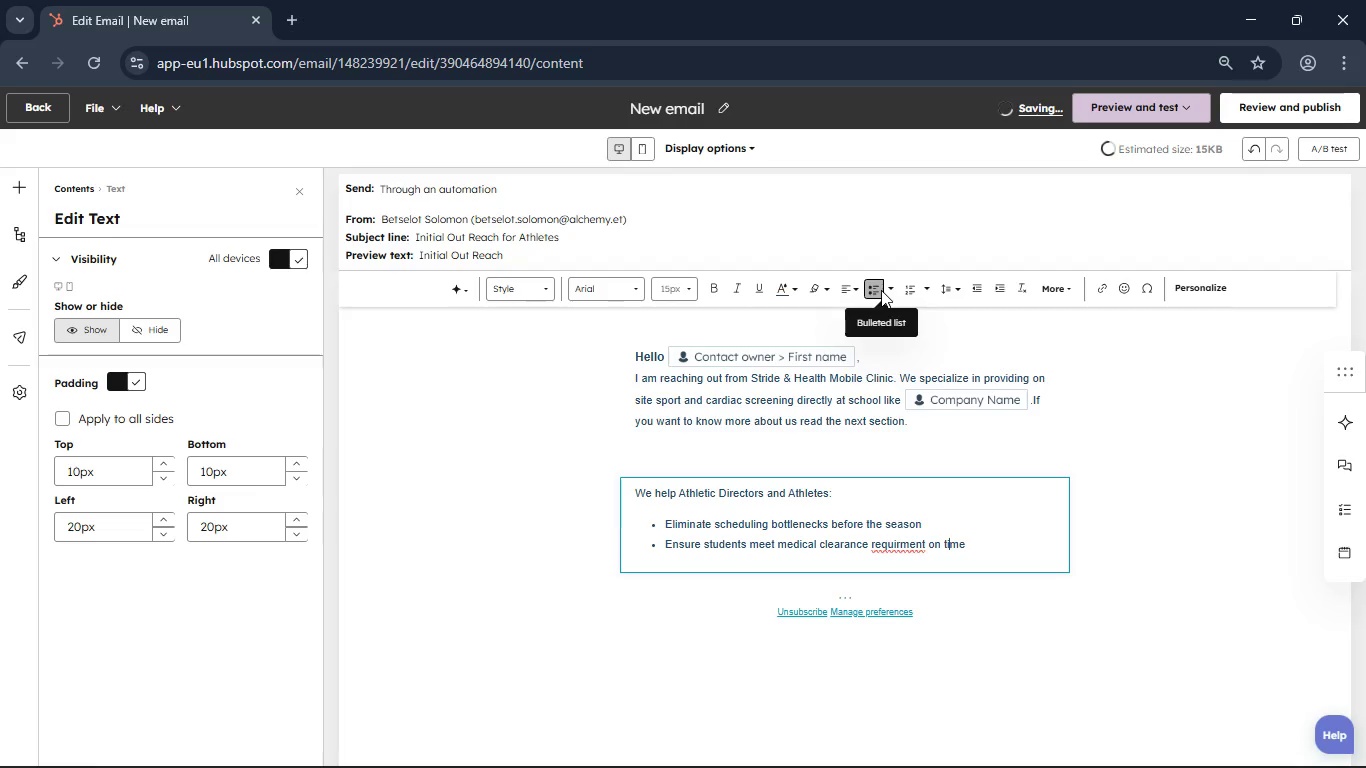 
key(ArrowLeft)
 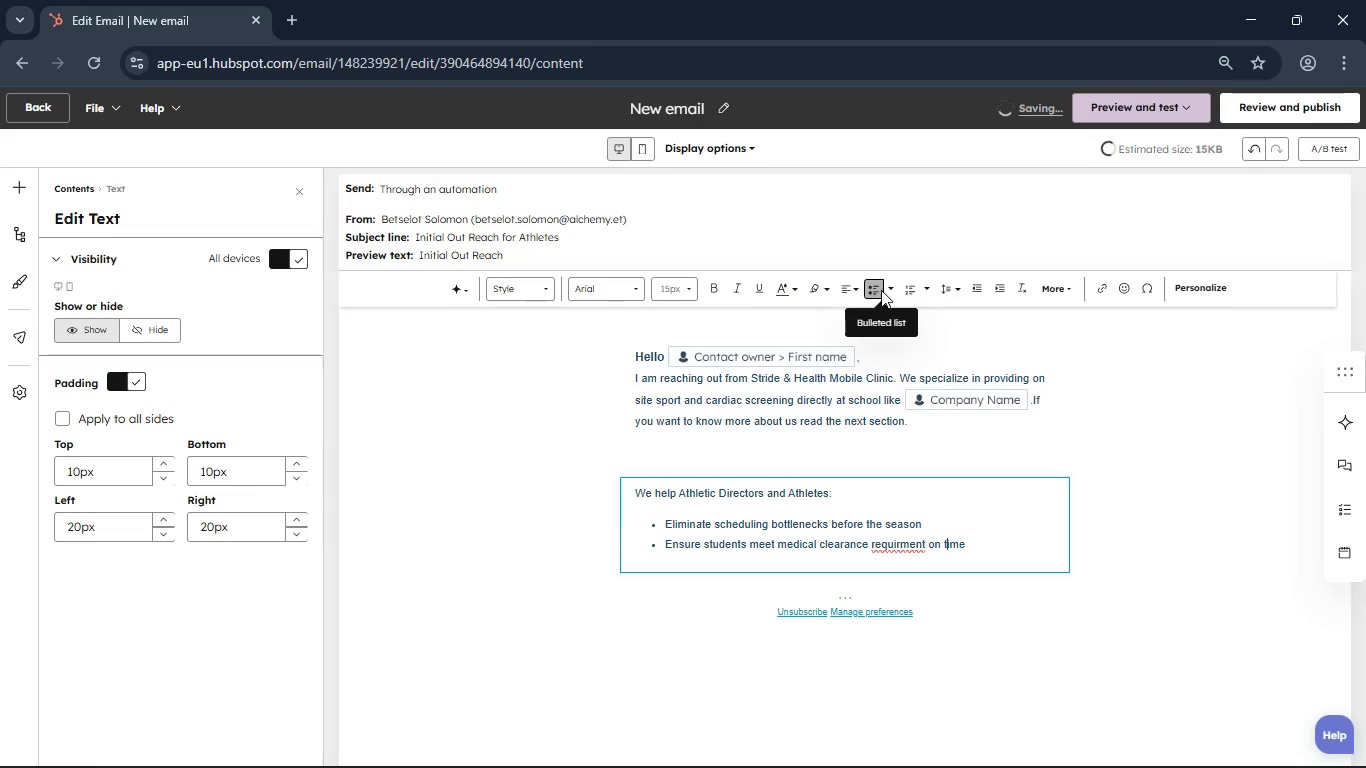 
key(ArrowLeft)
 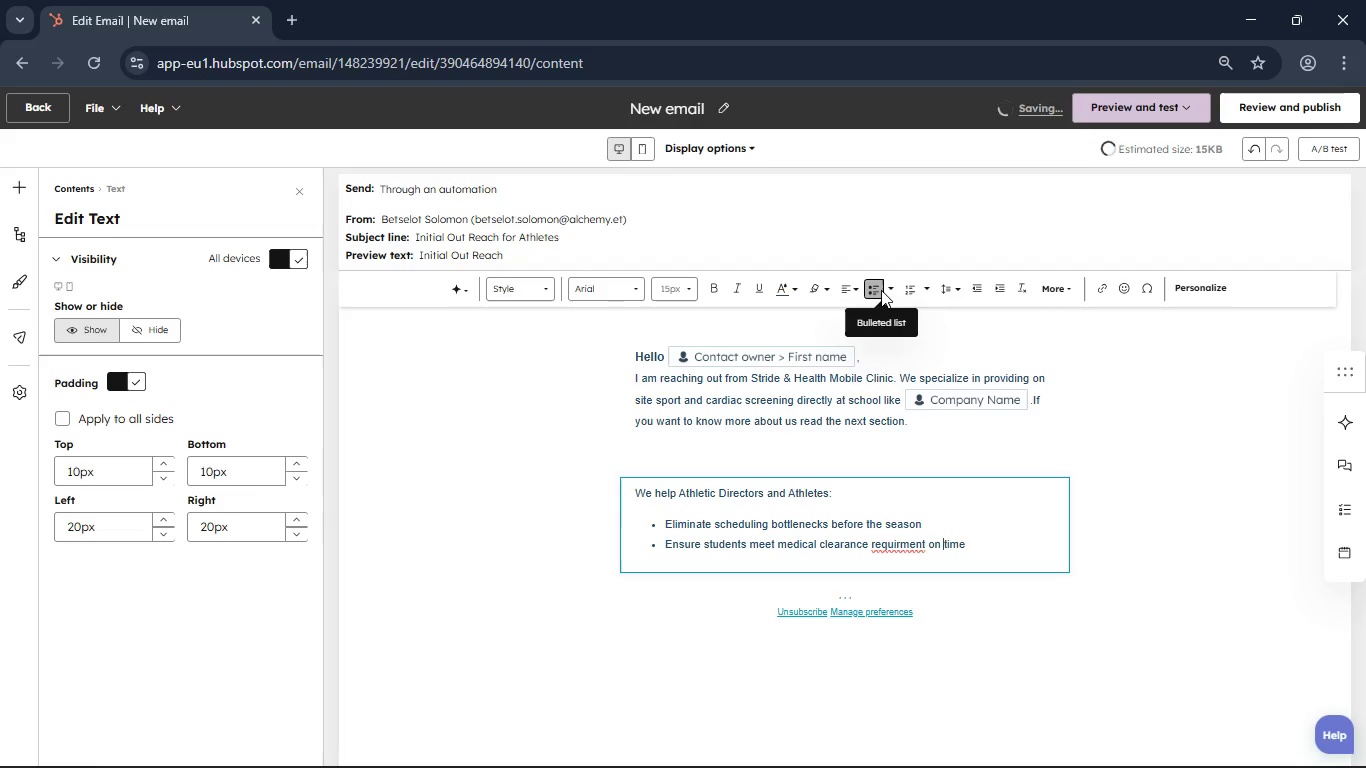 
key(ArrowLeft)
 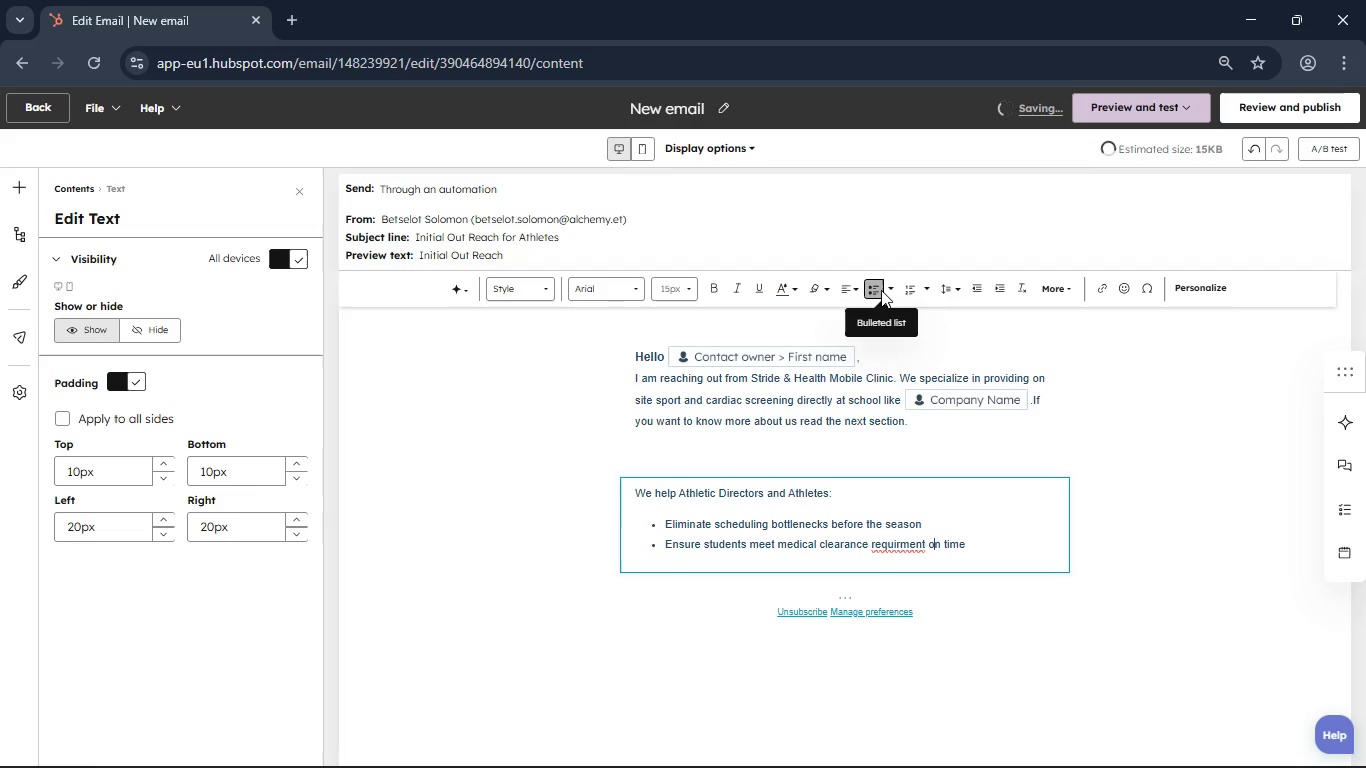 
key(ArrowLeft)
 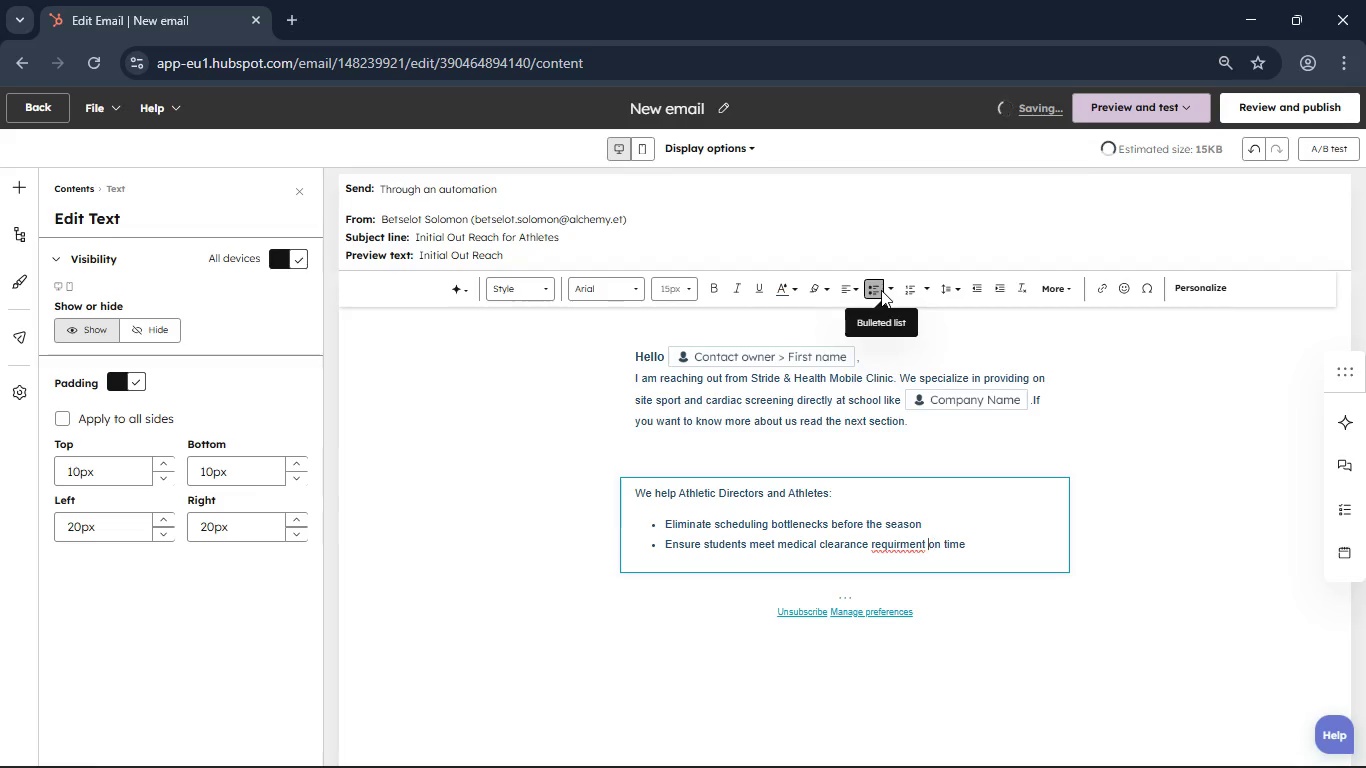 
key(ArrowLeft)
 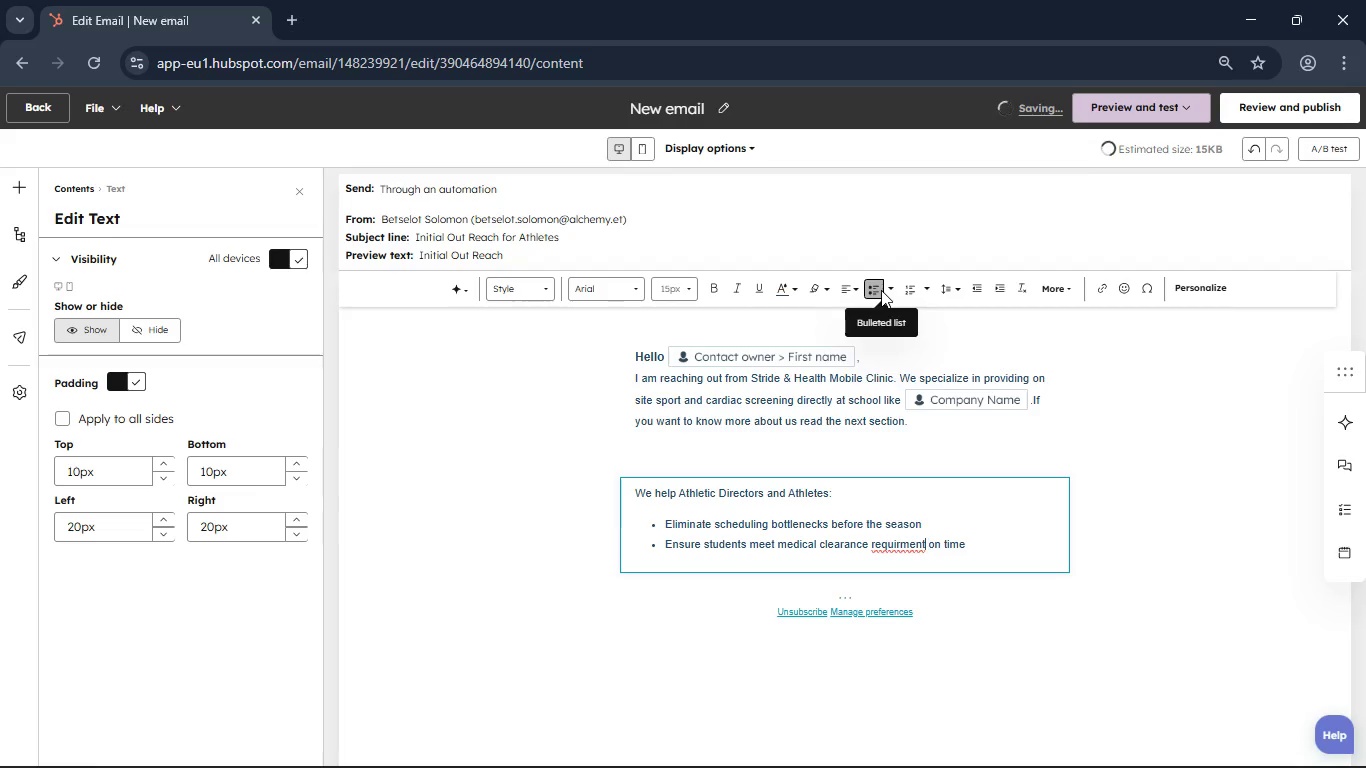 
key(ArrowLeft)
 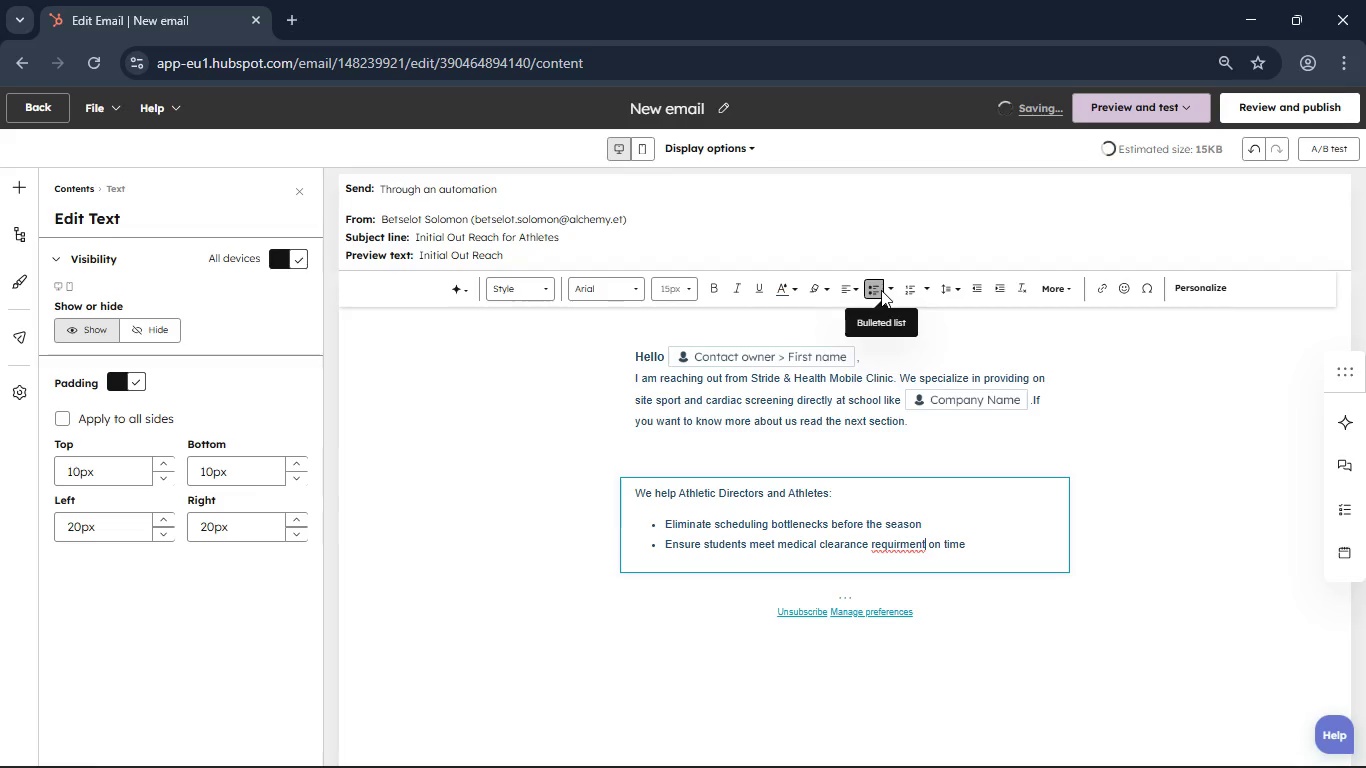 
key(ArrowLeft)
 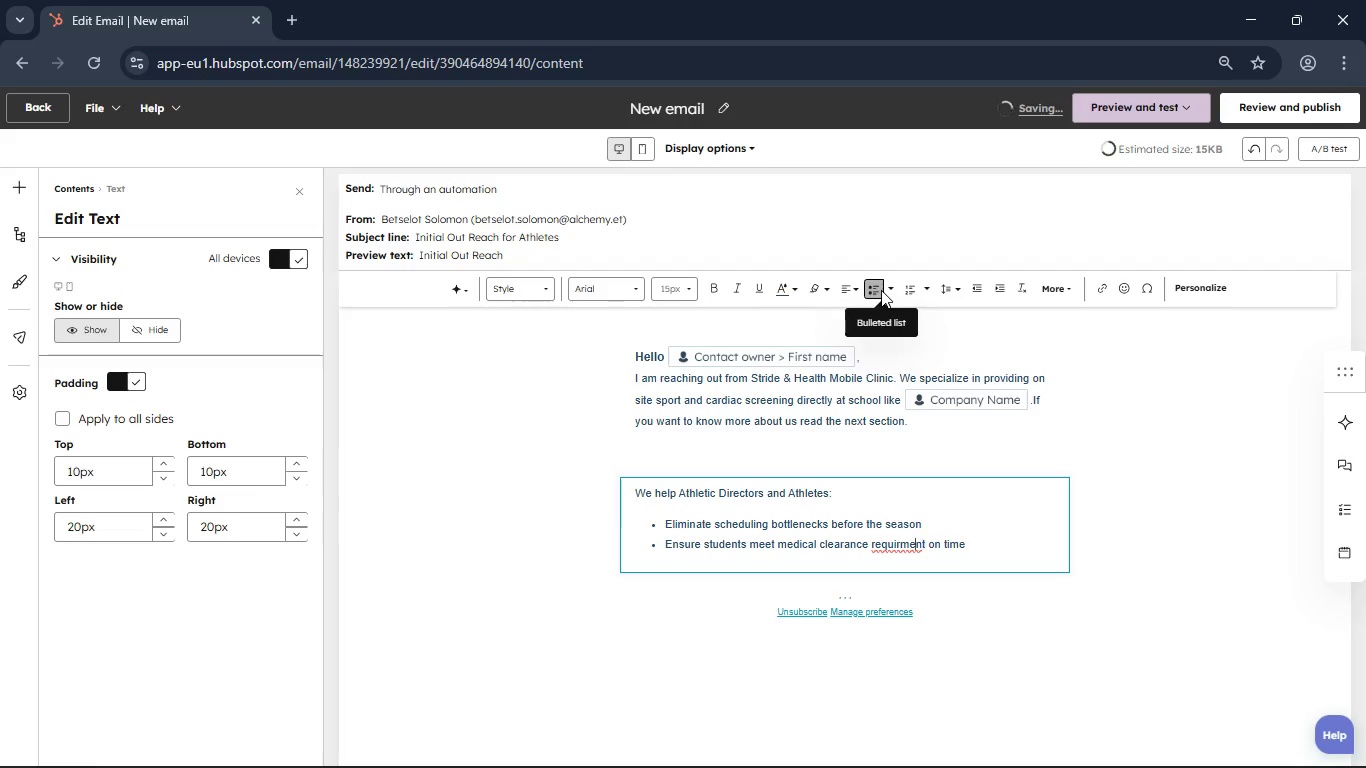 
key(ArrowLeft)
 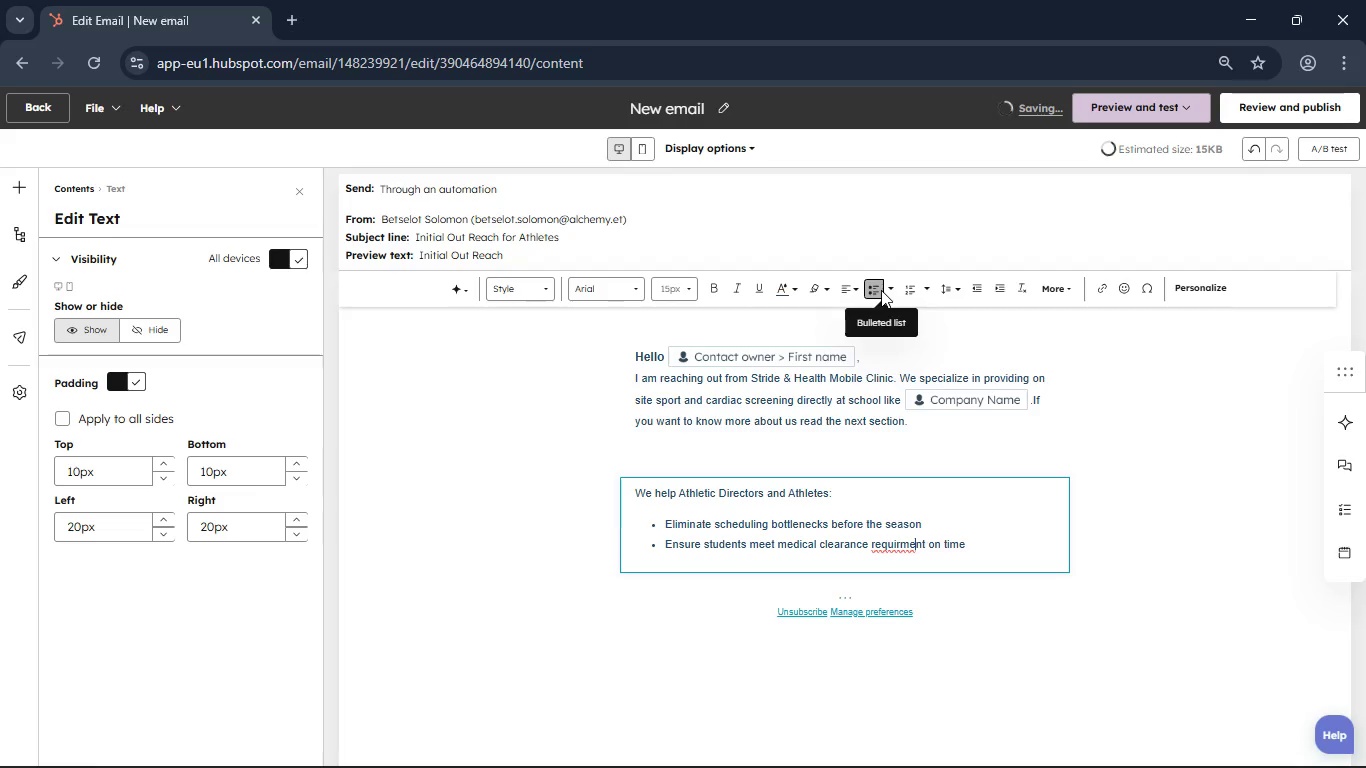 
key(ArrowLeft)
 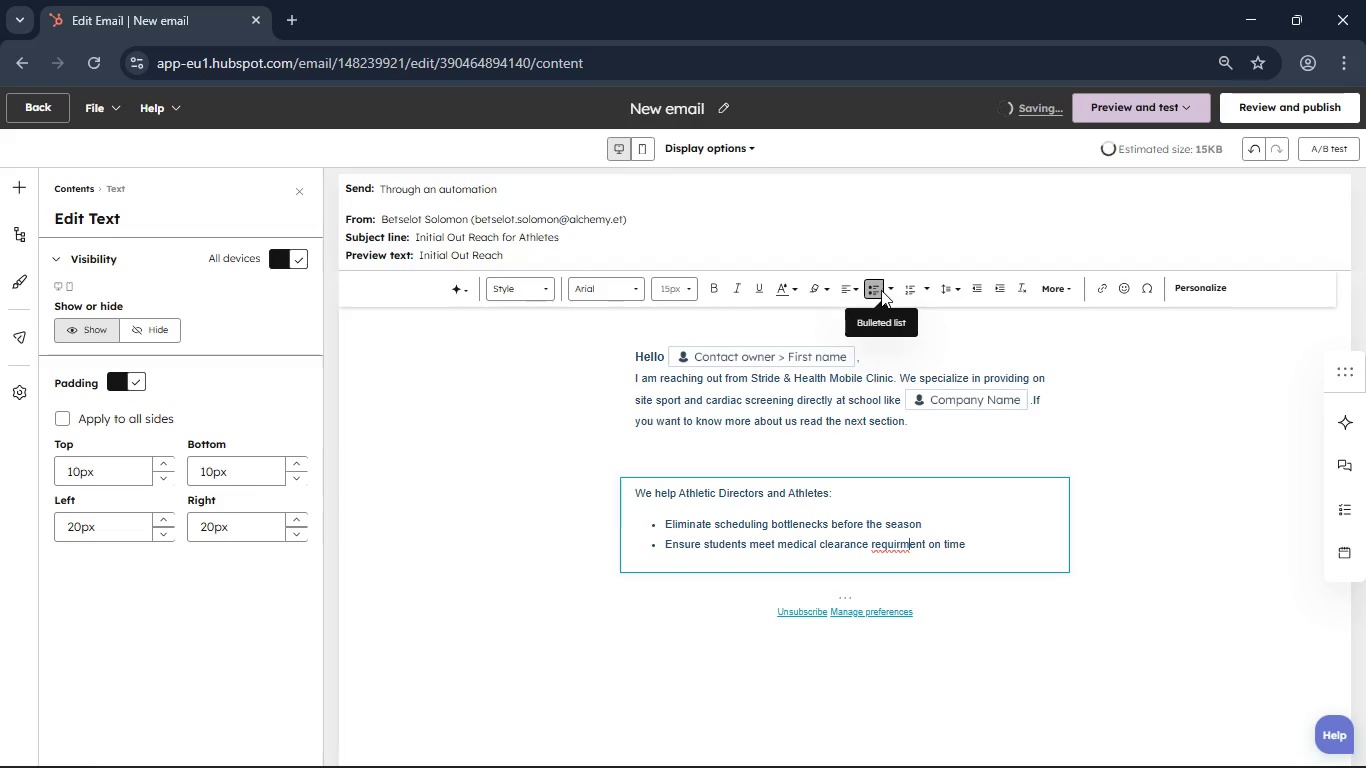 
key(ArrowLeft)
 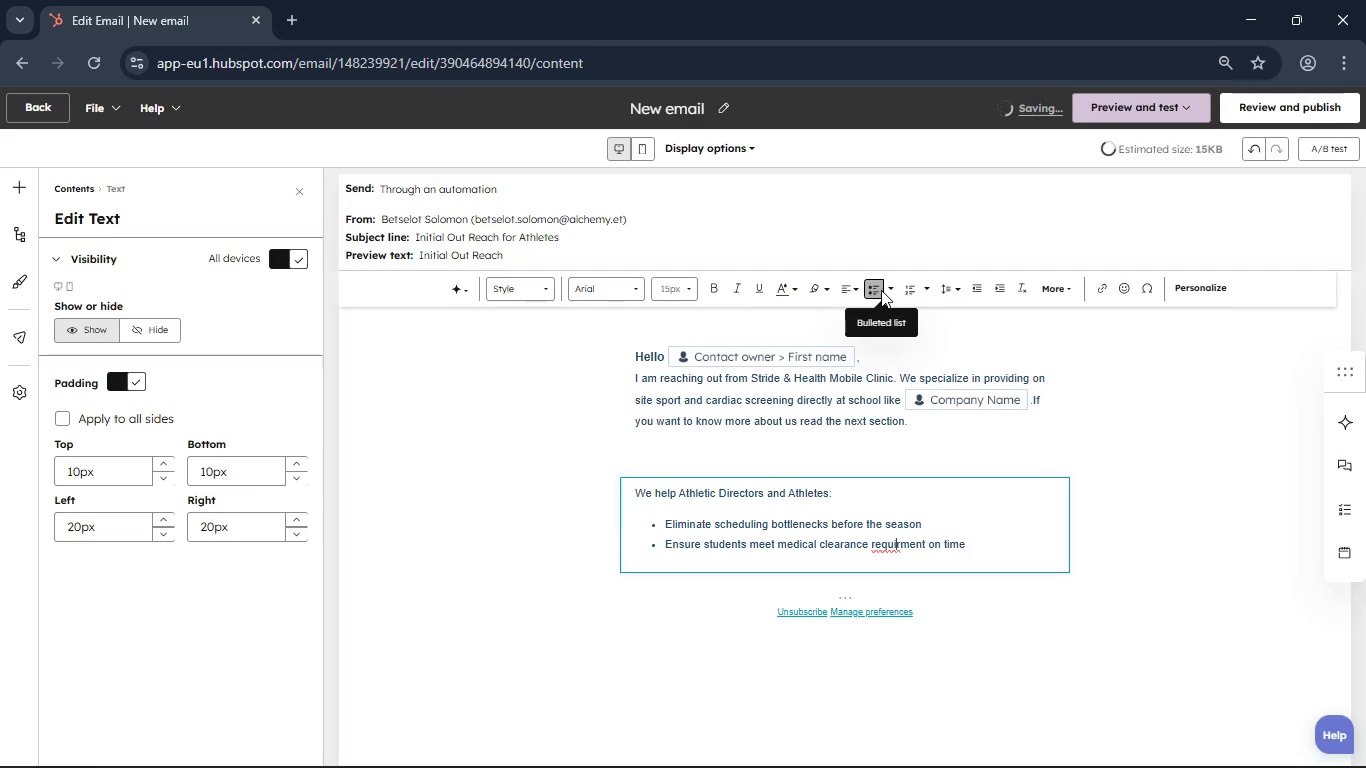 
key(ArrowLeft)
 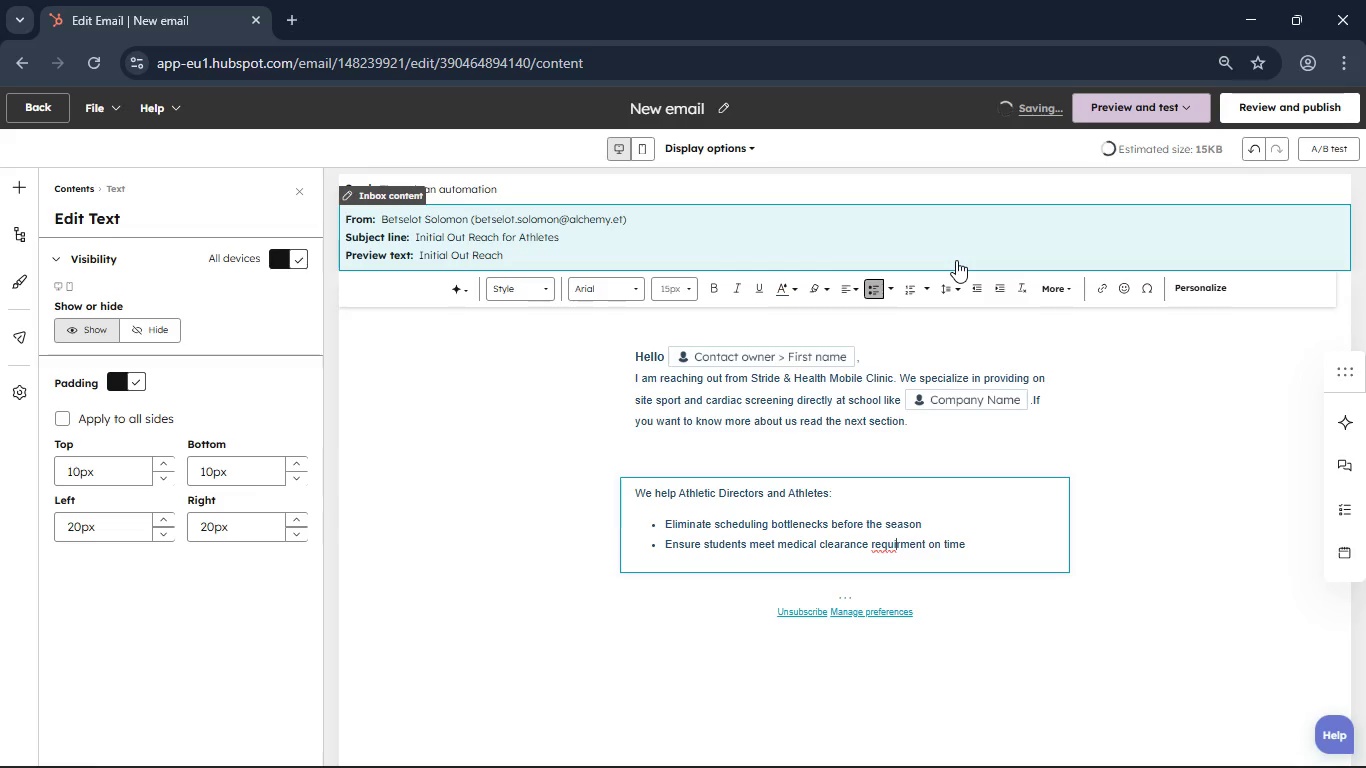 
wait(7.12)
 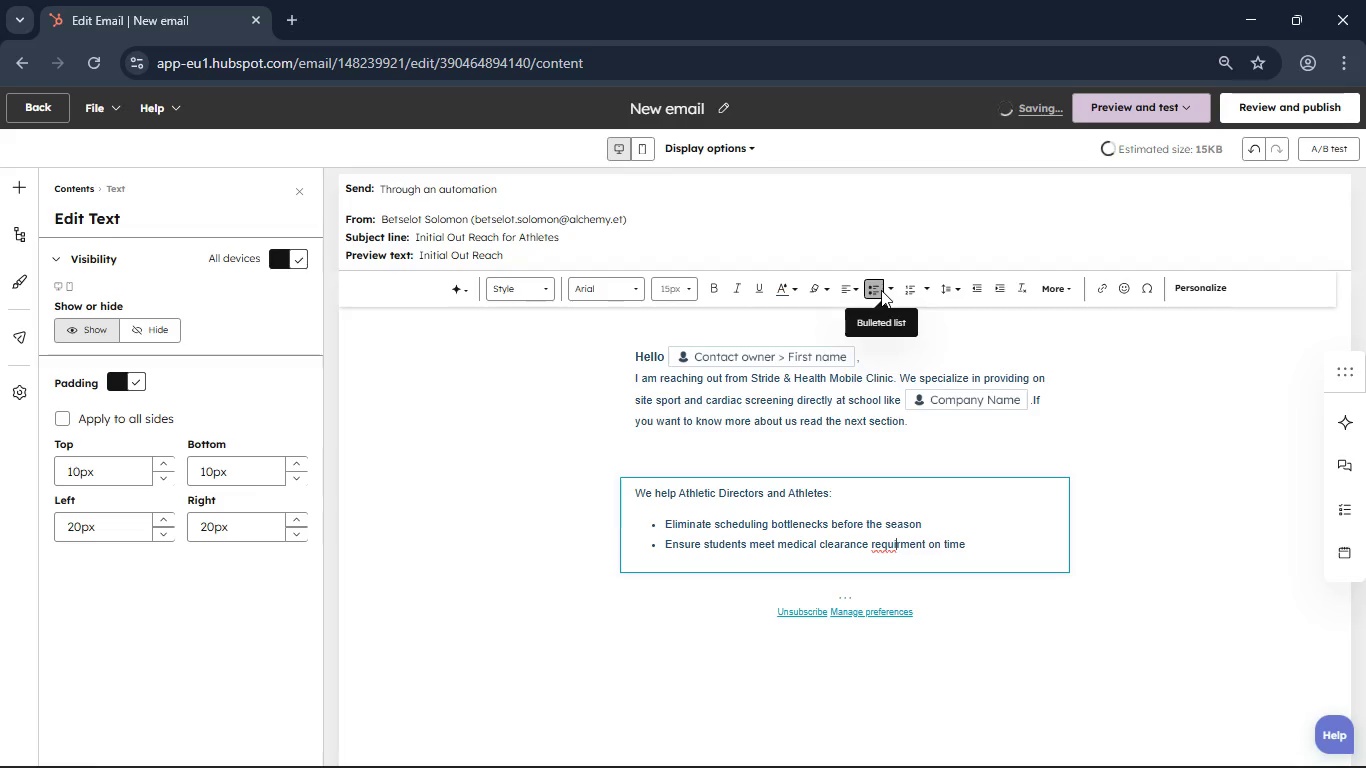 
key(ArrowLeft)
 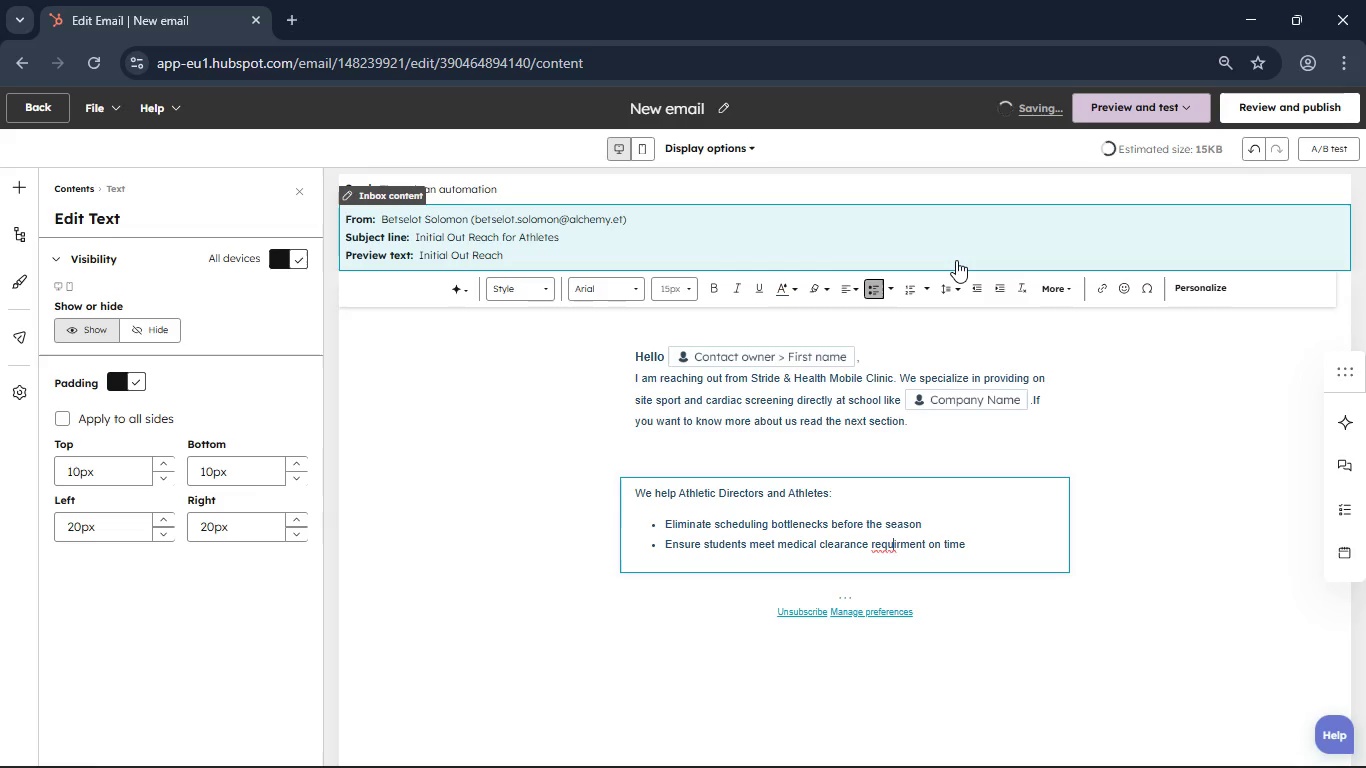 
key(ArrowLeft)
 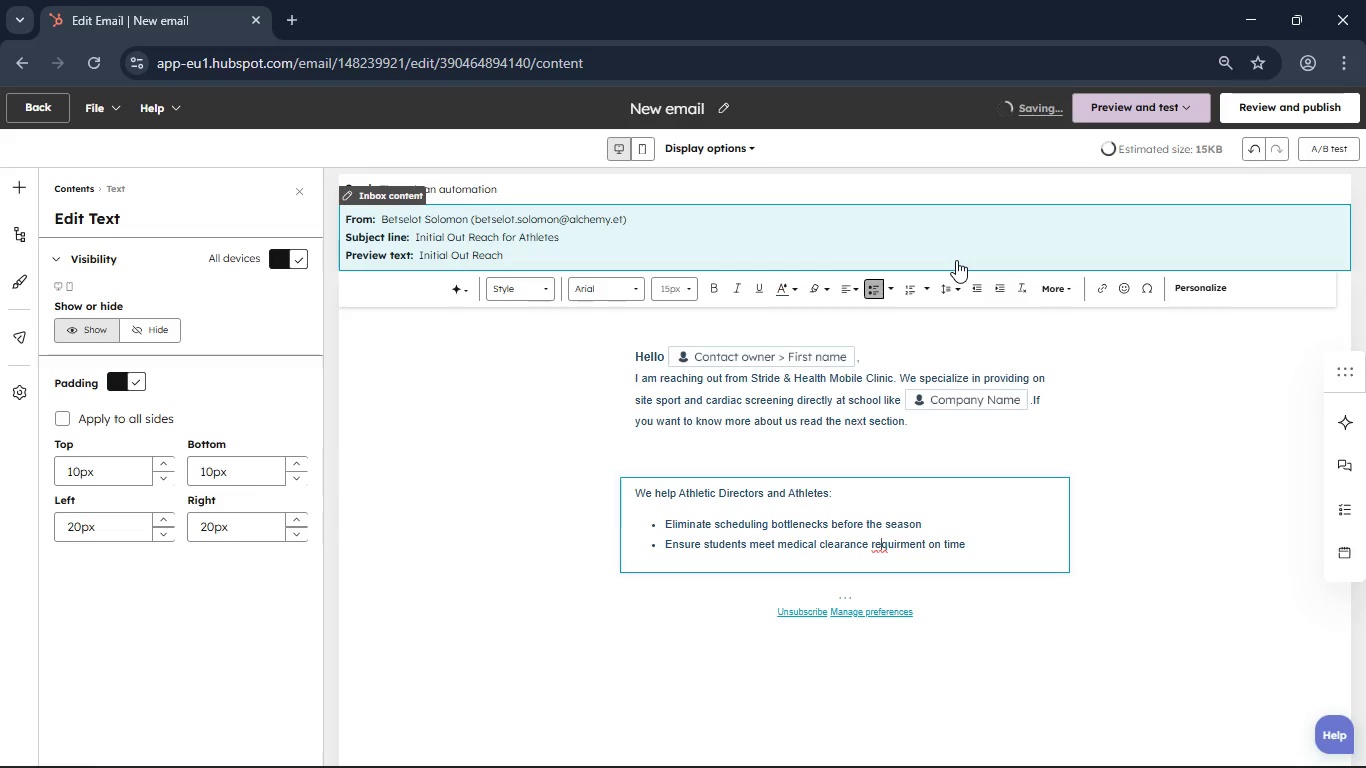 
key(ArrowLeft)
 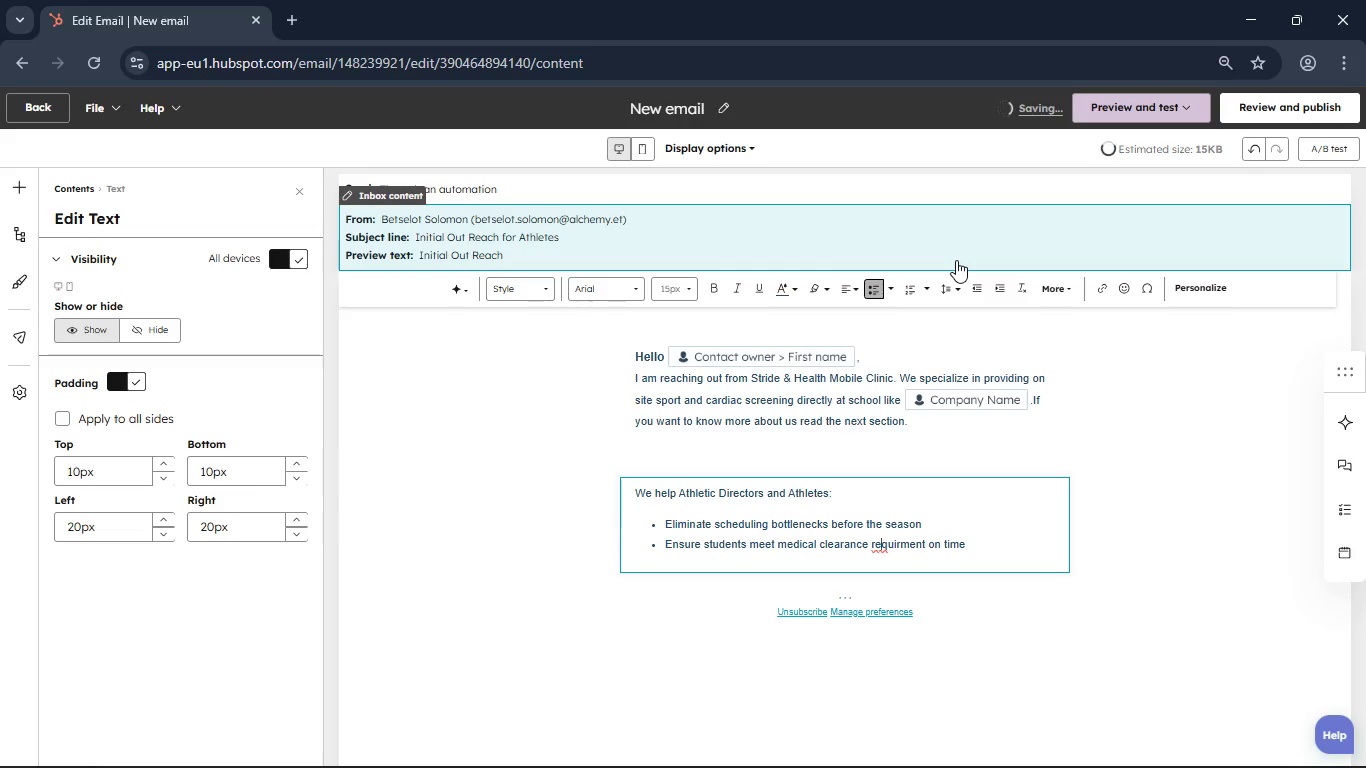 
key(ArrowRight)
 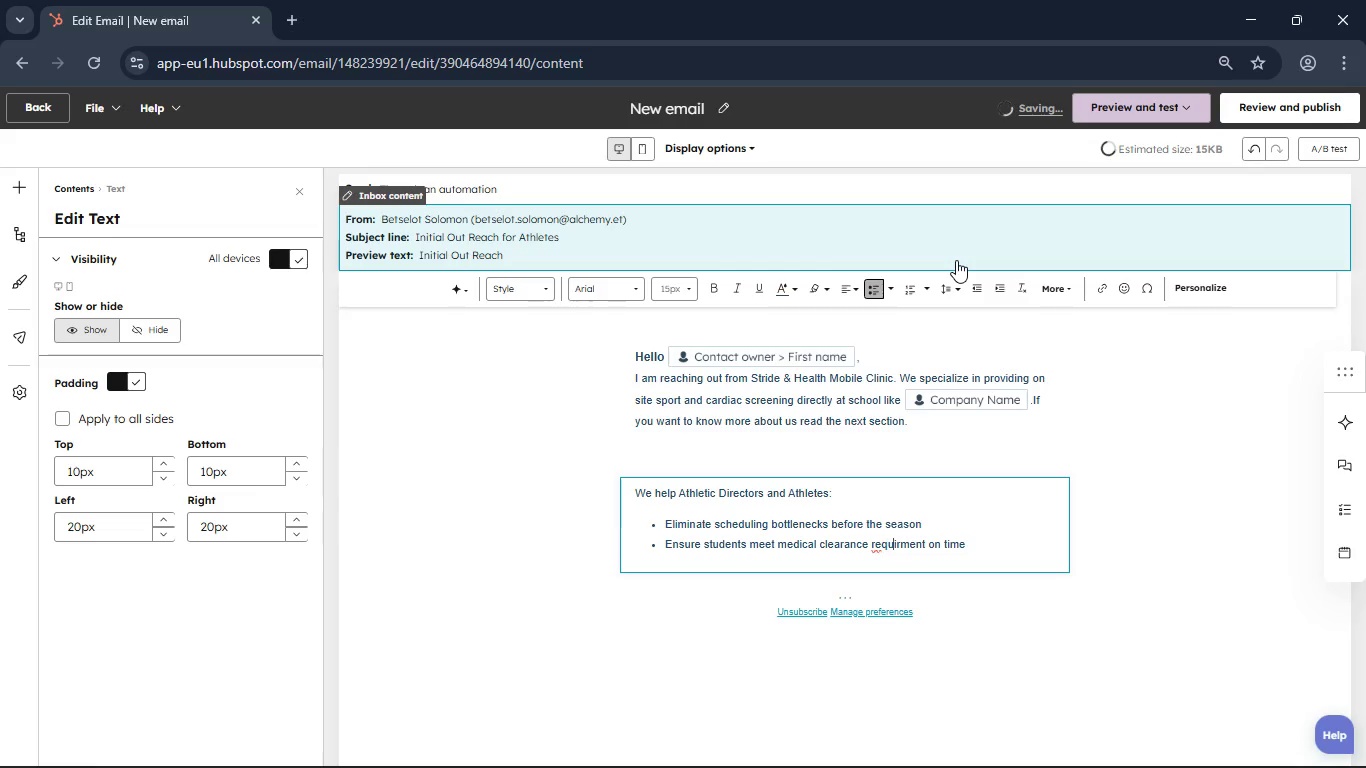 
key(ArrowRight)
 